 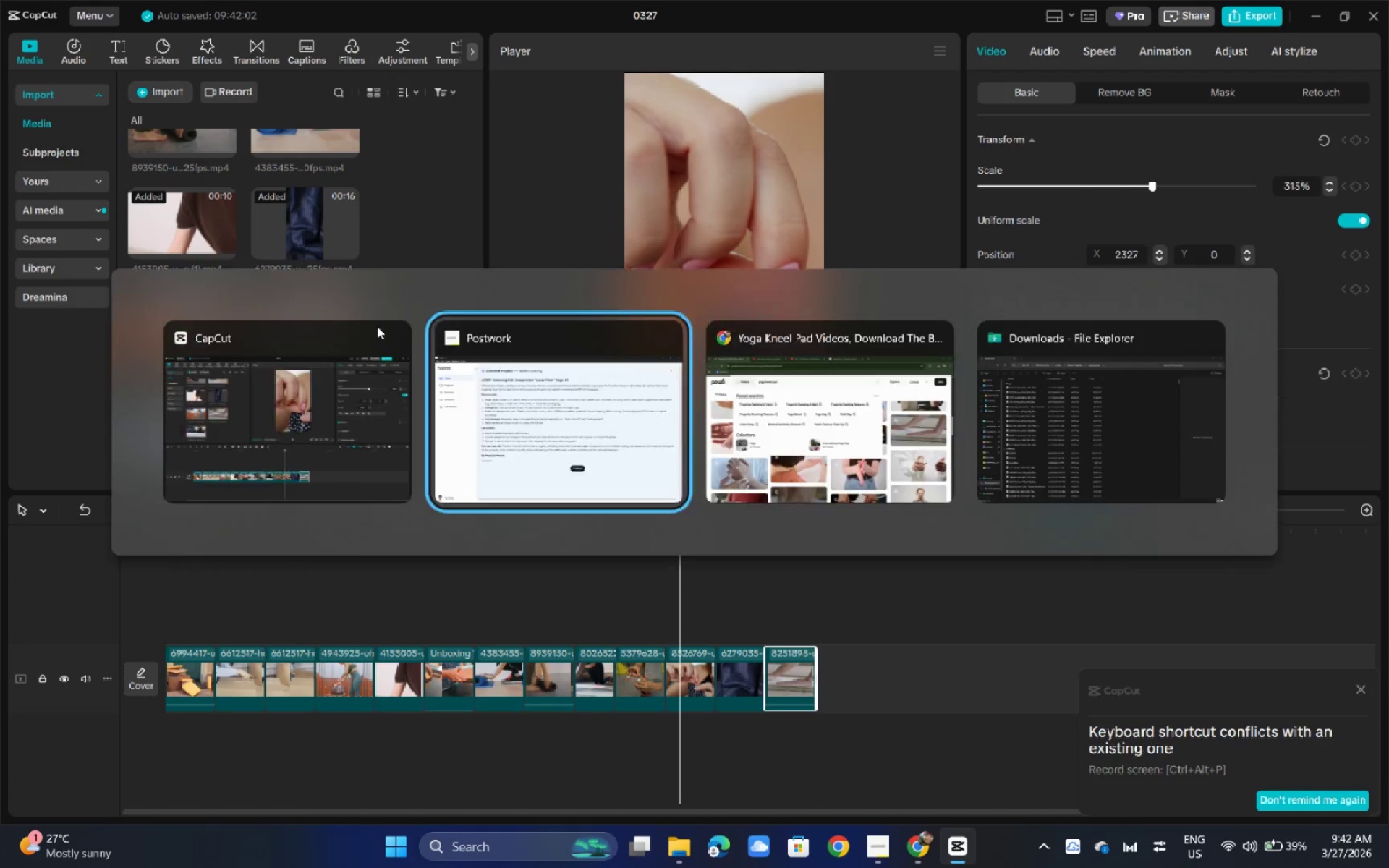 
key(Alt+Tab)
 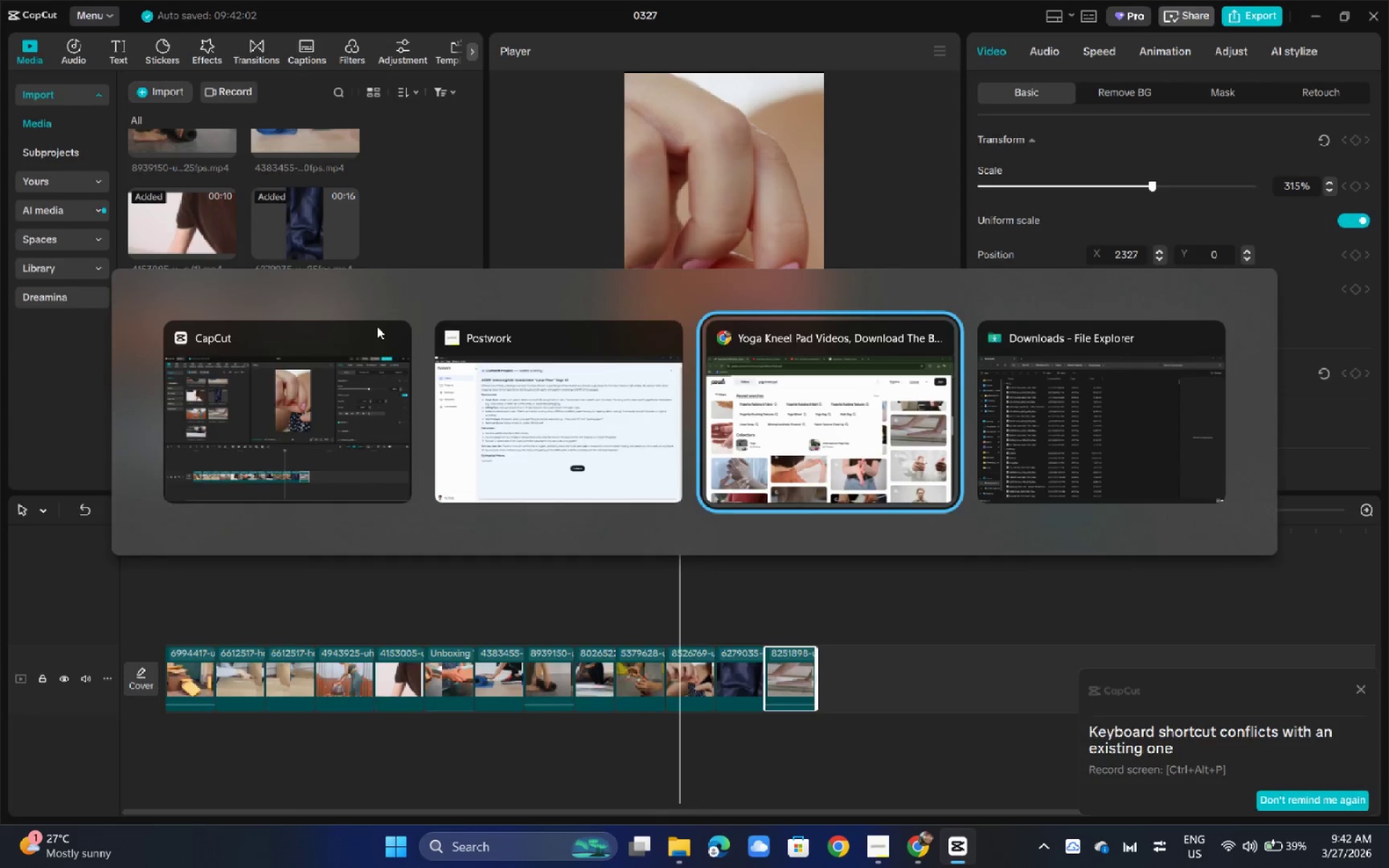 
key(Alt+Tab)
 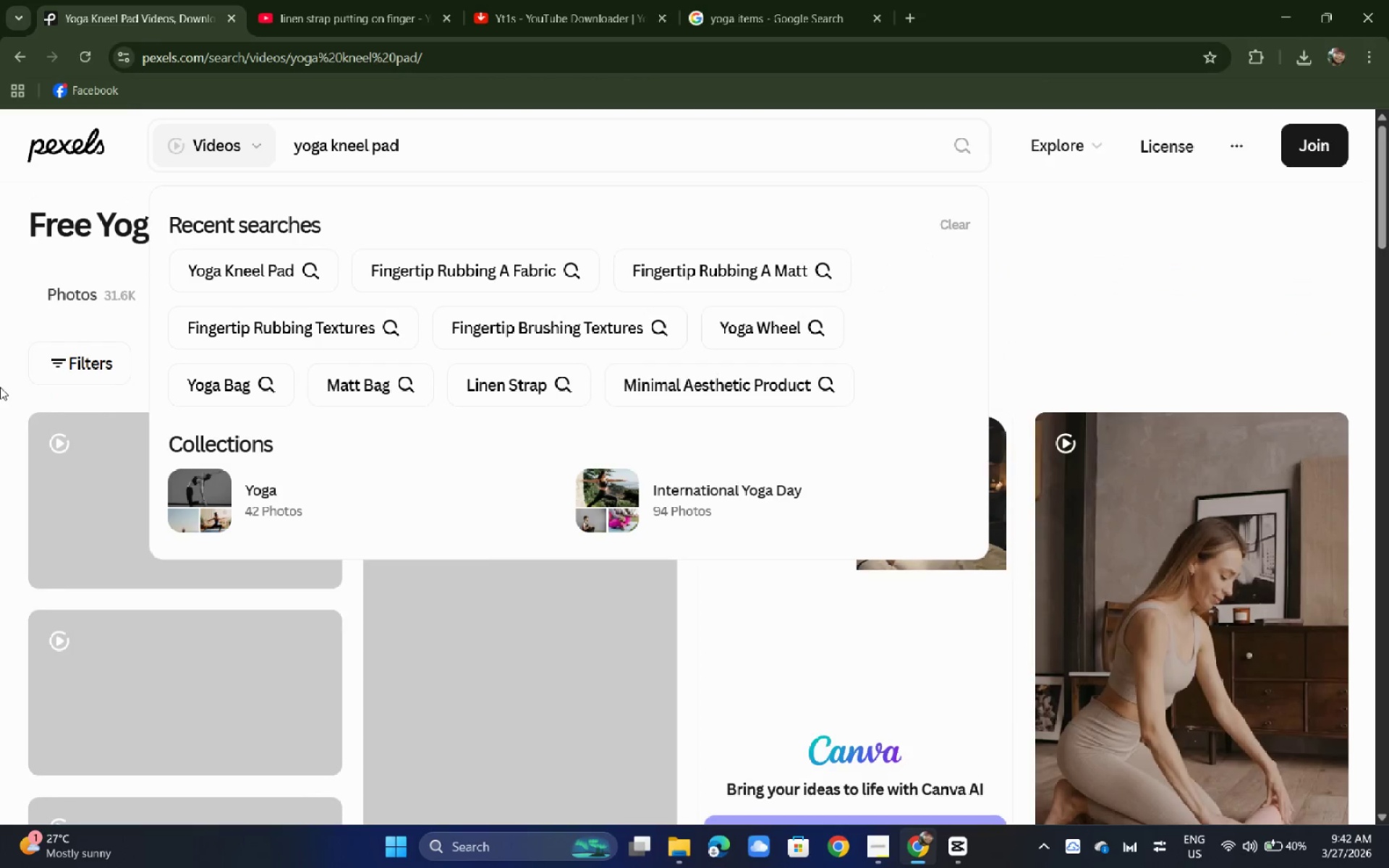 
left_click([0, 384])
 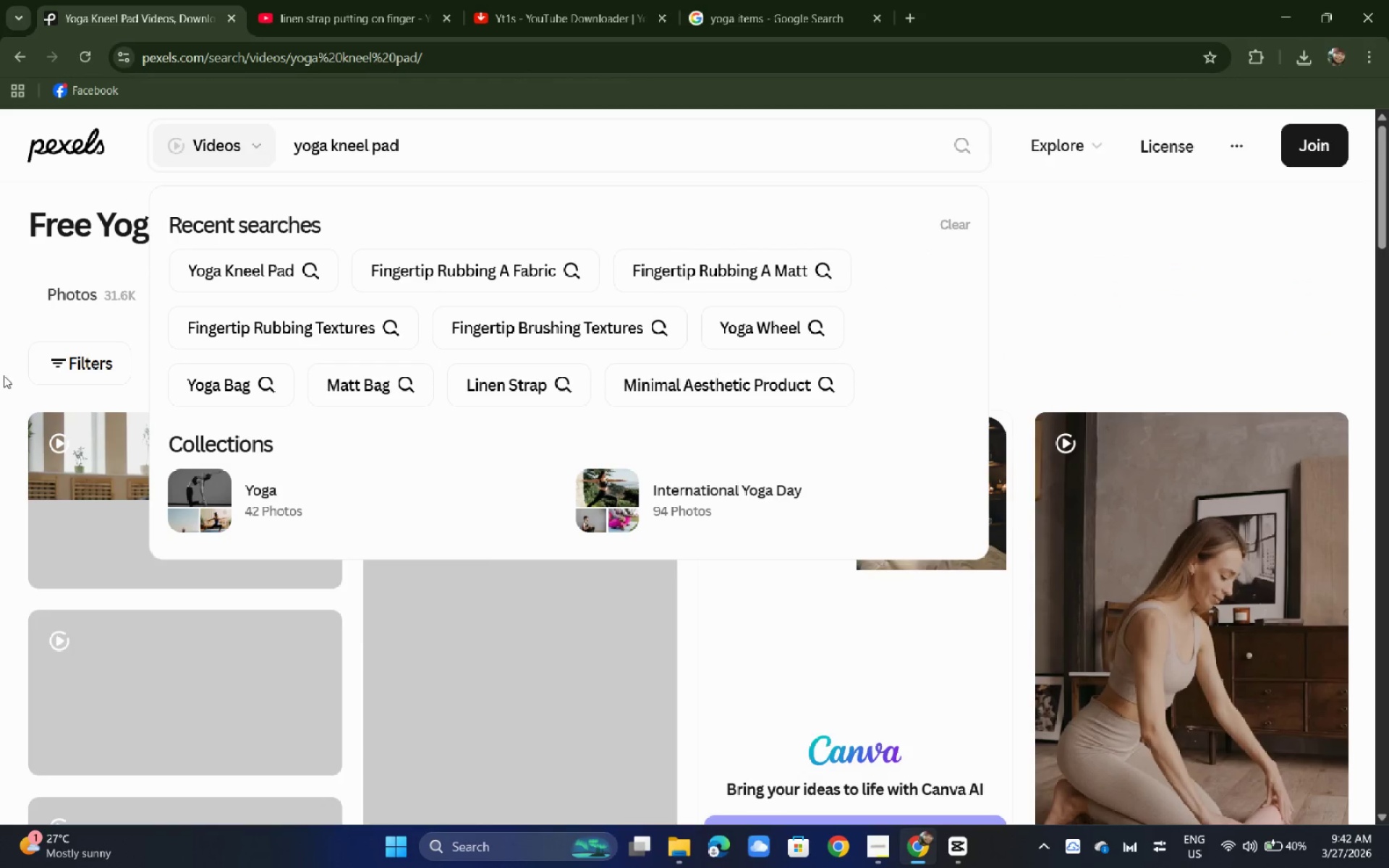 
scroll: coordinate [632, 492], scroll_direction: down, amount: 4.0
 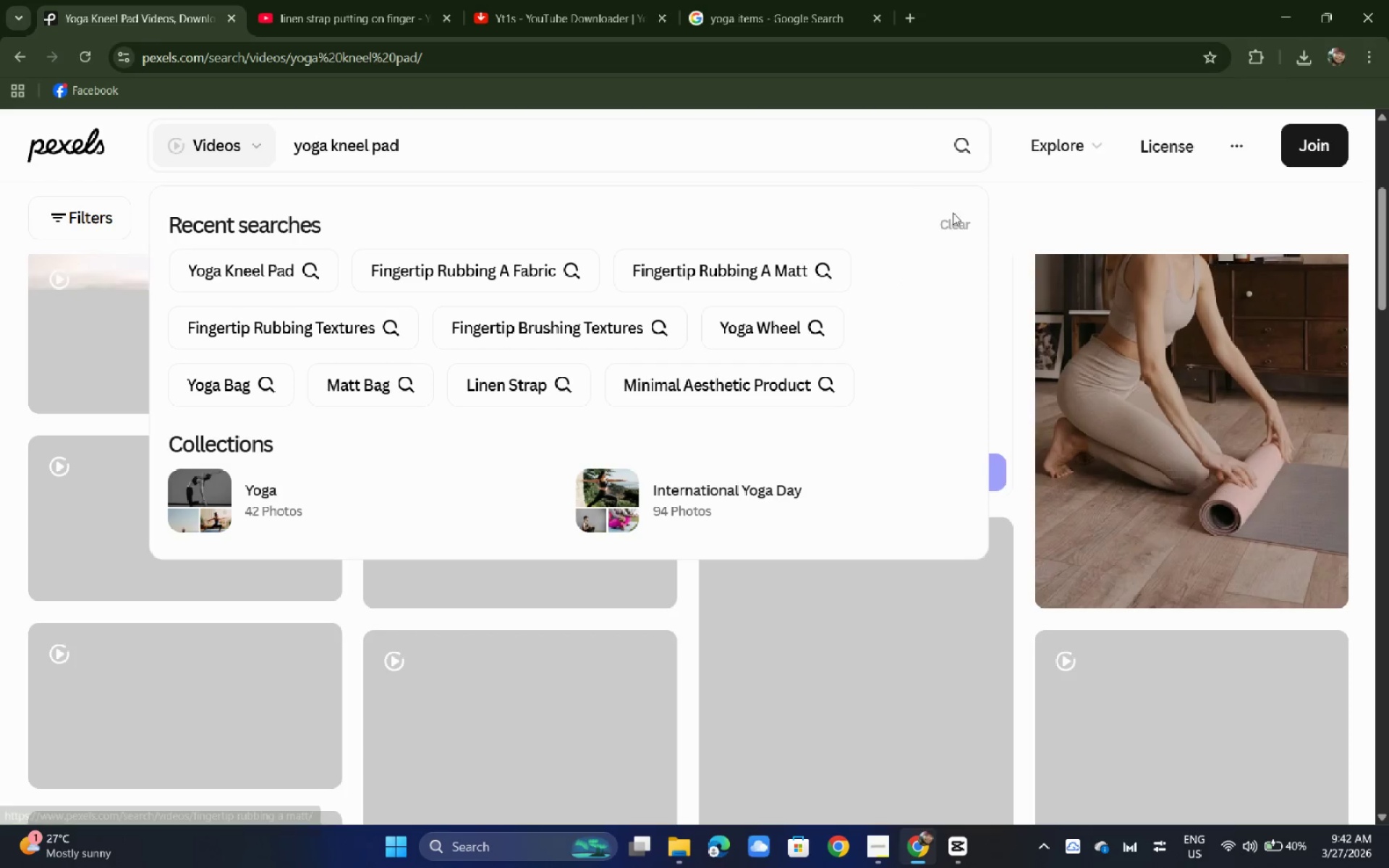 
left_click([951, 228])
 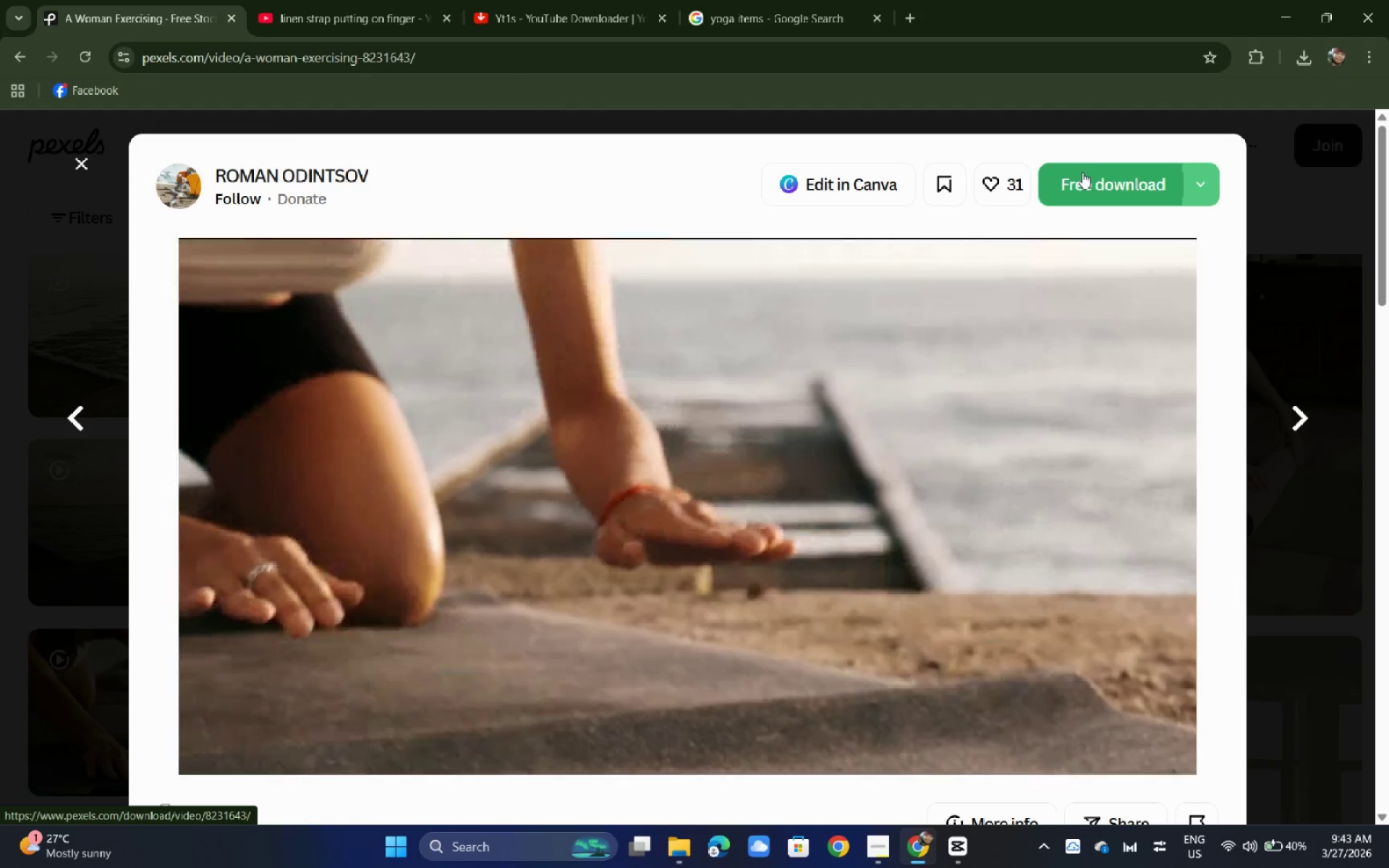 
wait(21.97)
 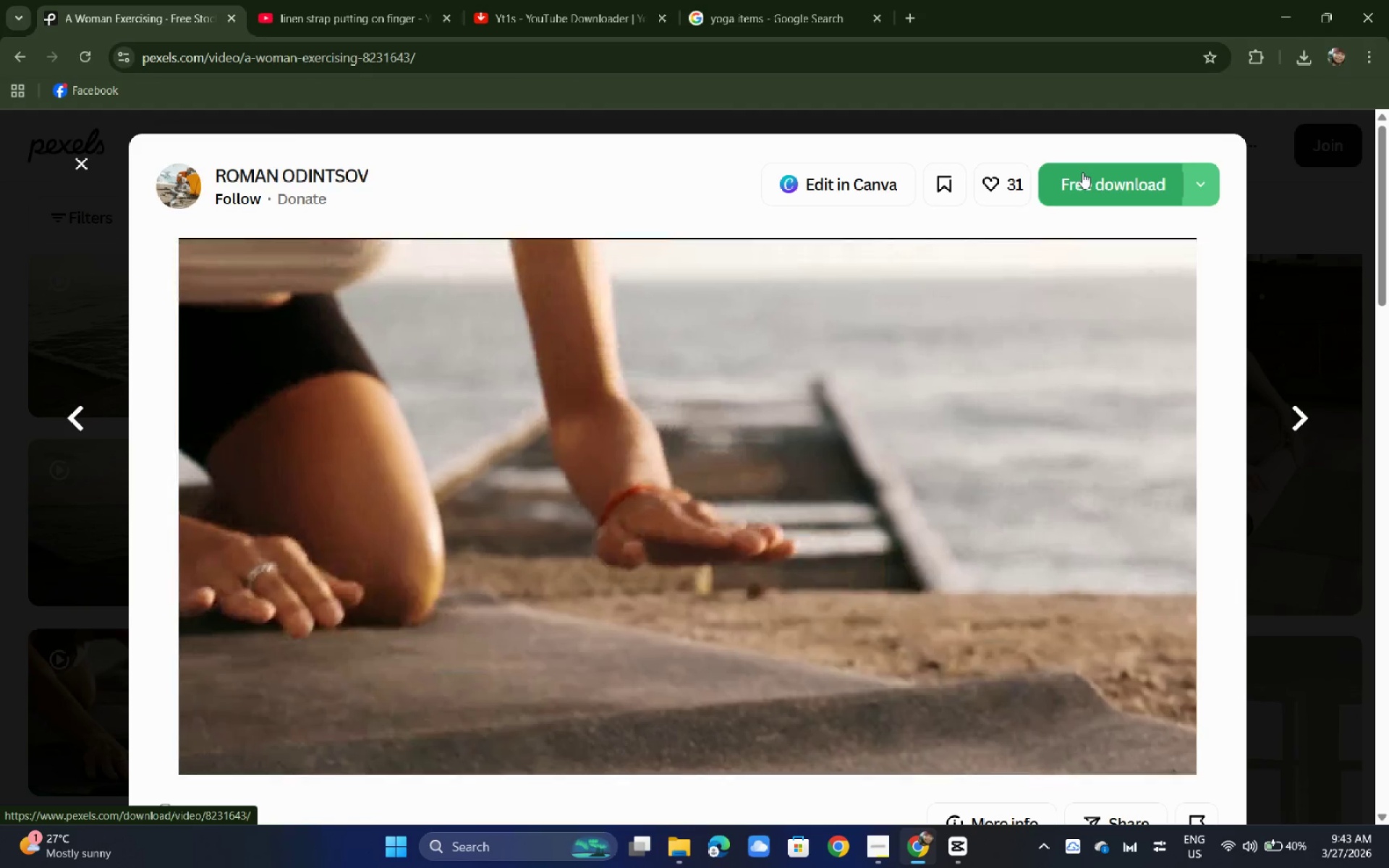 
left_click_drag(start_coordinate=[324, 740], to_coordinate=[122, 739])
 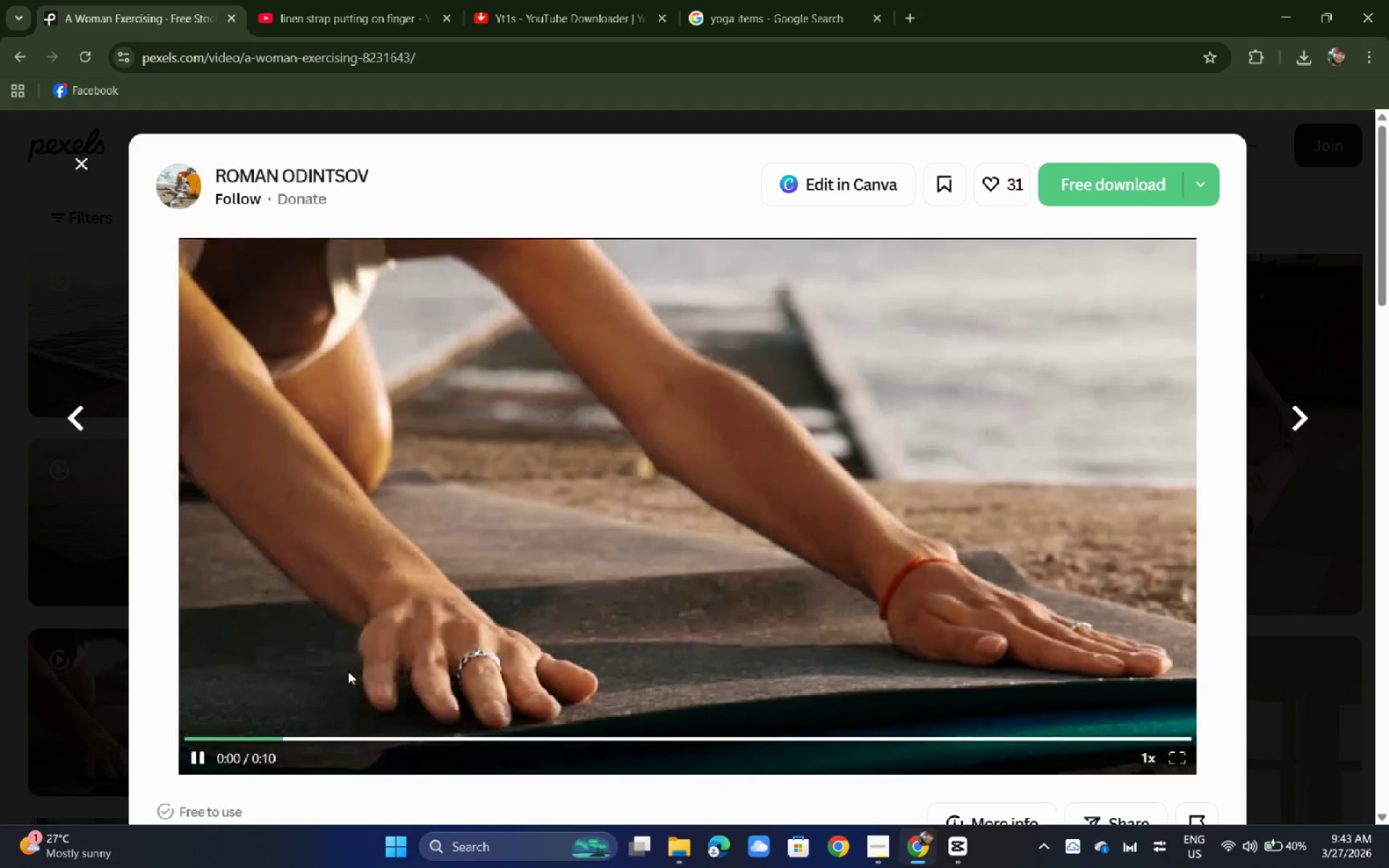 
left_click([0, 670])
 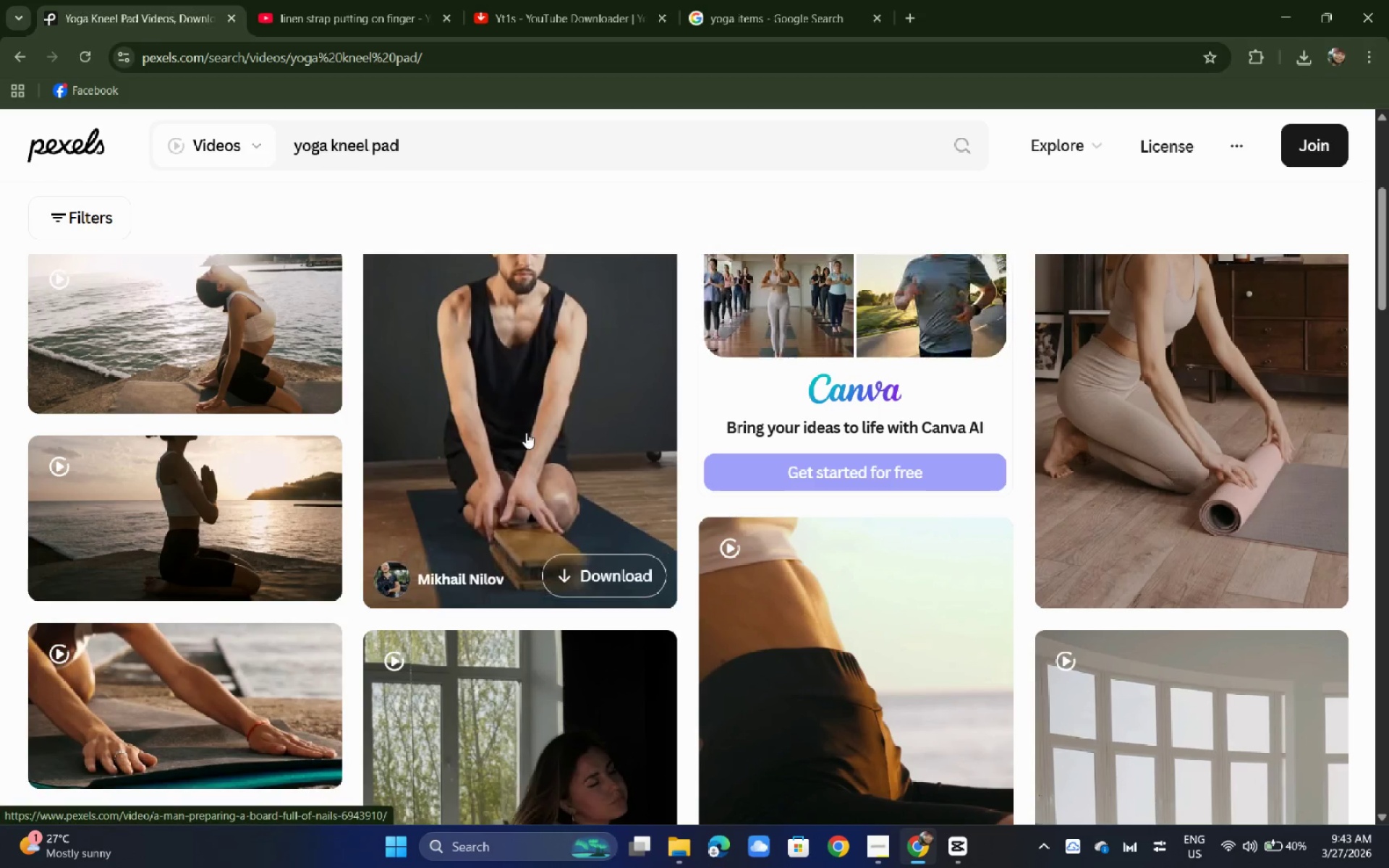 
scroll: coordinate [575, 370], scroll_direction: down, amount: 18.0
 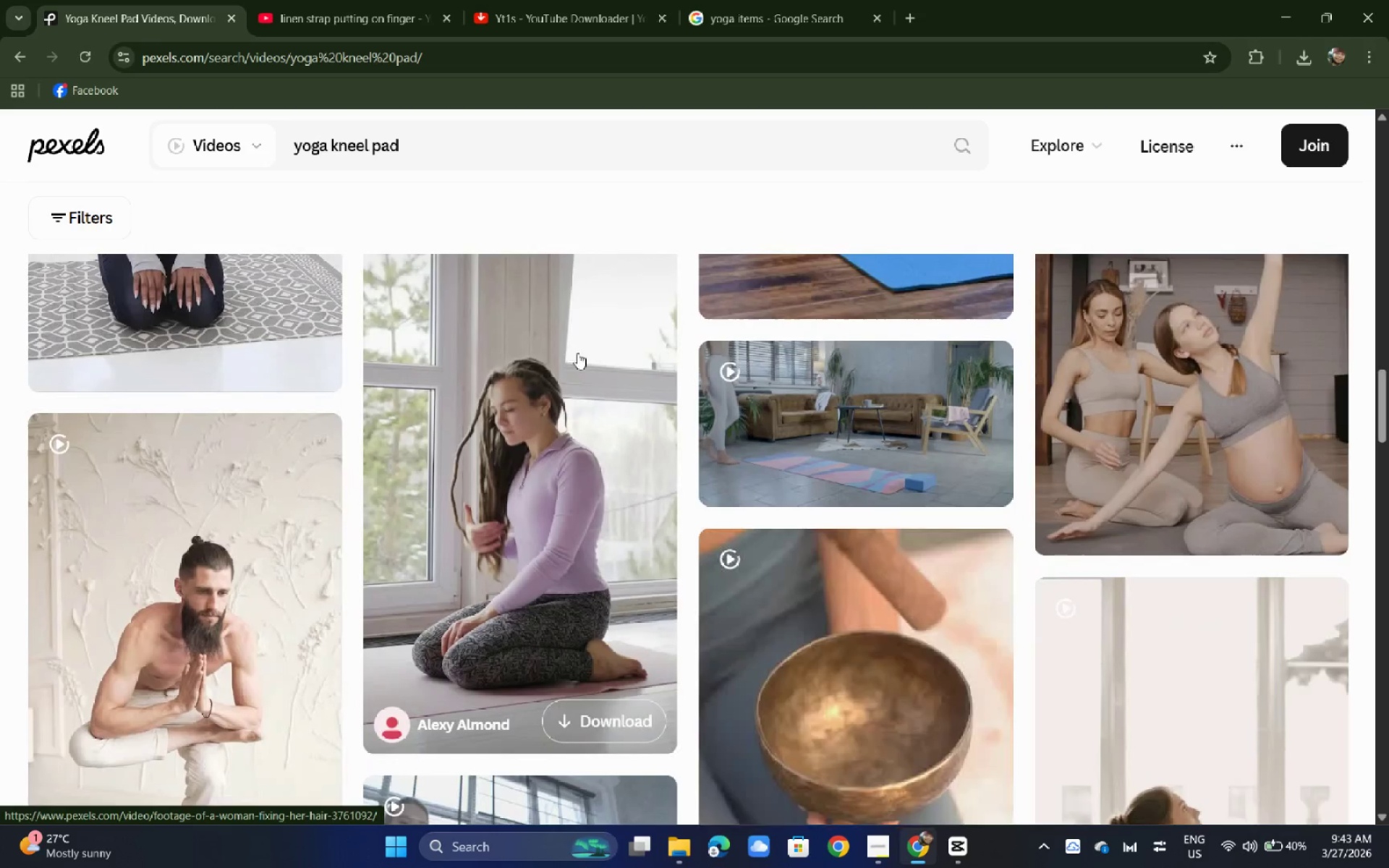 
scroll: coordinate [577, 358], scroll_direction: down, amount: 2.0
 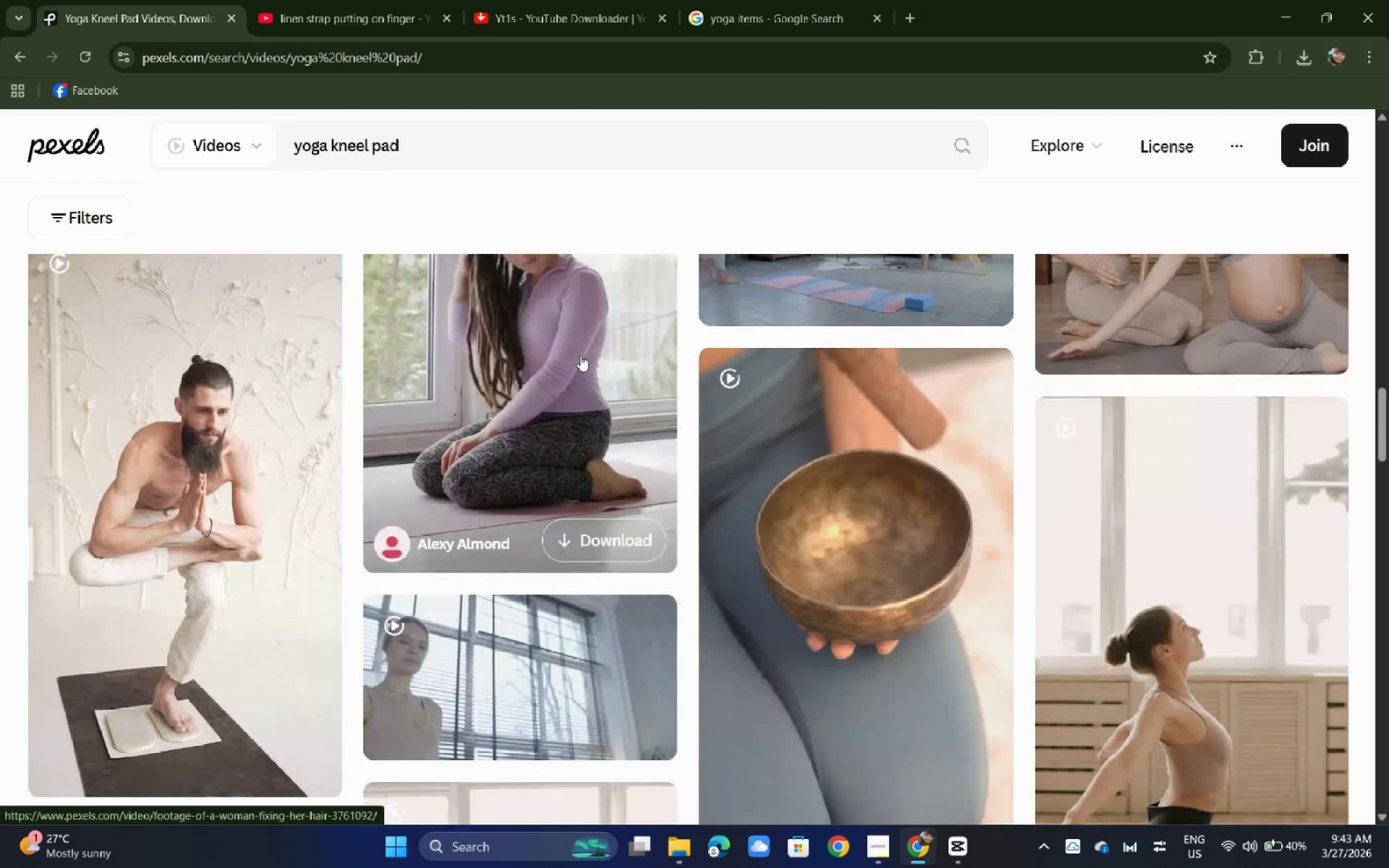 
key(Alt+AltLeft)
 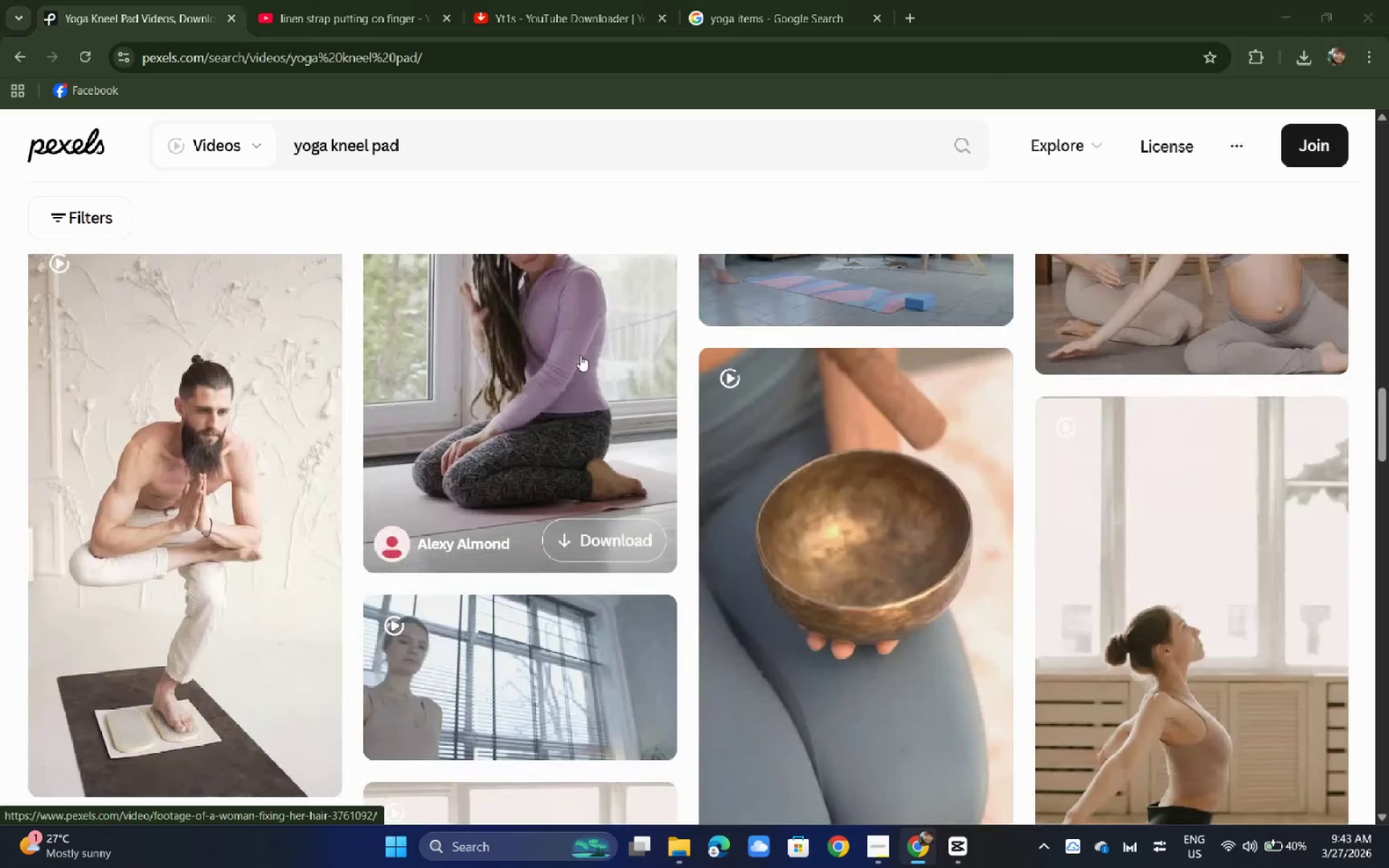 
key(Alt+Tab)
 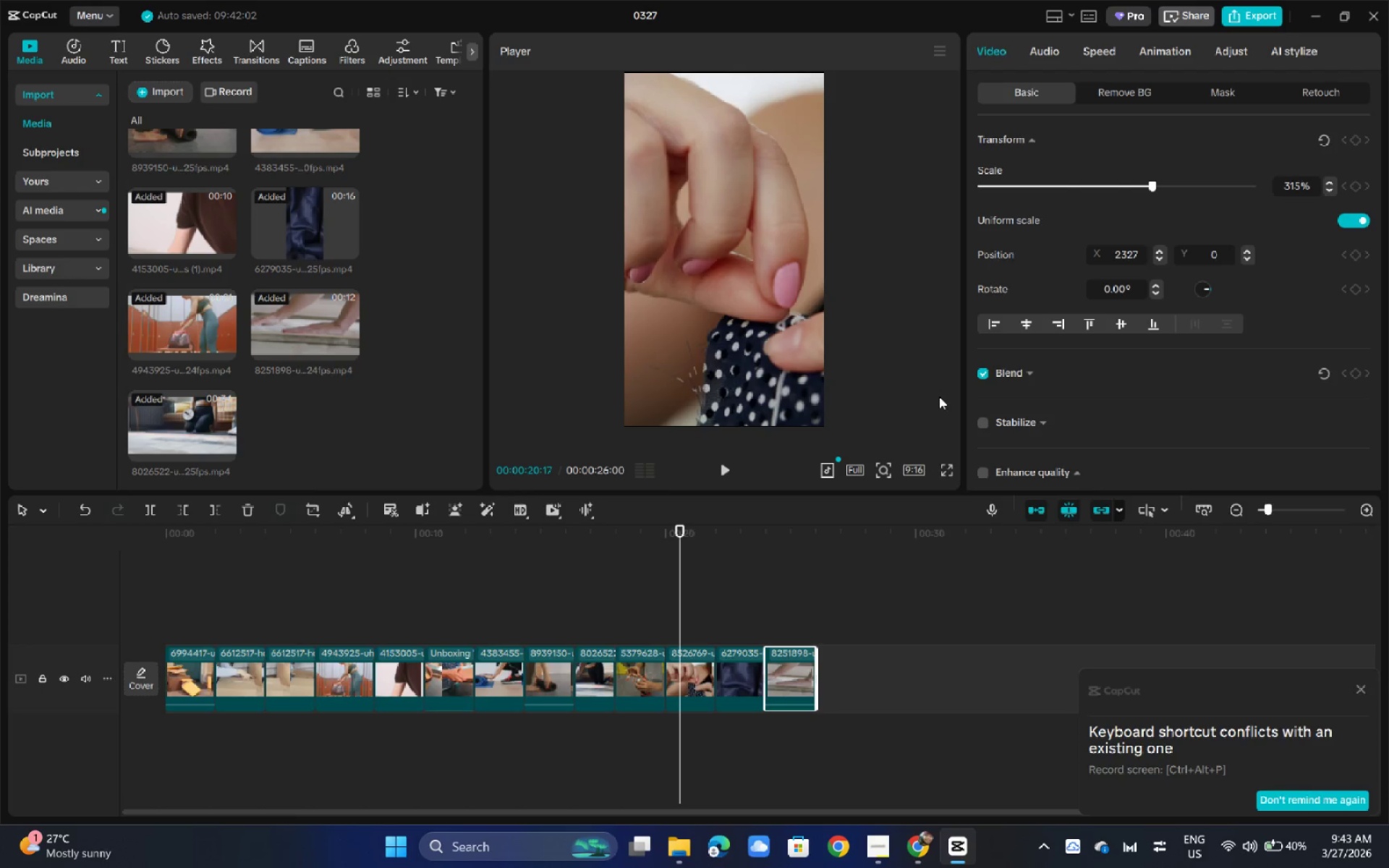 
key(Alt+AltLeft)
 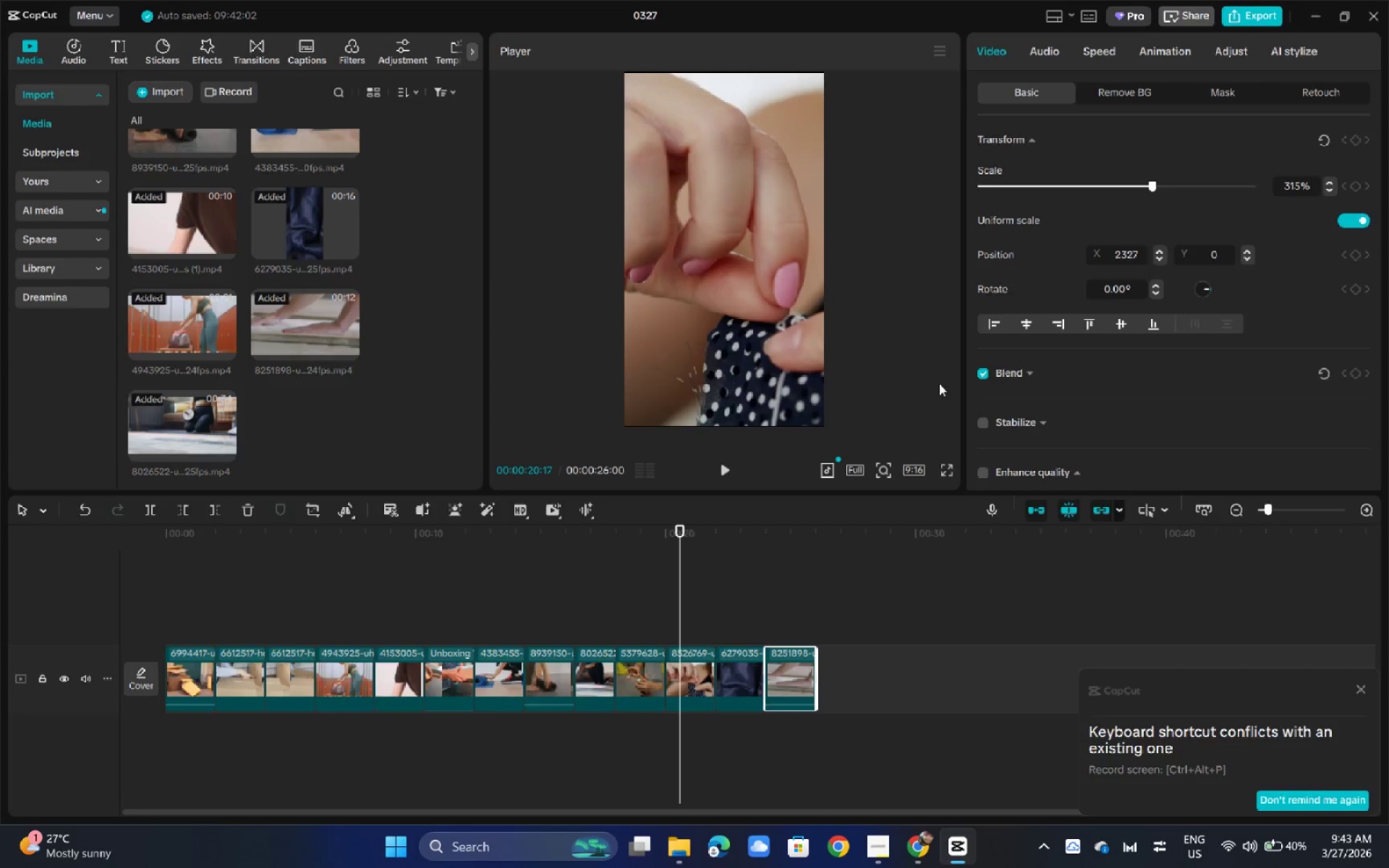 
key(Alt+Tab)
 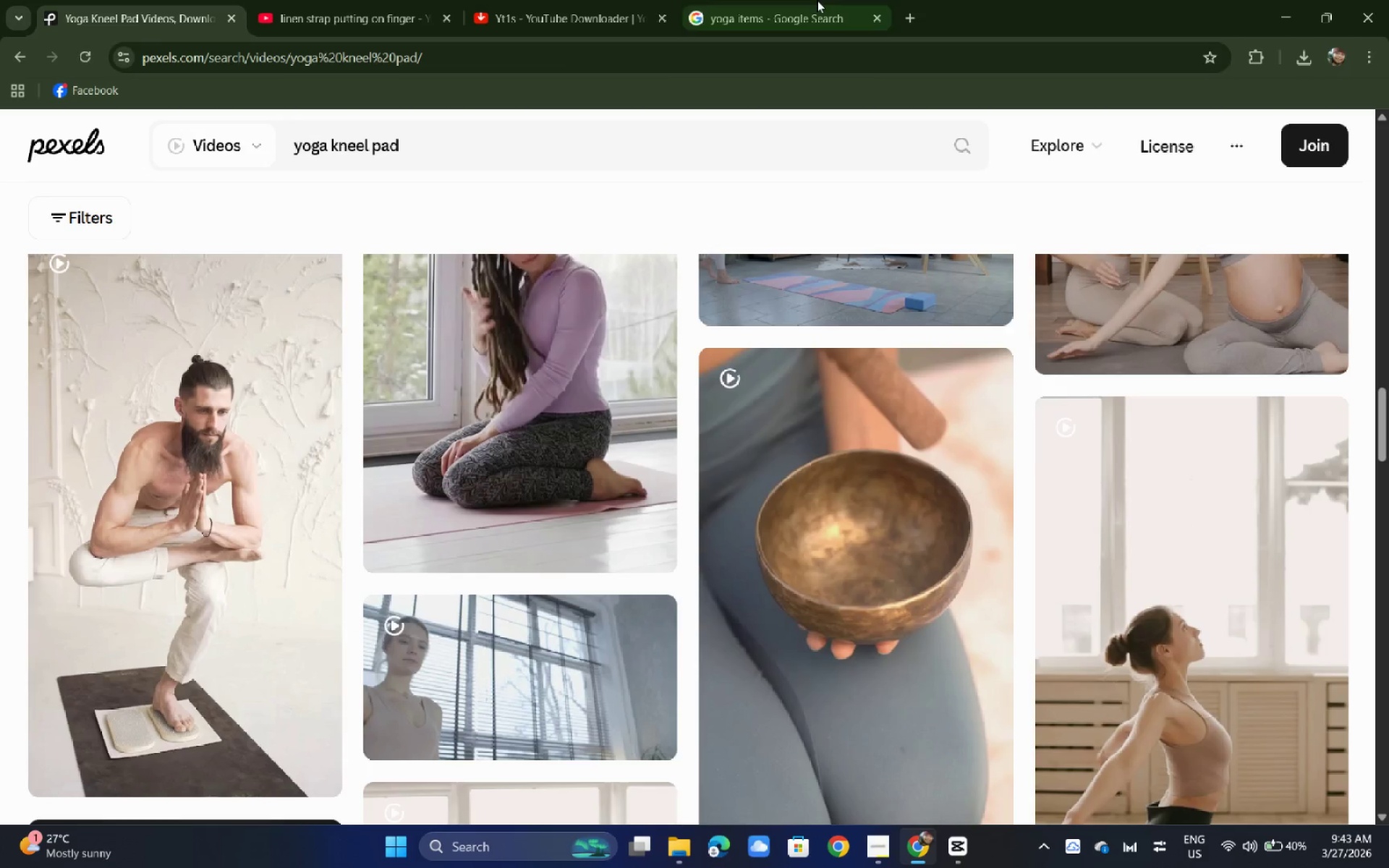 
left_click([816, 0])
 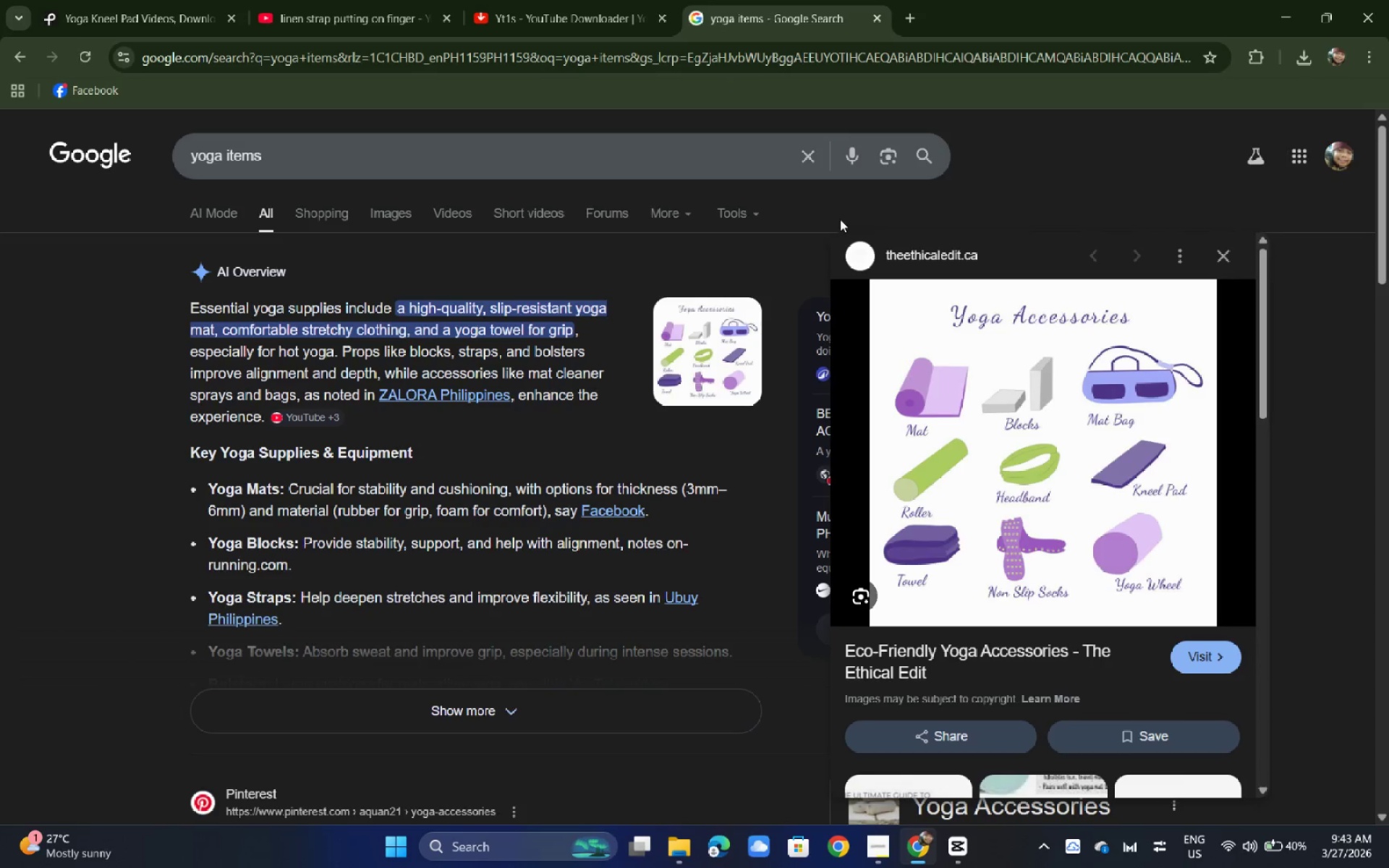 
left_click([217, 0])
 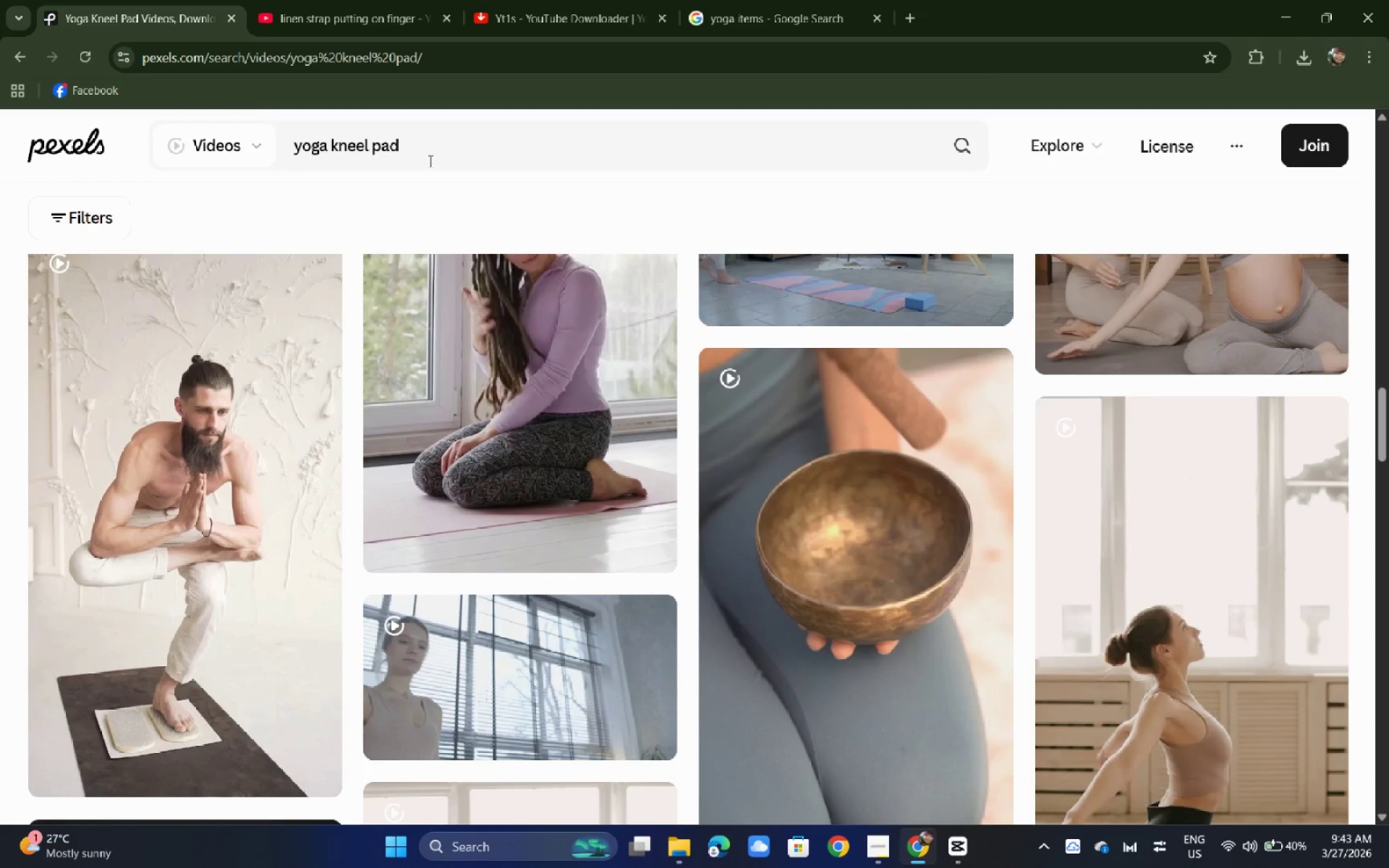 
left_click_drag(start_coordinate=[429, 161], to_coordinate=[328, 140])
 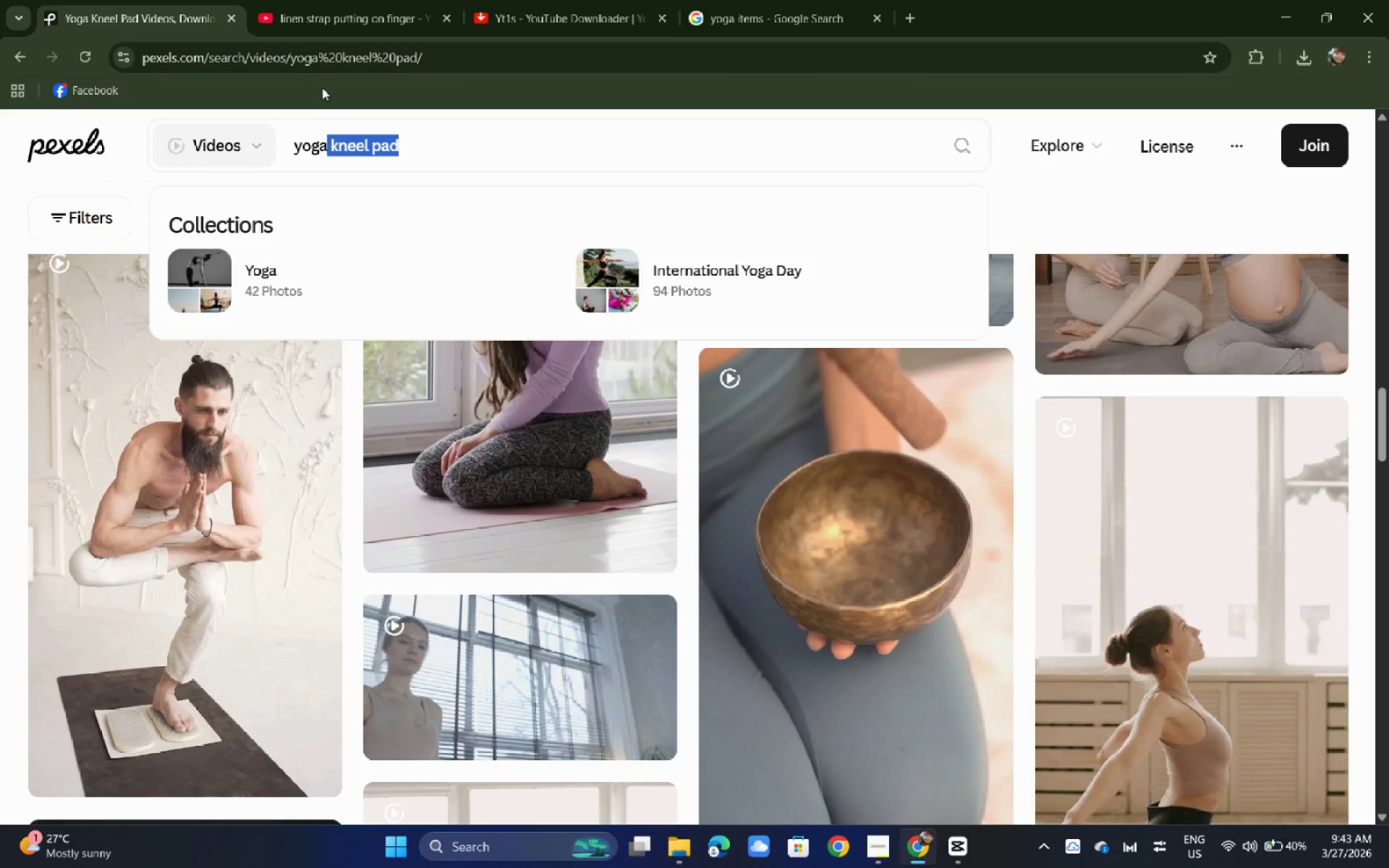 
key(H)
 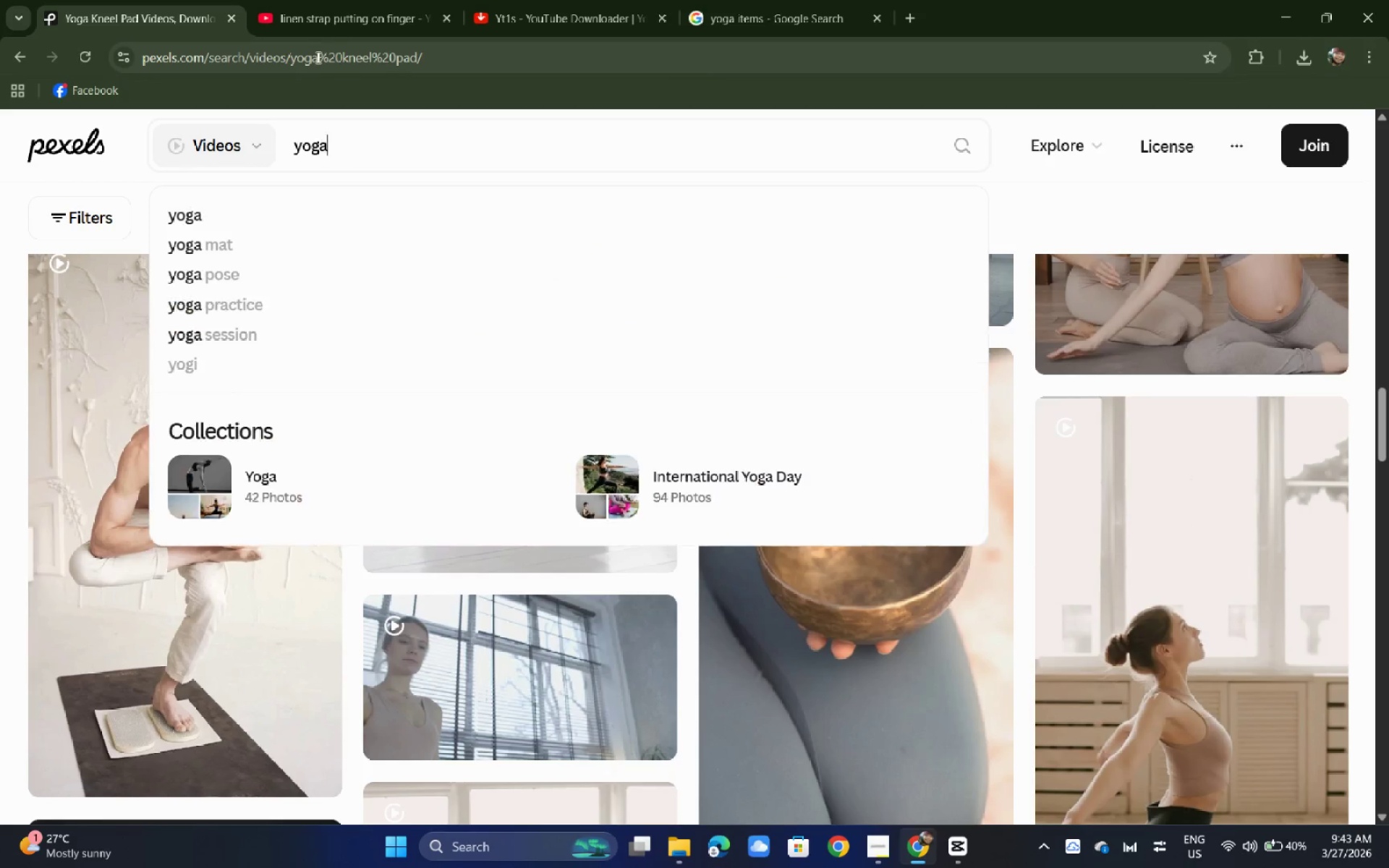 
key(Backspace)
 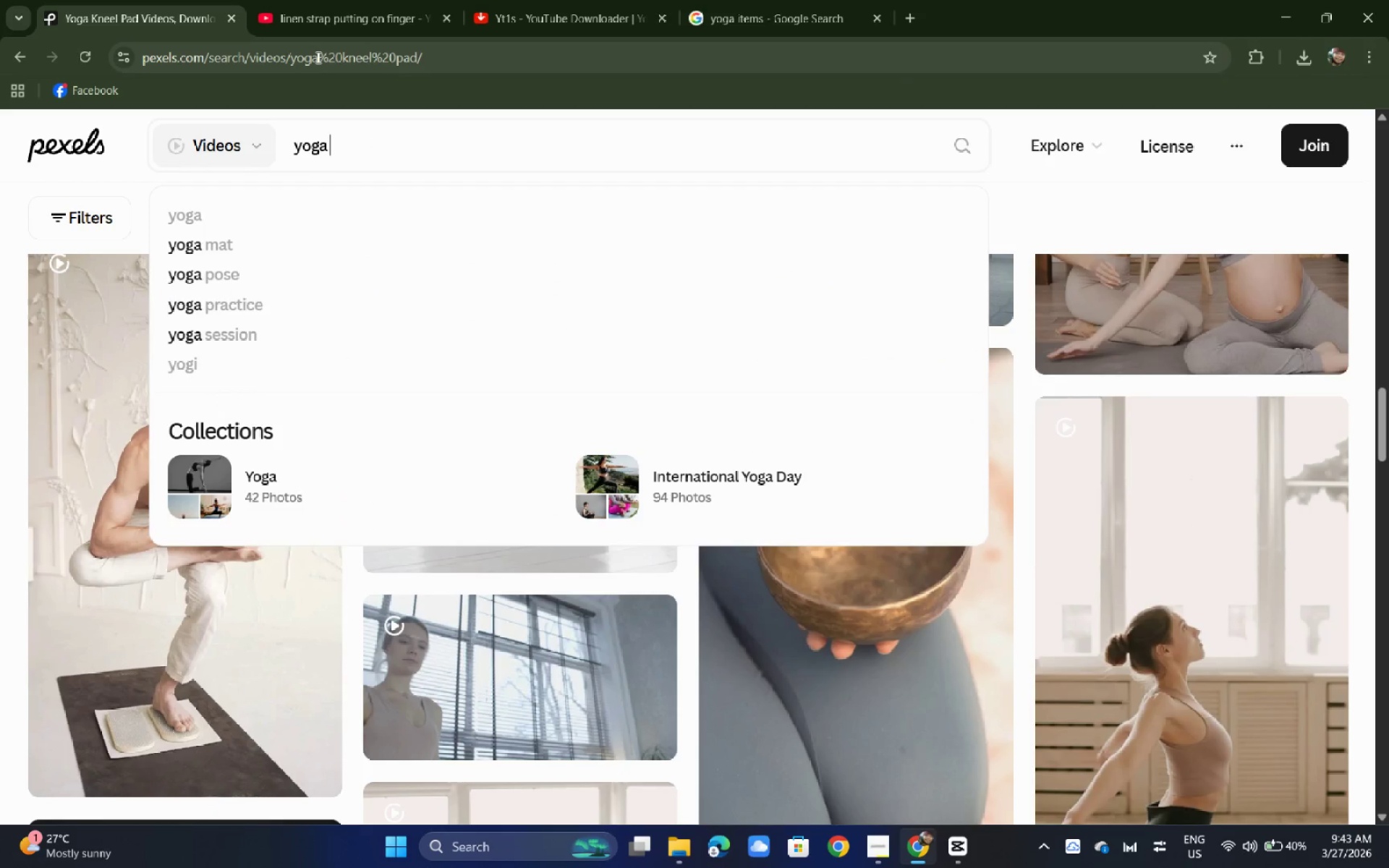 
key(Space)
 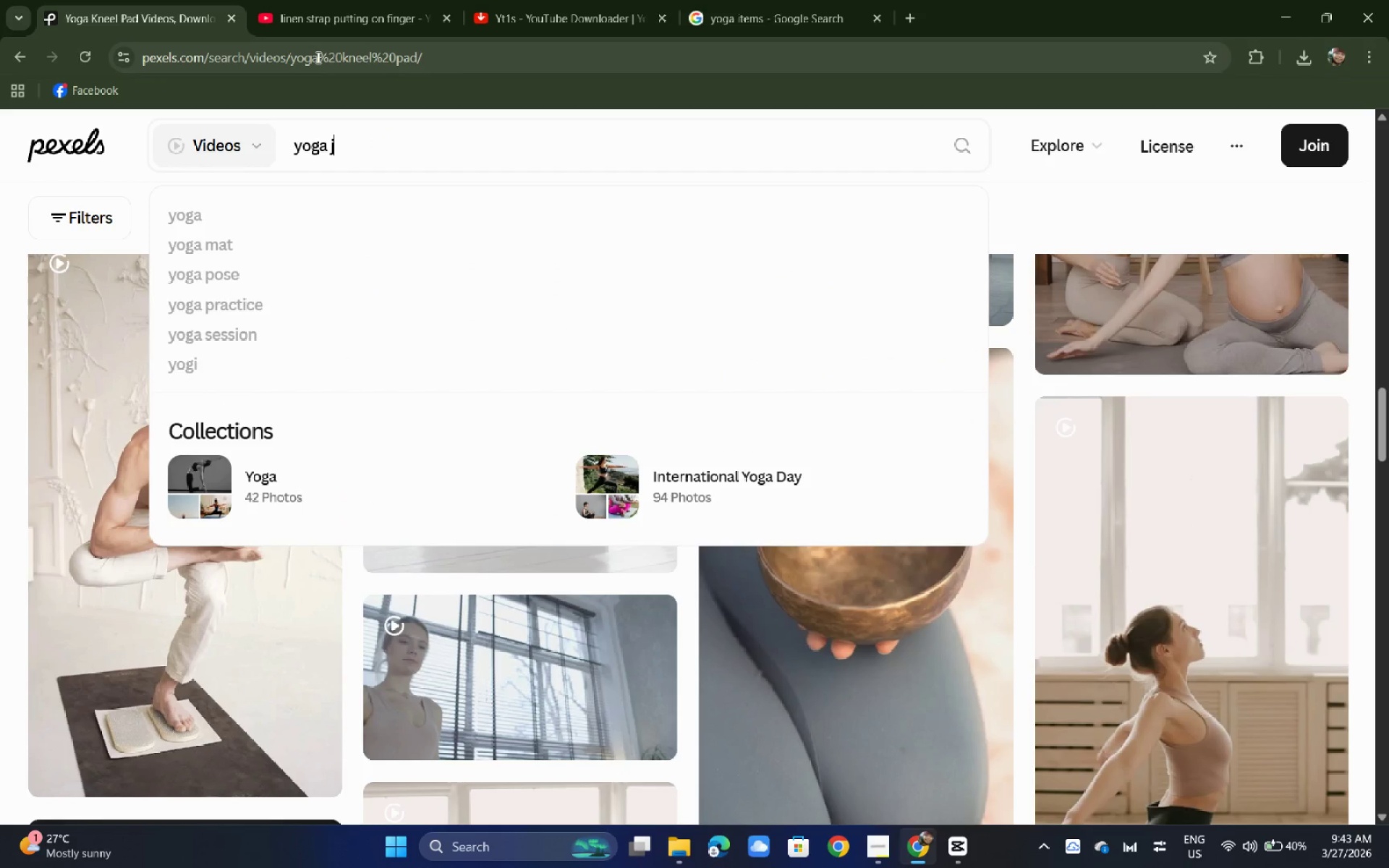 
key(J)
 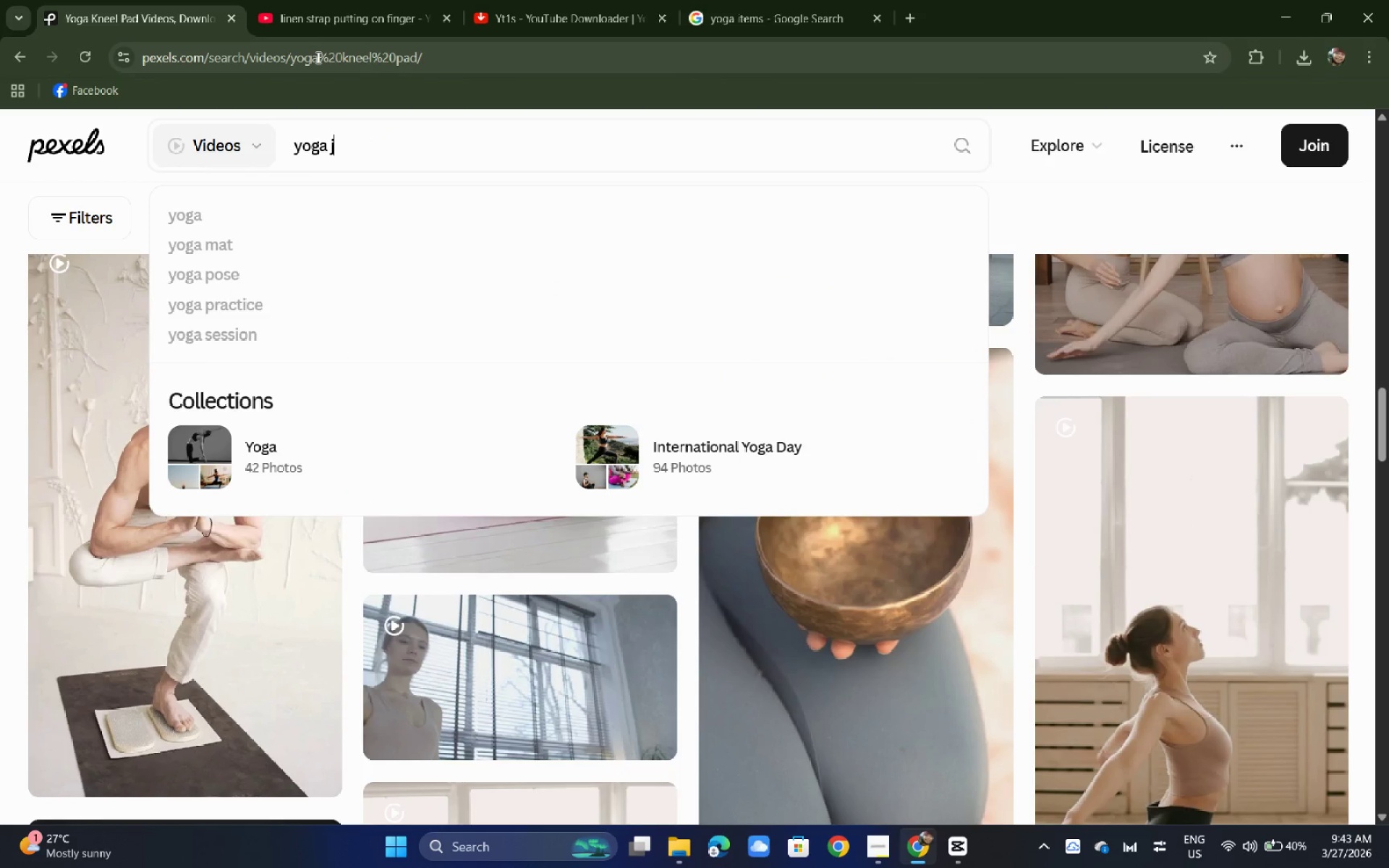 
key(Backspace)
 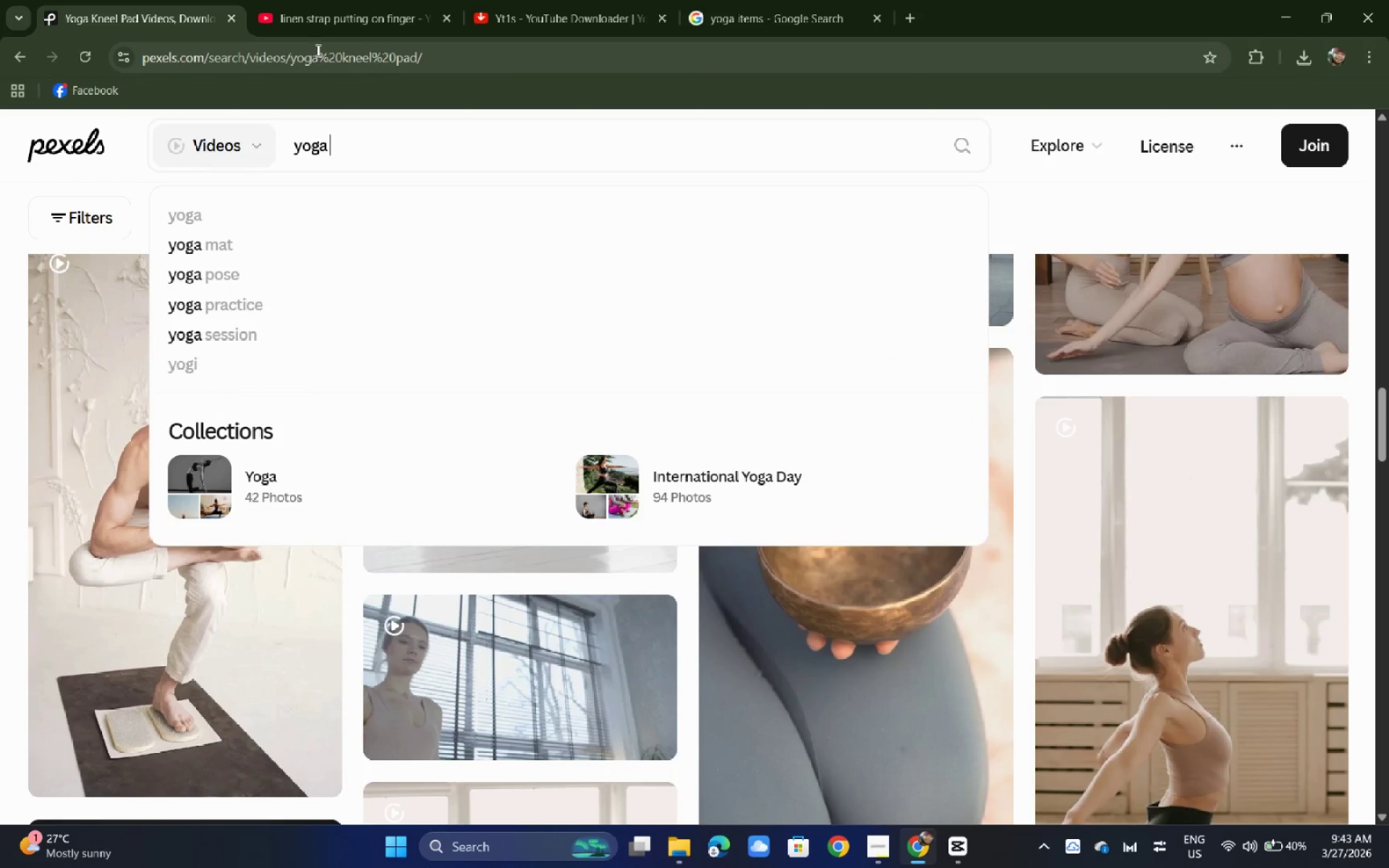 
key(H)
 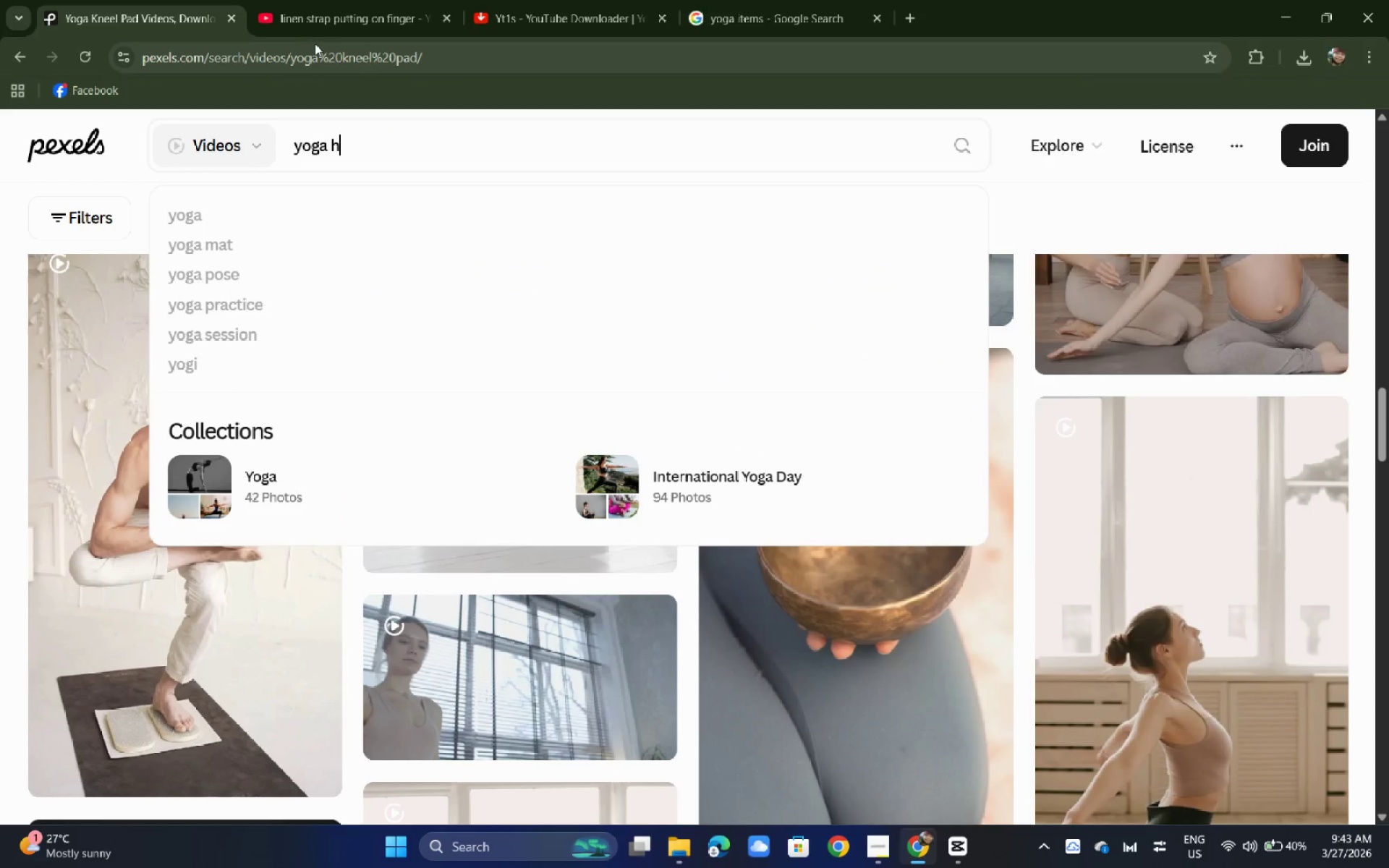 
type(ead band)
 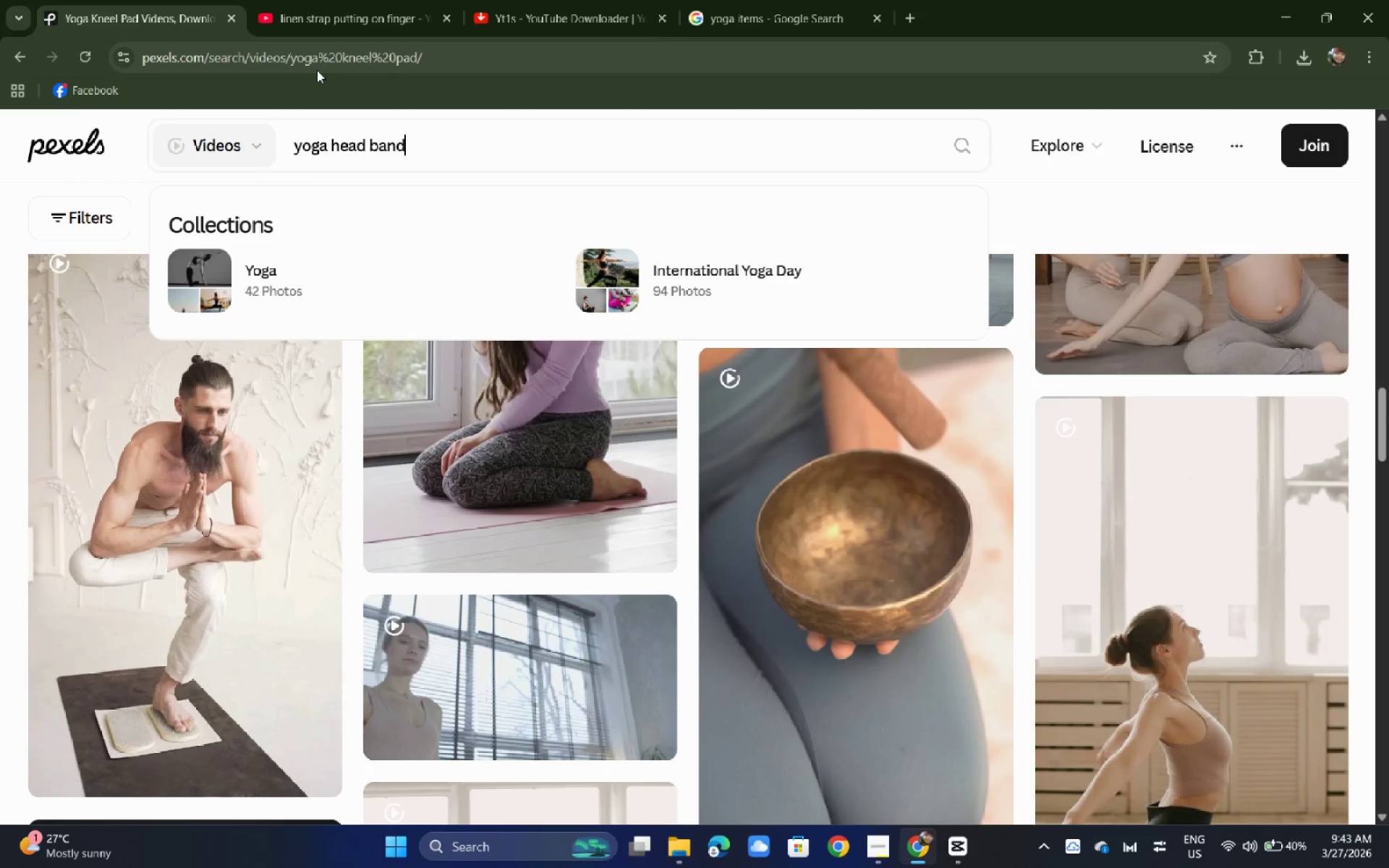 
key(Enter)
 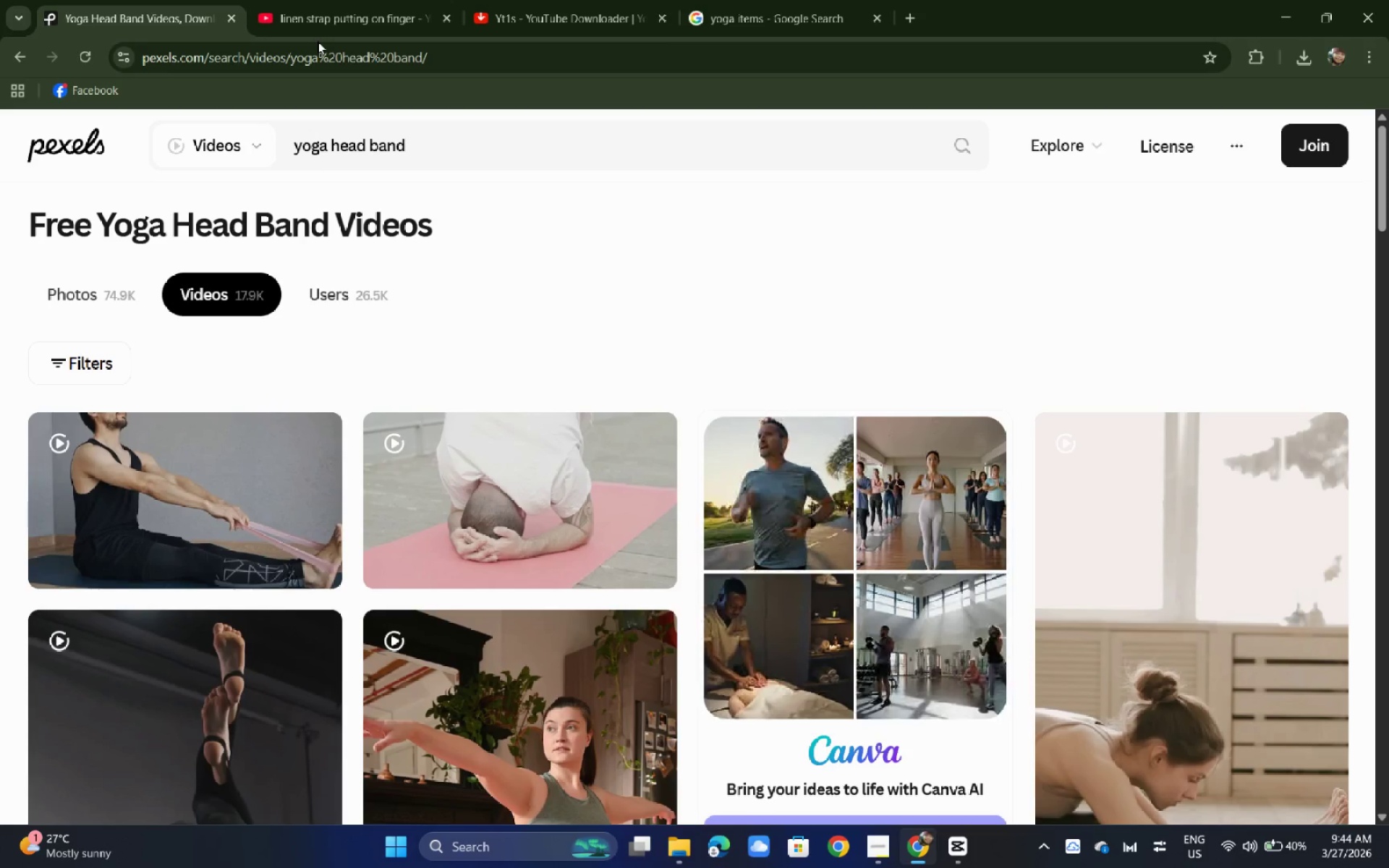 
wait(25.73)
 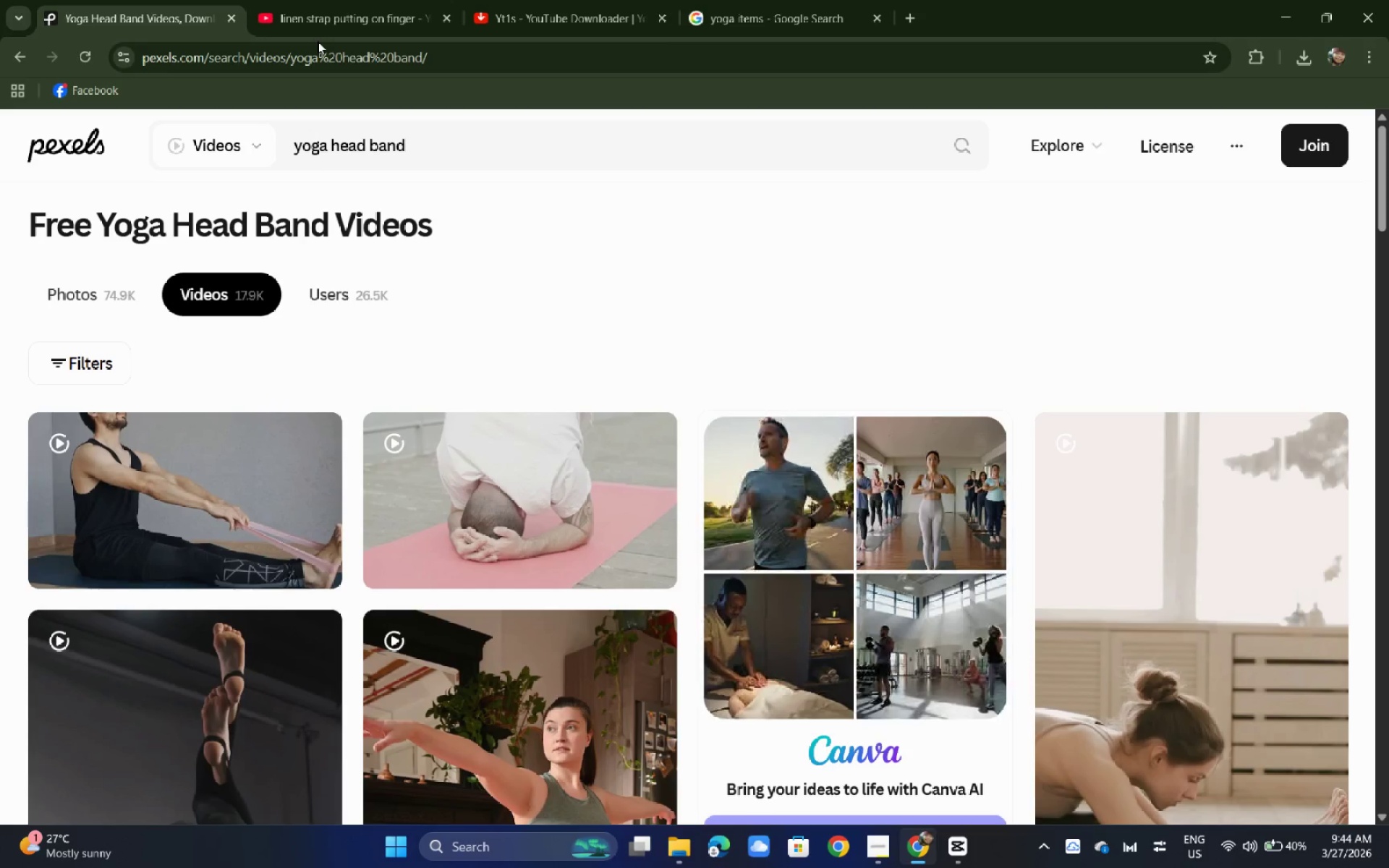 
scroll: coordinate [288, 262], scroll_direction: down, amount: 2.0
 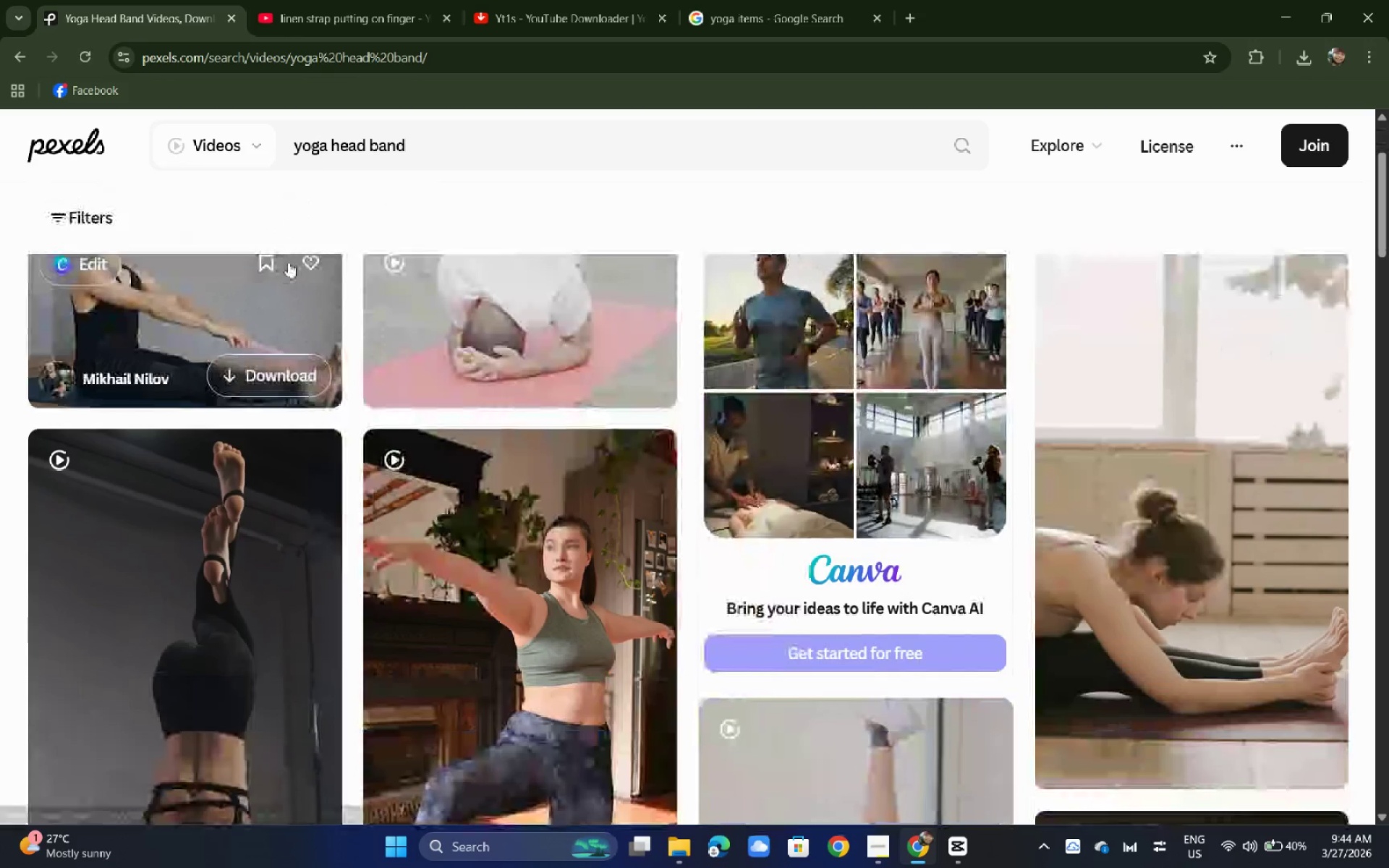 
scroll: coordinate [288, 262], scroll_direction: up, amount: 2.0
 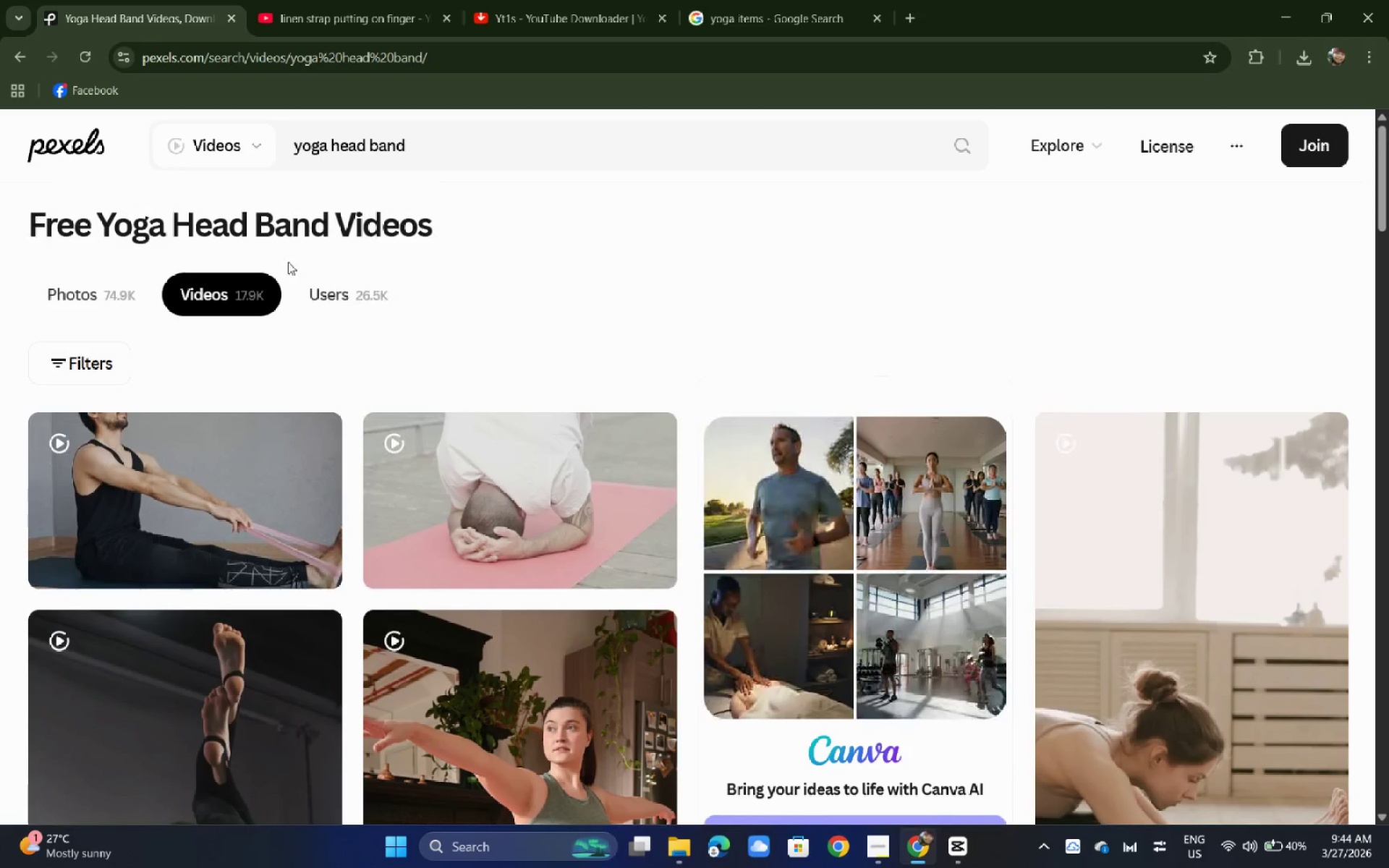 
scroll: coordinate [290, 292], scroll_direction: down, amount: 22.0
 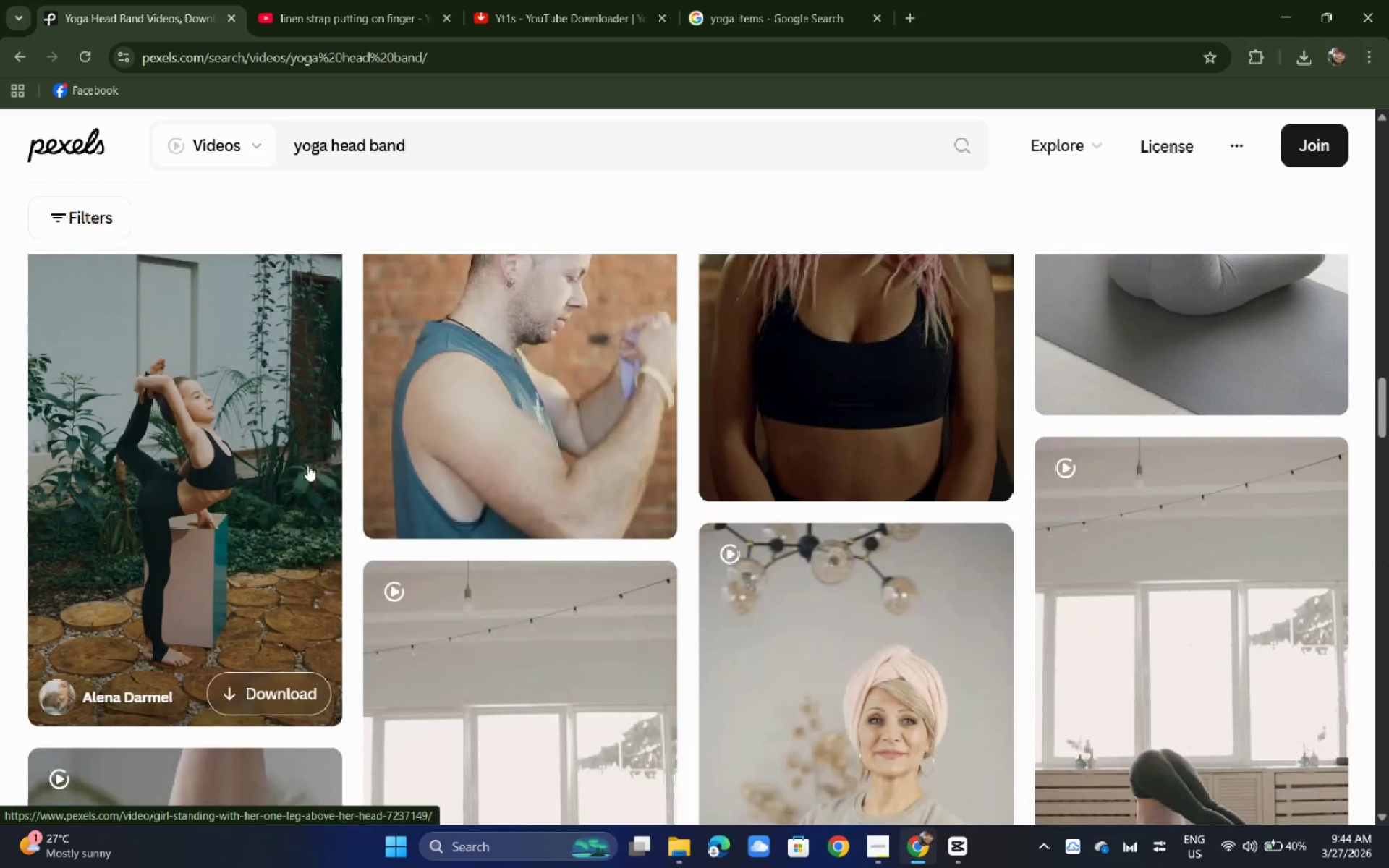 
key(Alt+AltLeft)
 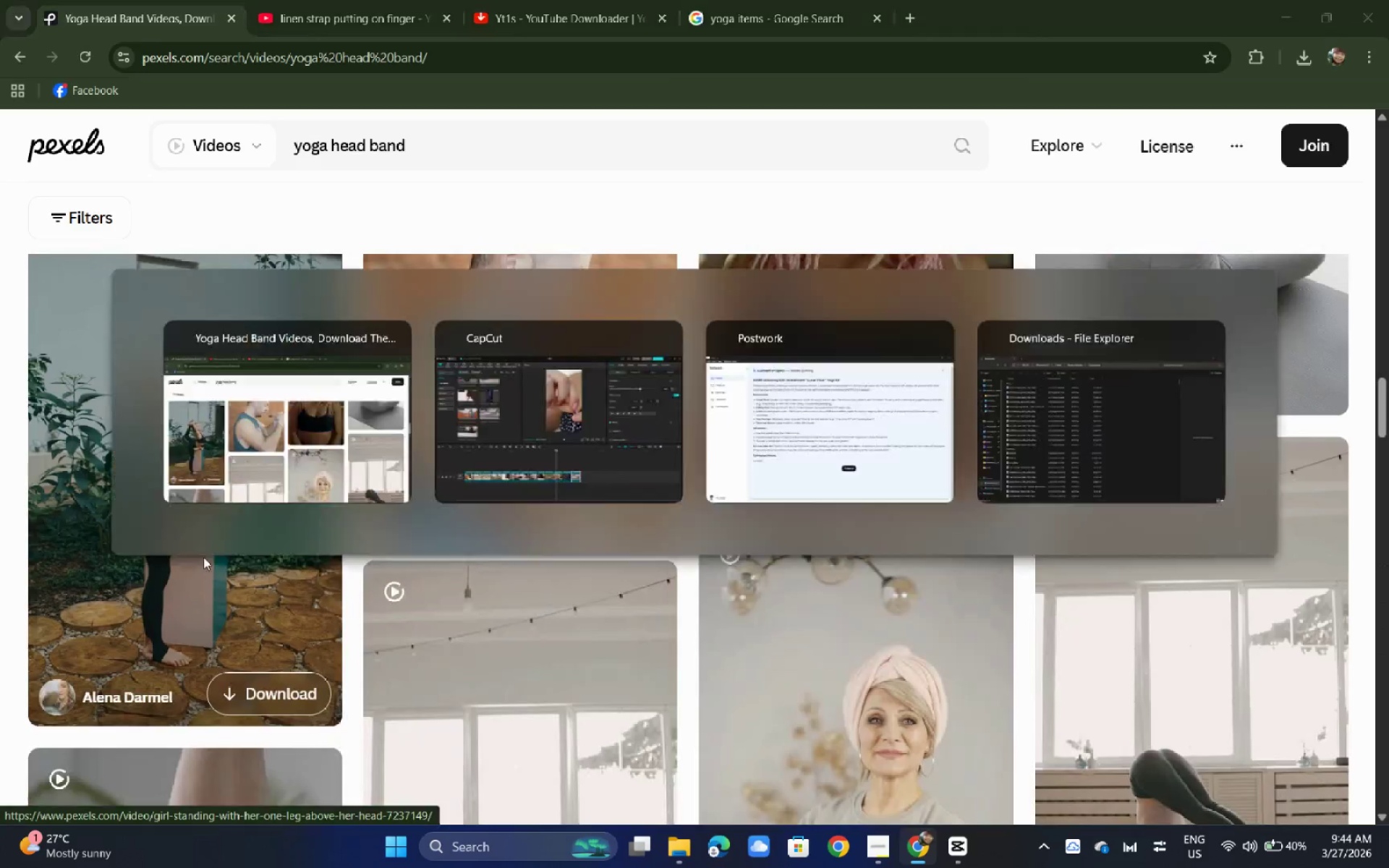 
key(Alt+Tab)
 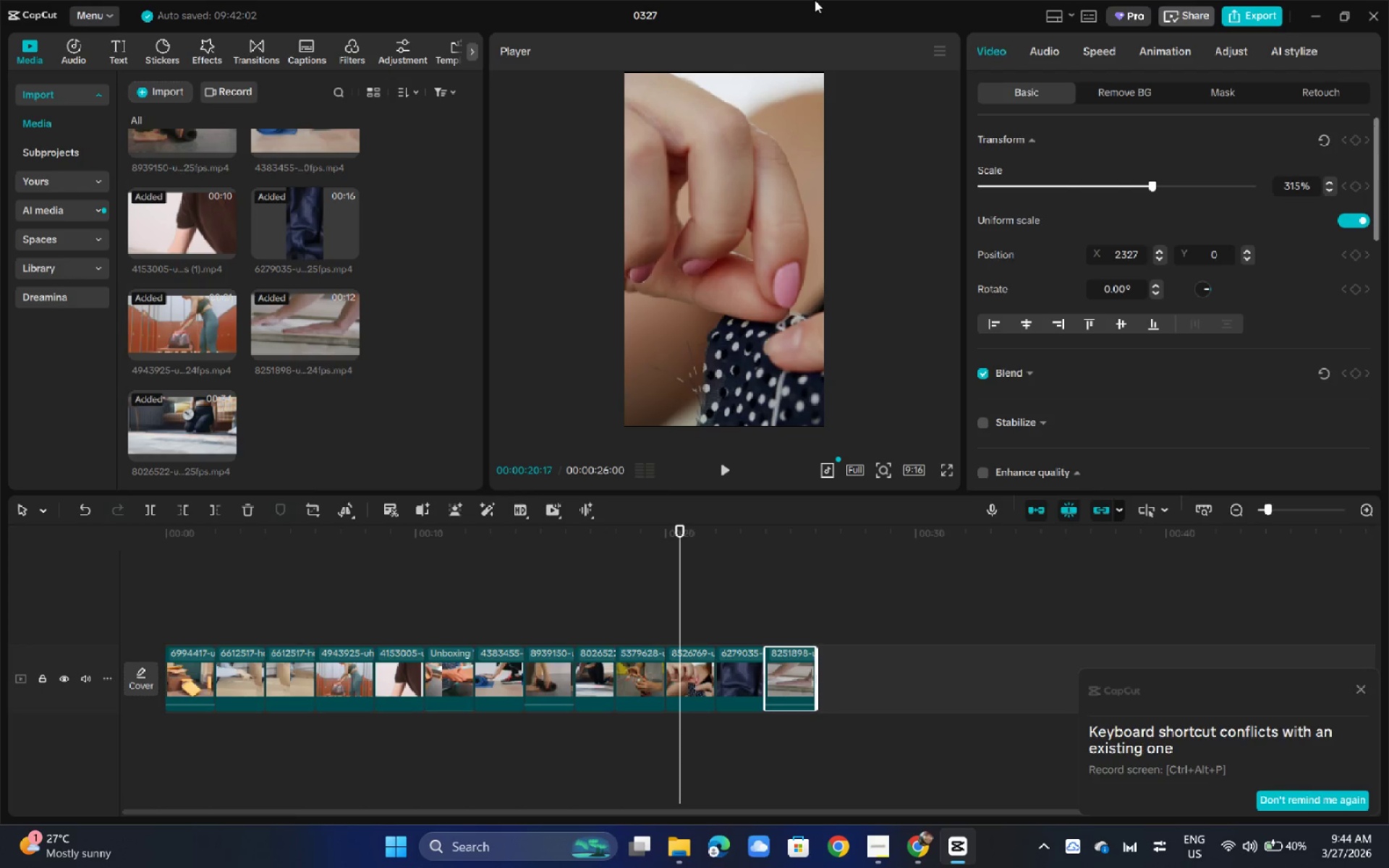 
key(Space)
 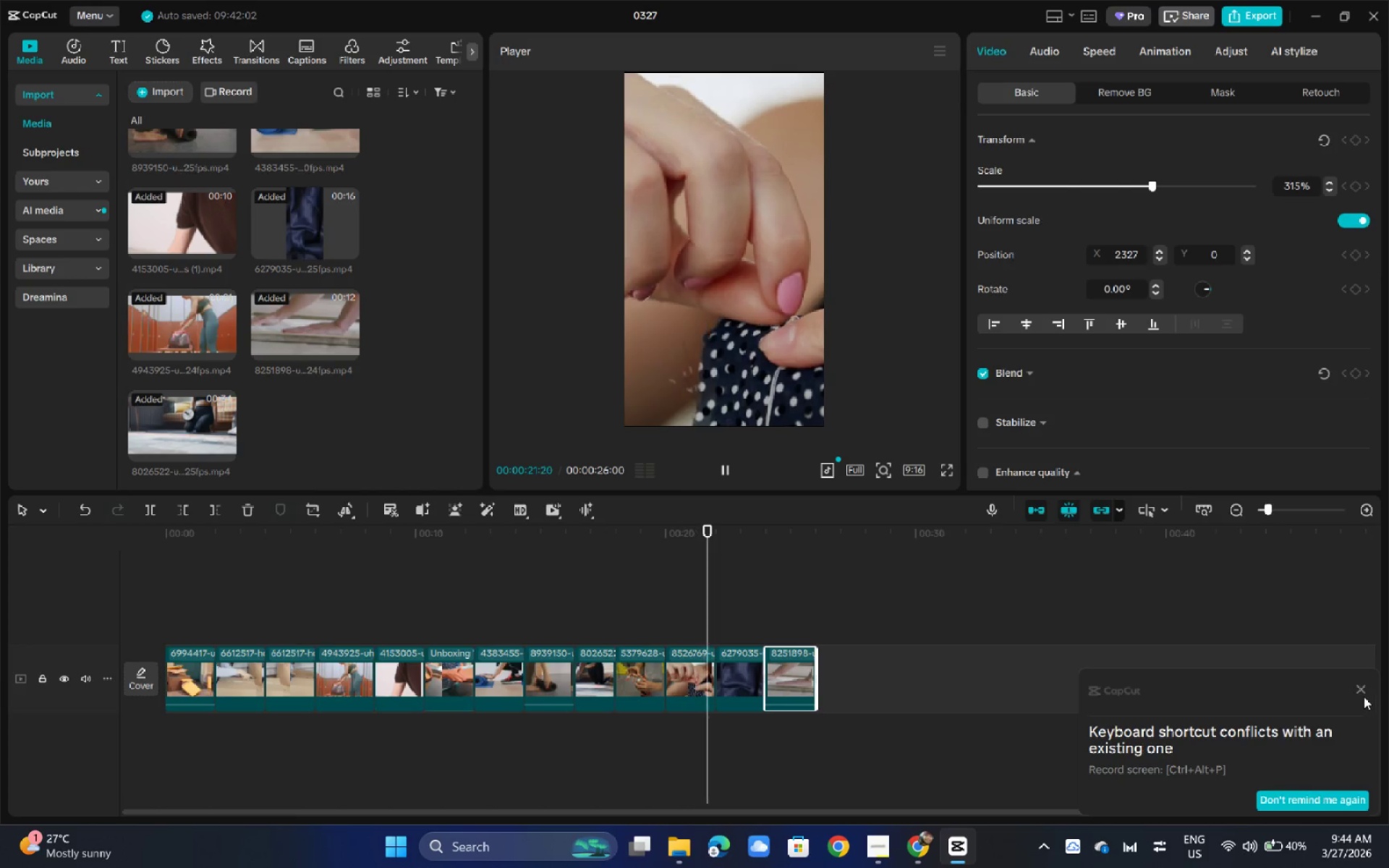 
left_click([1362, 693])
 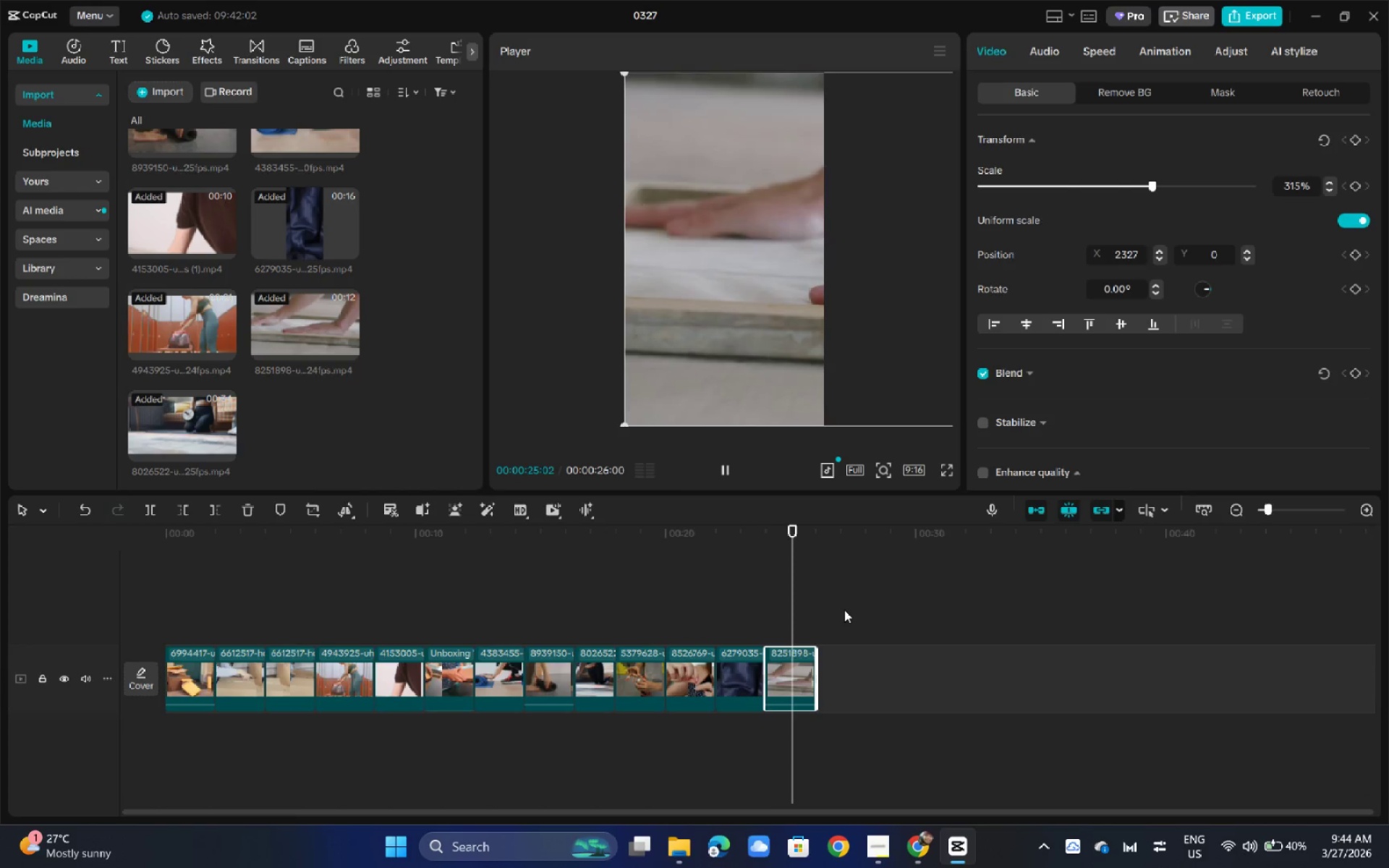 
key(Space)
 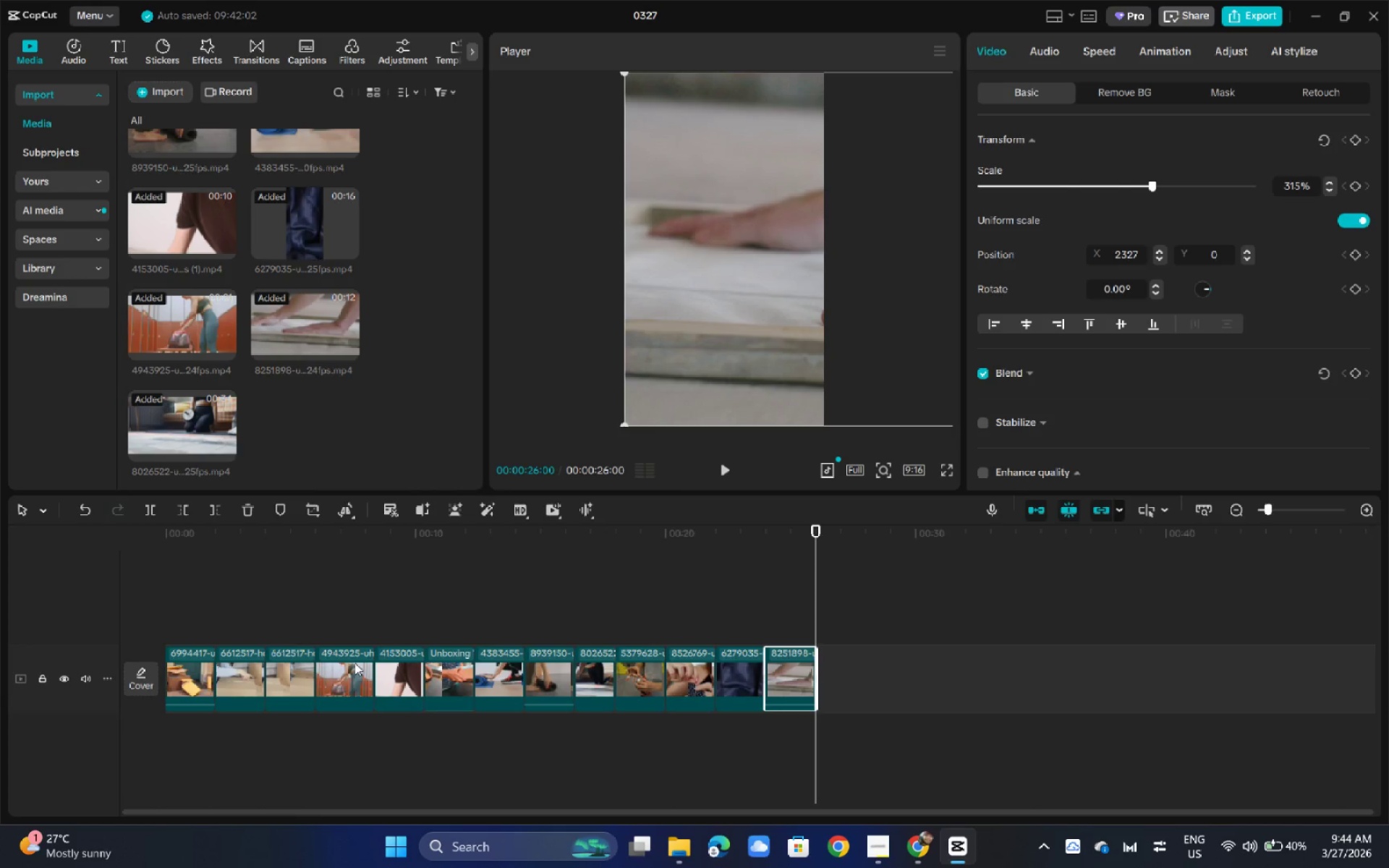 
left_click([354, 663])
 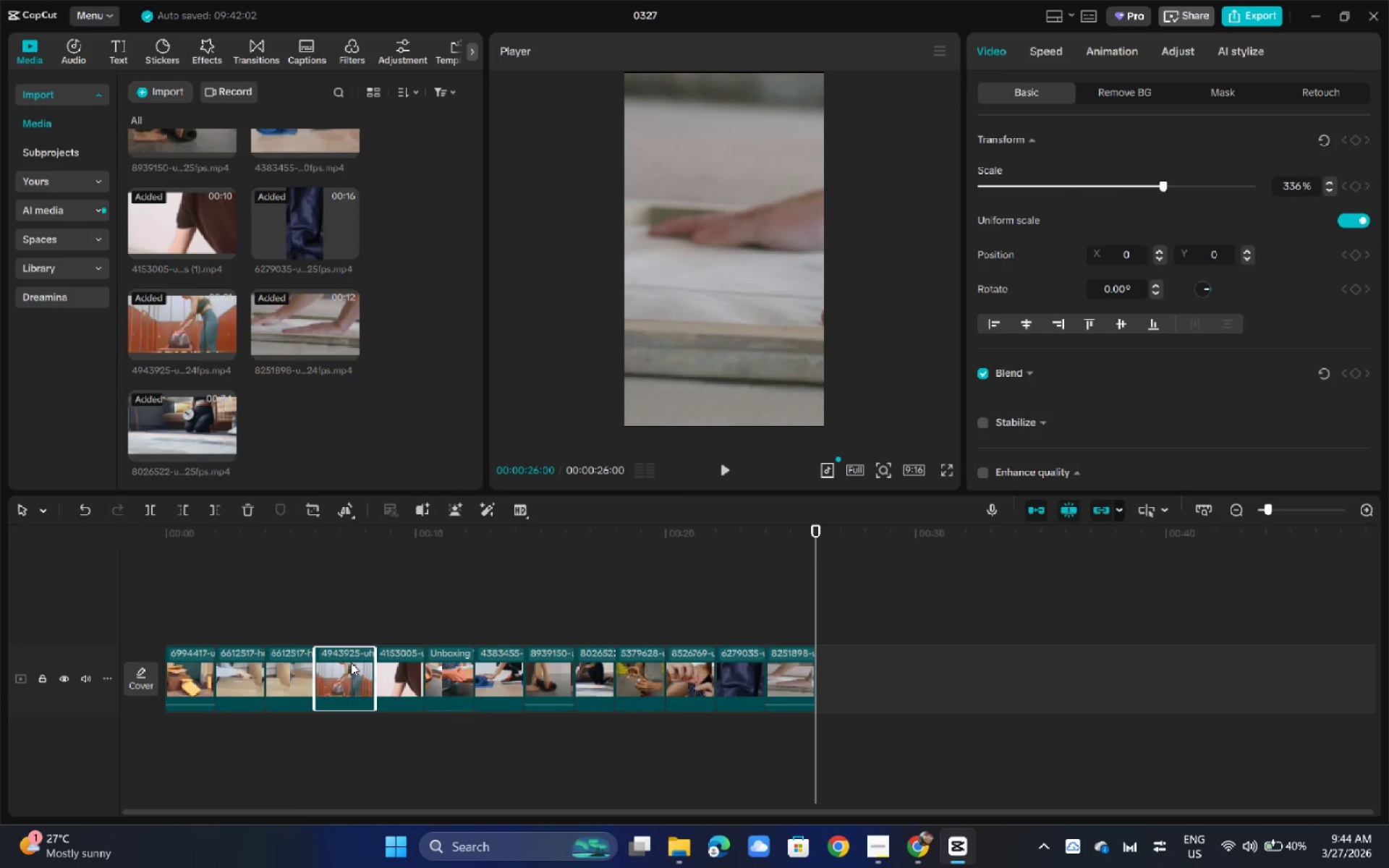 
hold_key(key=AltLeft, duration=1.55)
left_click_drag(start_coordinate=[348, 663], to_coordinate=[876, 683])
 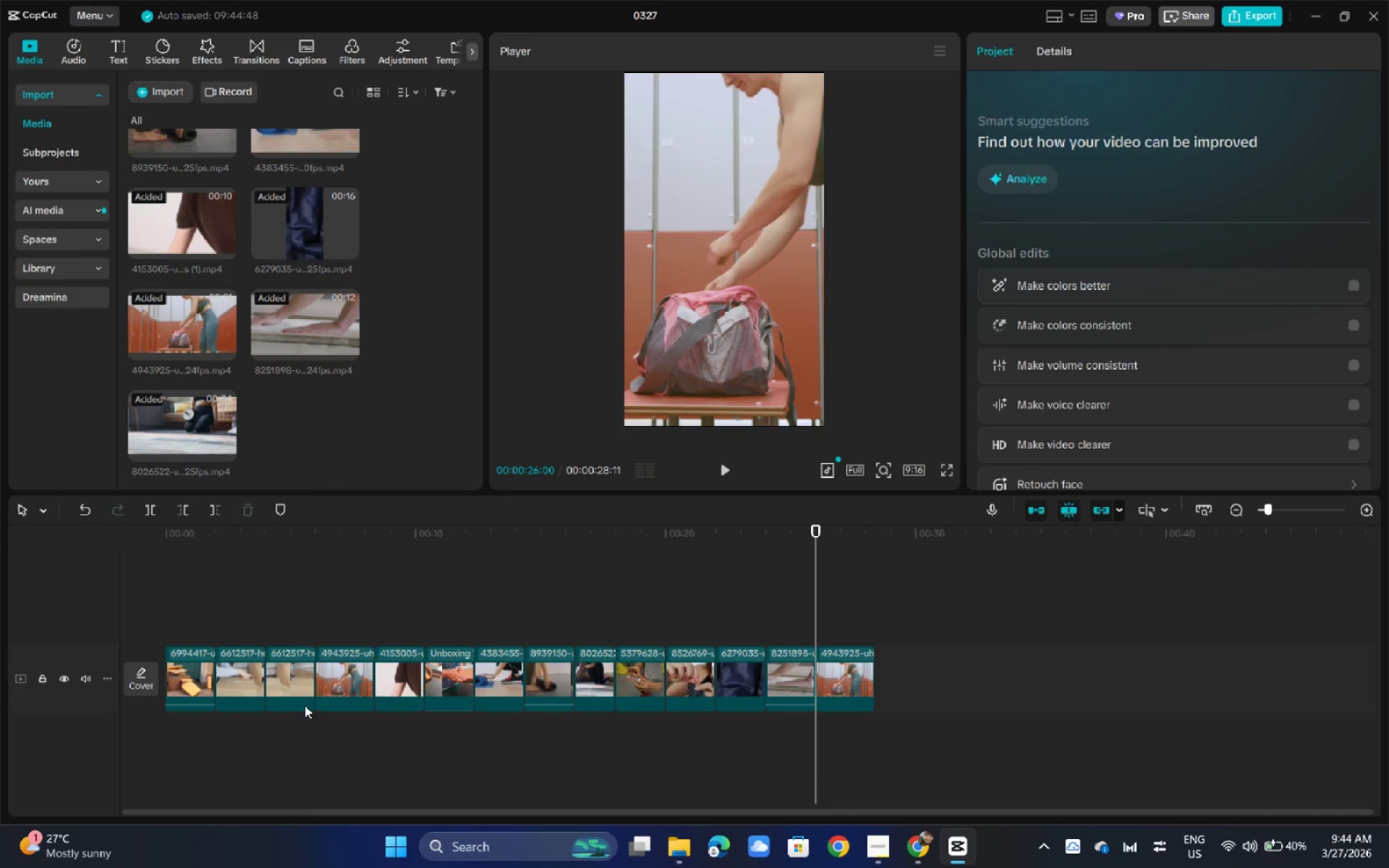 
hold_key(key=AltLeft, duration=0.8)
 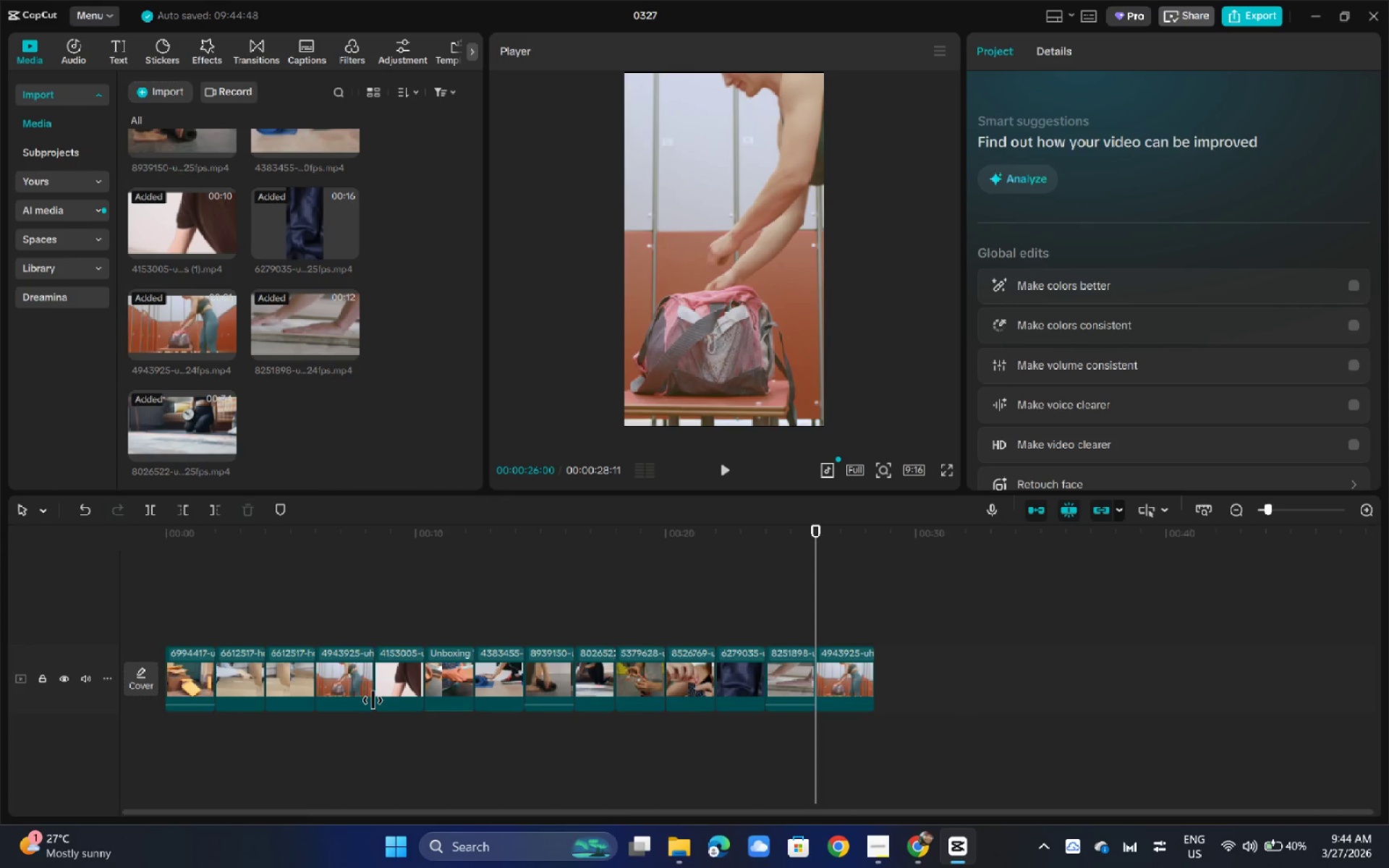 
hold_key(key=AltLeft, duration=1.44)
left_click_drag(start_coordinate=[395, 689], to_coordinate=[910, 685])
 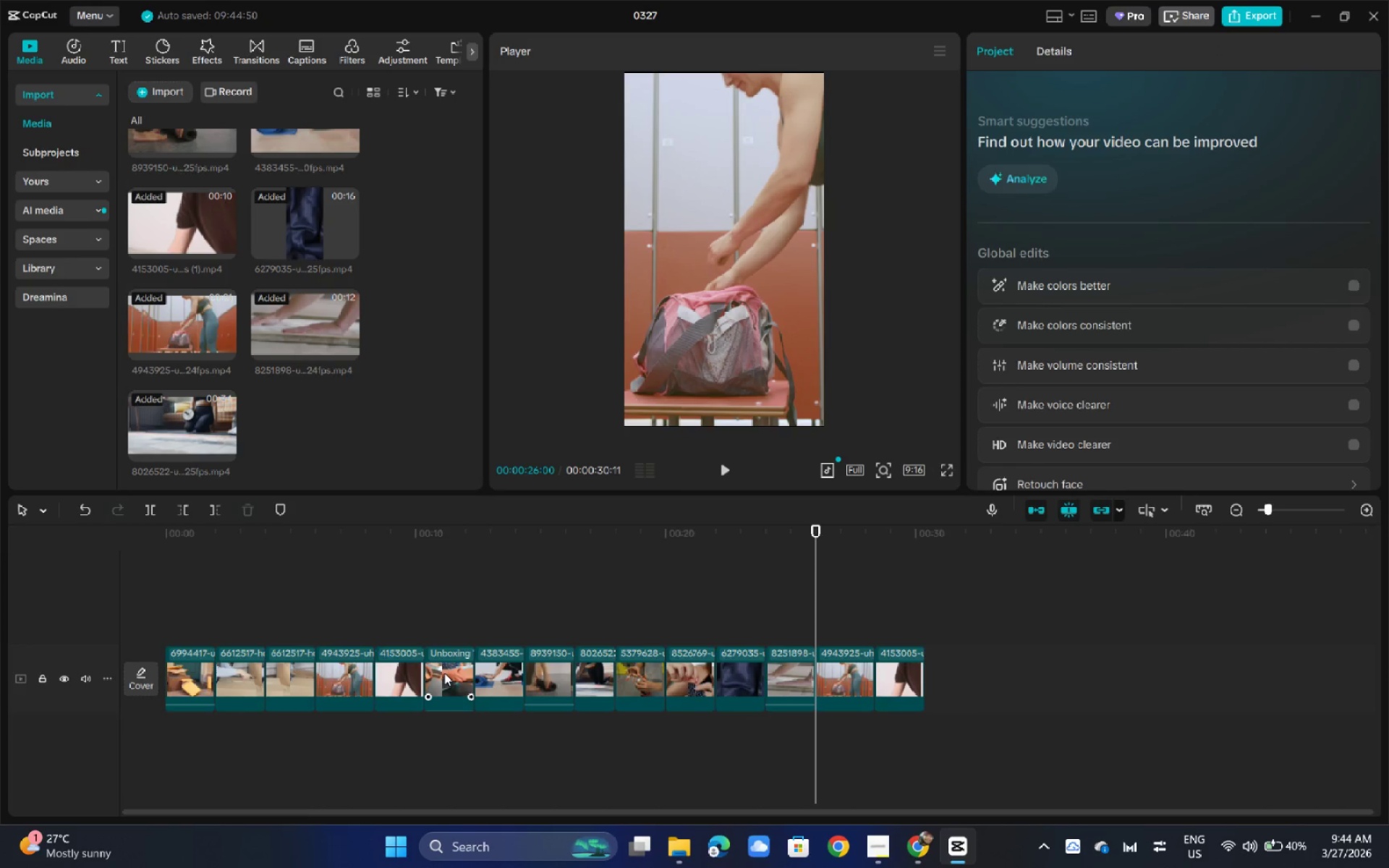 
hold_key(key=AltLeft, duration=1.11)
left_click_drag(start_coordinate=[445, 672], to_coordinate=[1039, 677])
 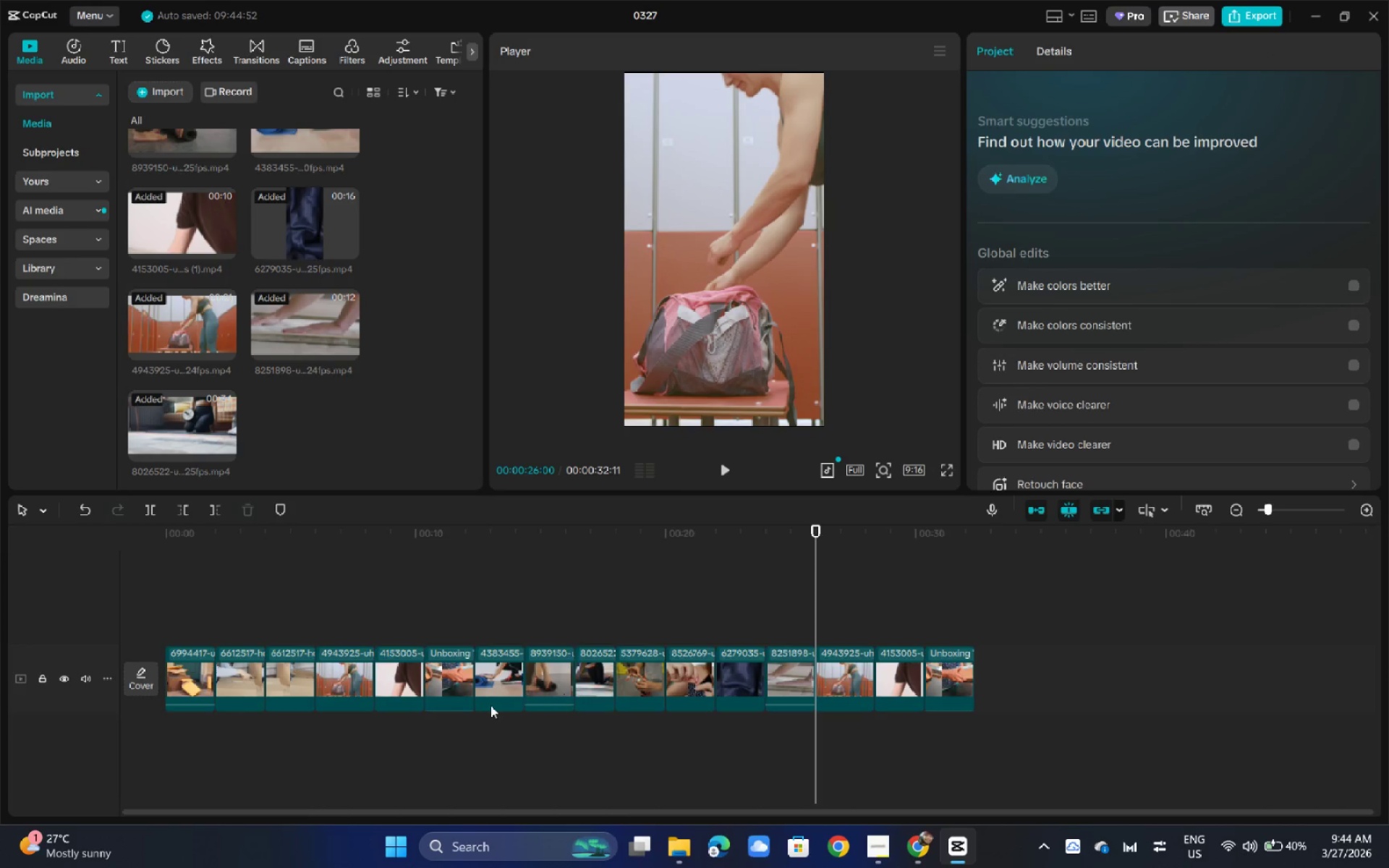 
left_click([450, 686])
 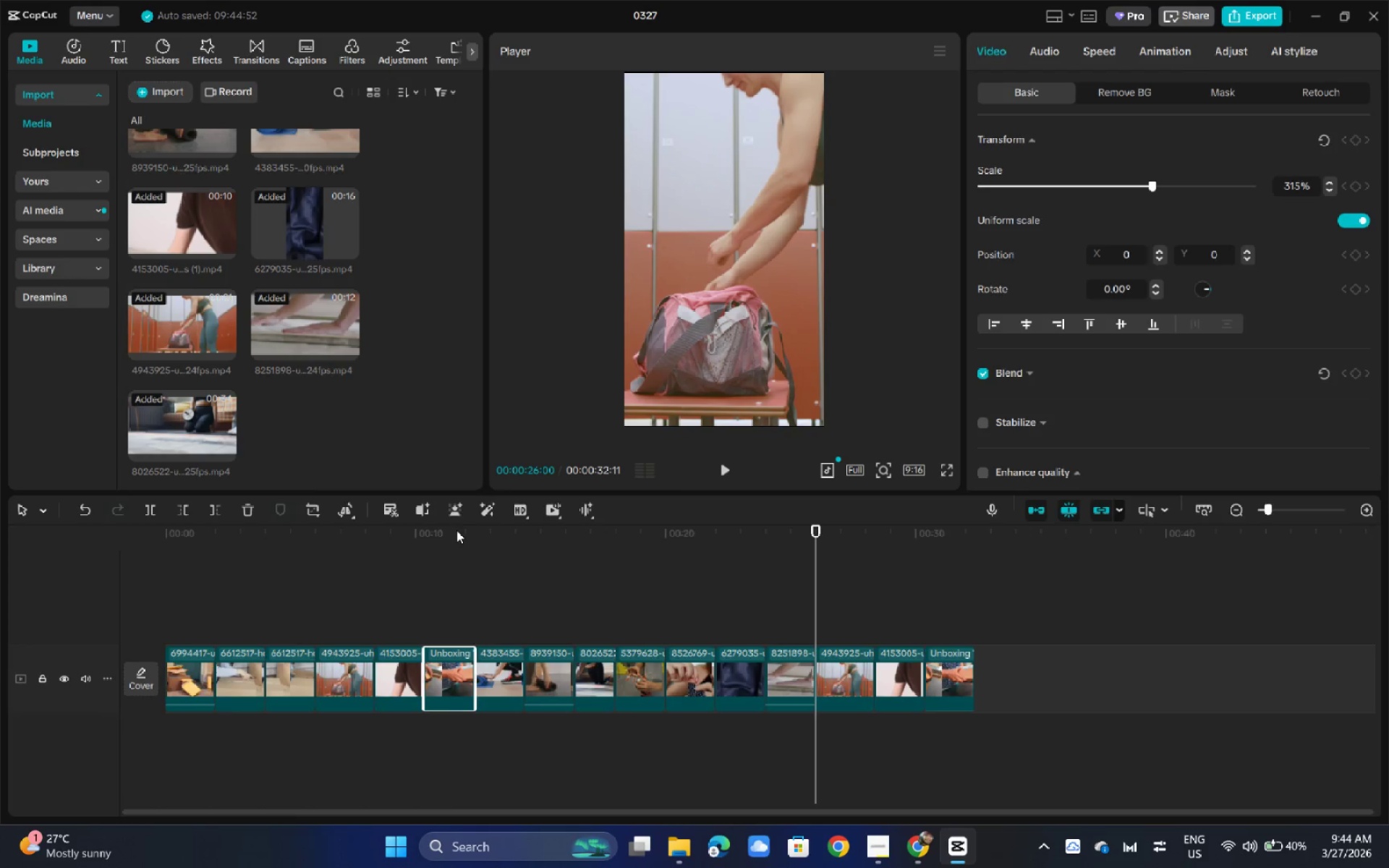 
left_click_drag(start_coordinate=[450, 537], to_coordinate=[454, 544])
 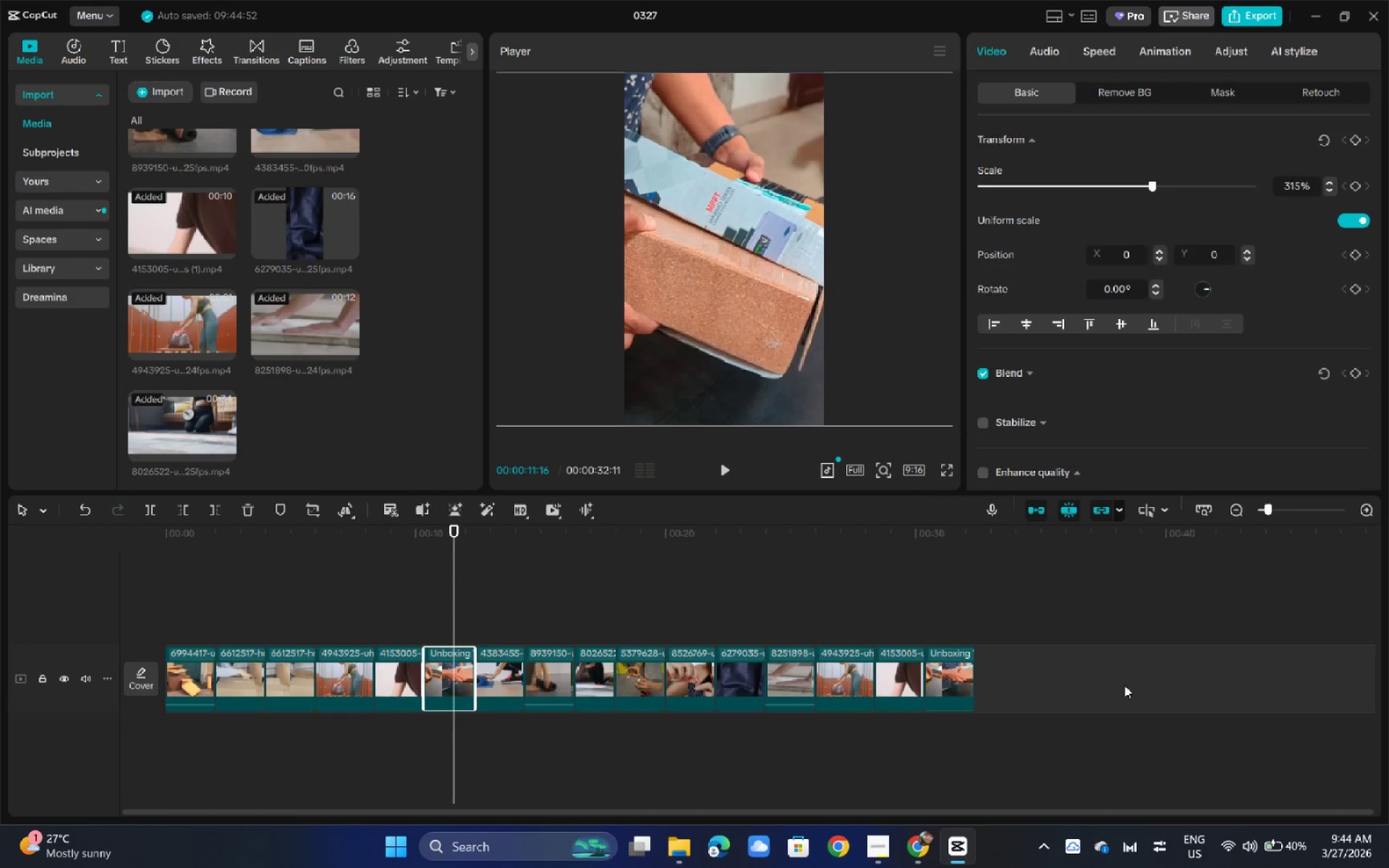 
left_click_drag(start_coordinate=[1096, 688], to_coordinate=[845, 684])
 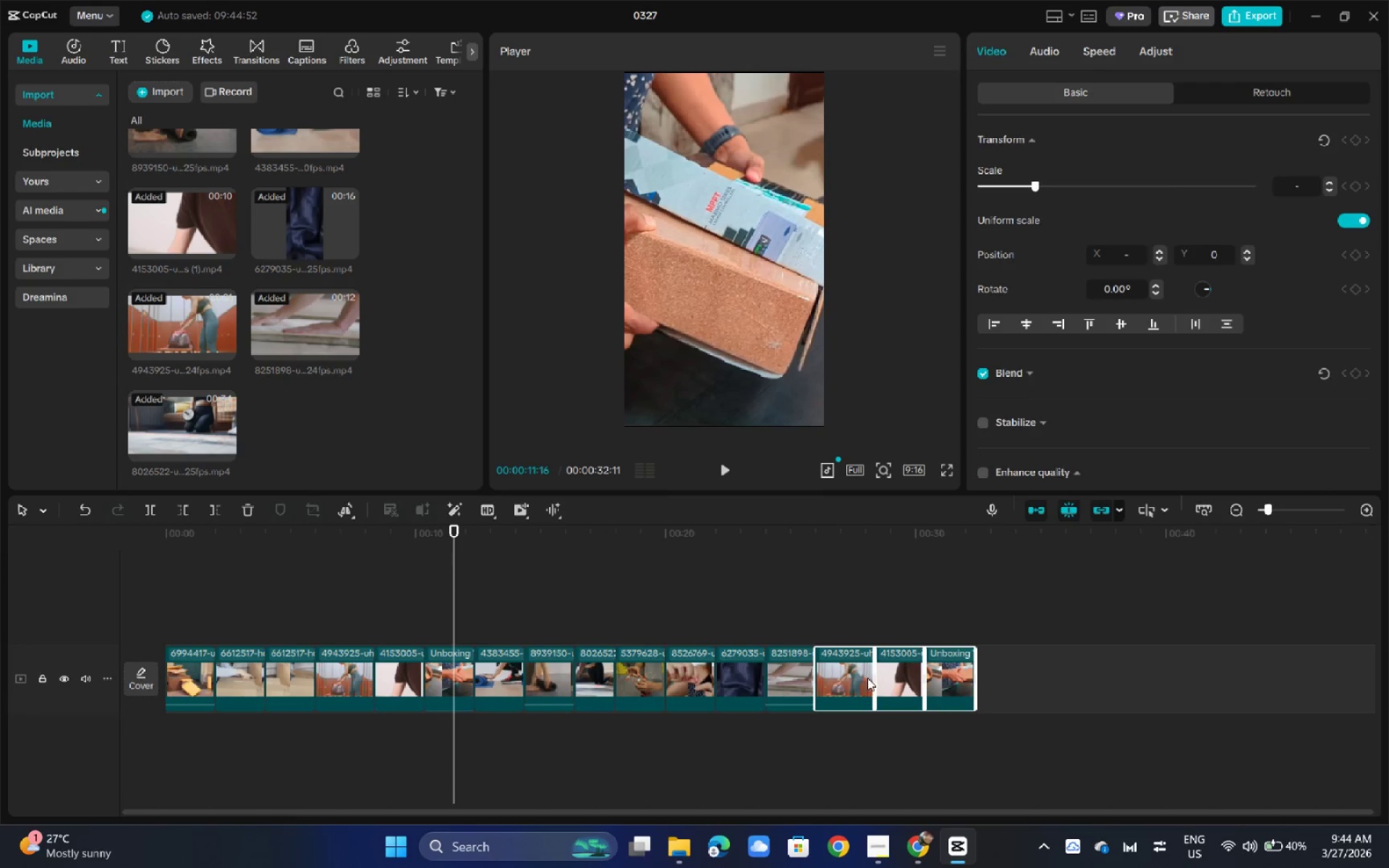 
key(Backspace)
 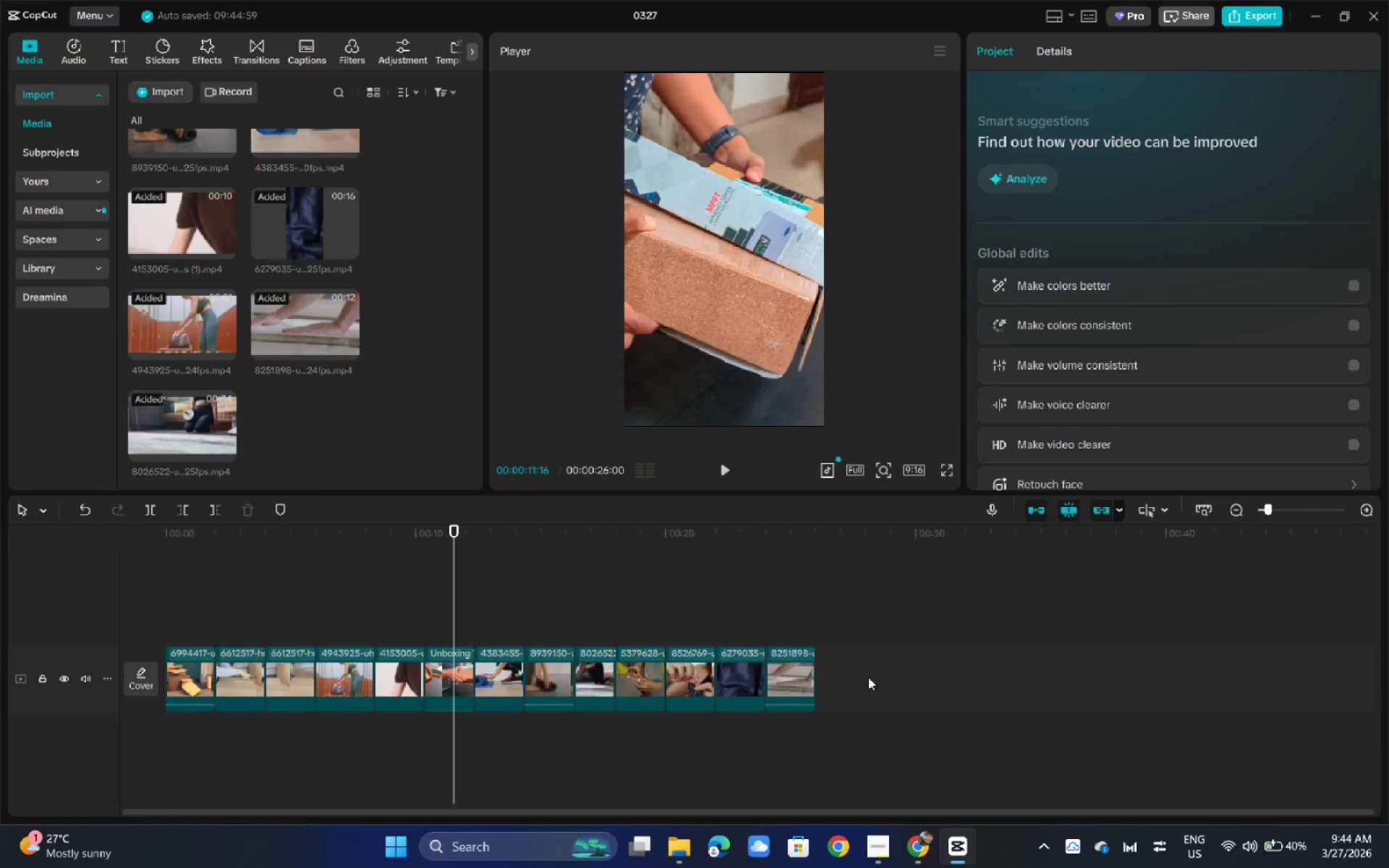 
key(Alt+AltLeft)
 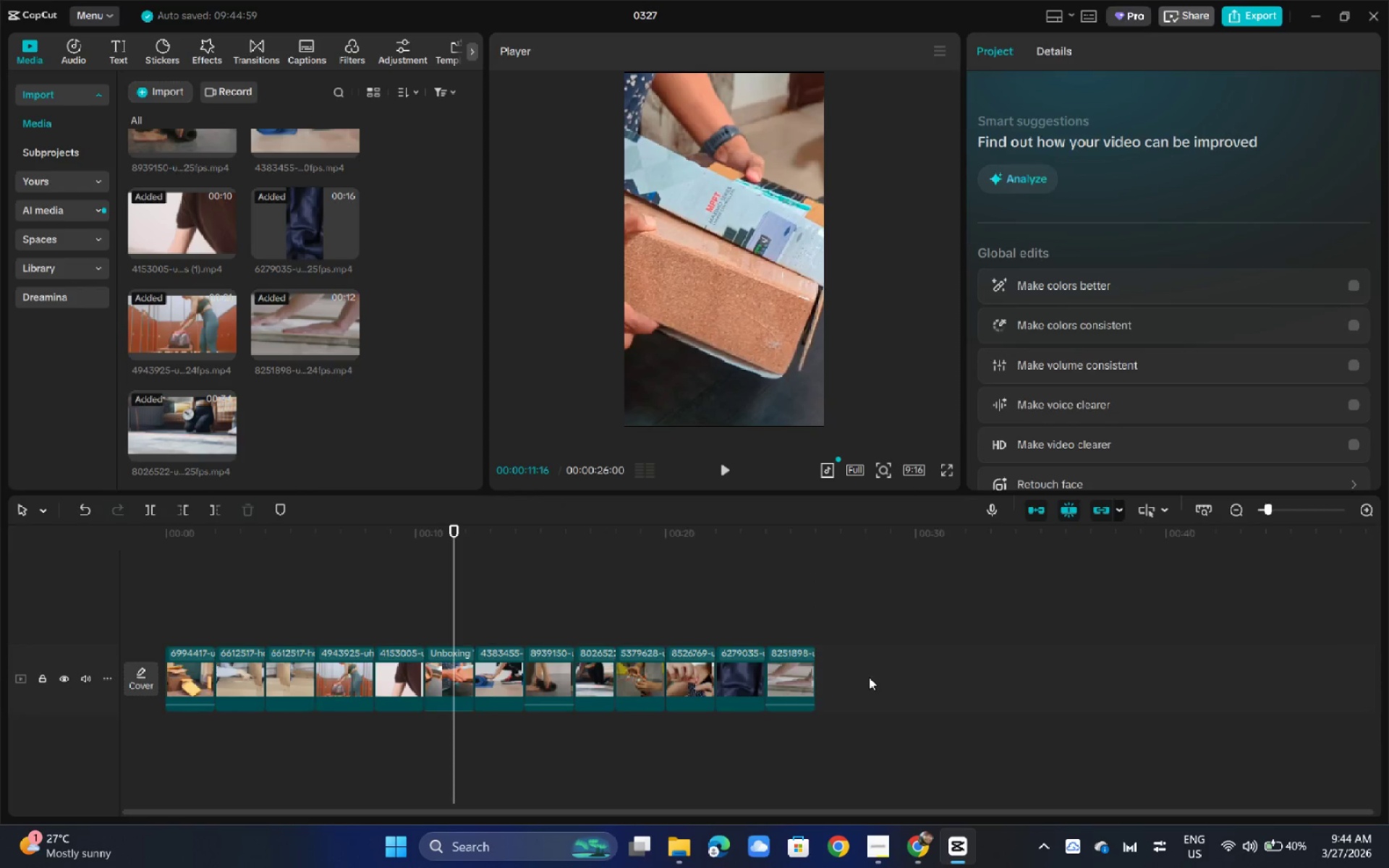 
key(Alt+Tab)
 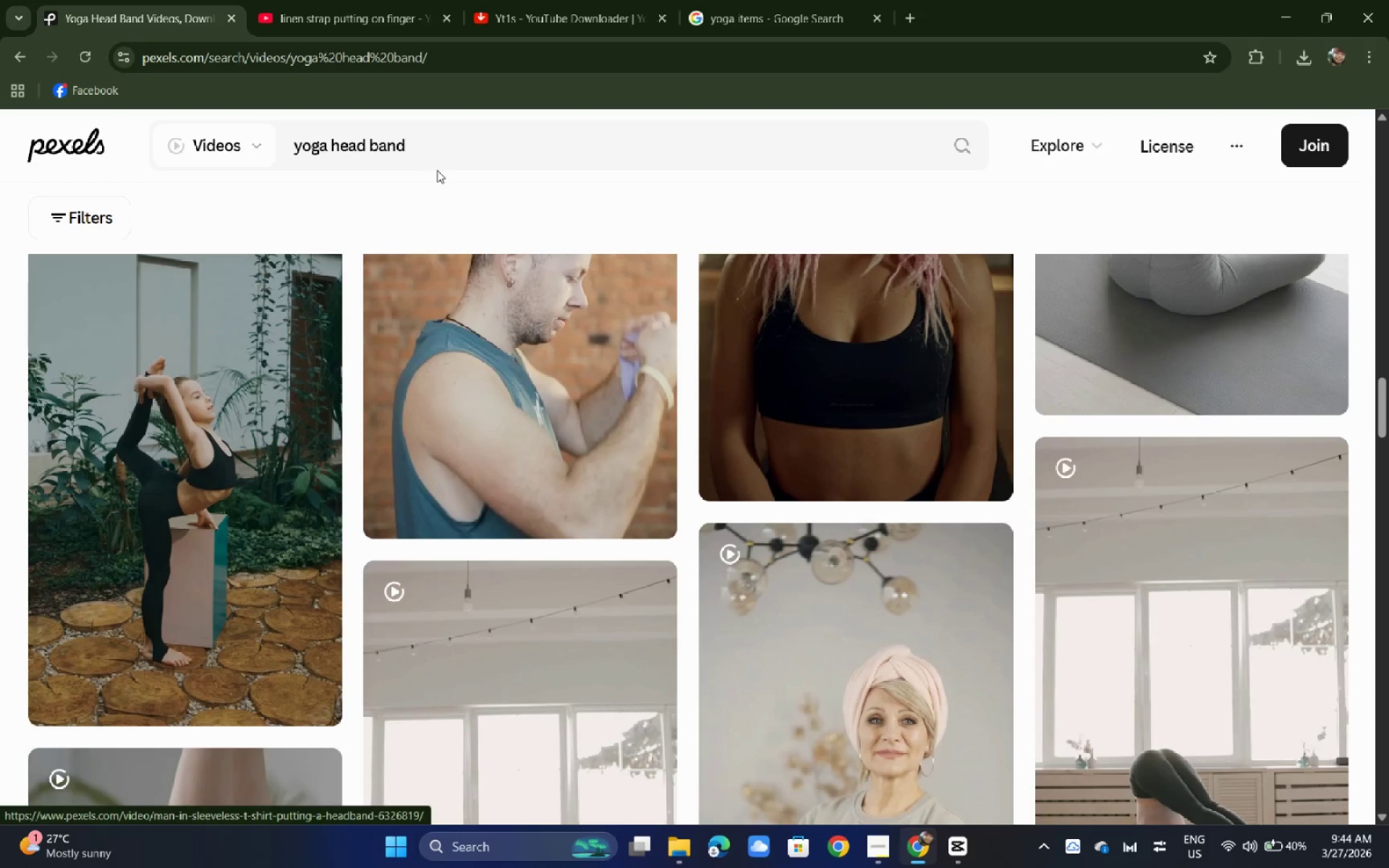 
key(Alt+AltLeft)
 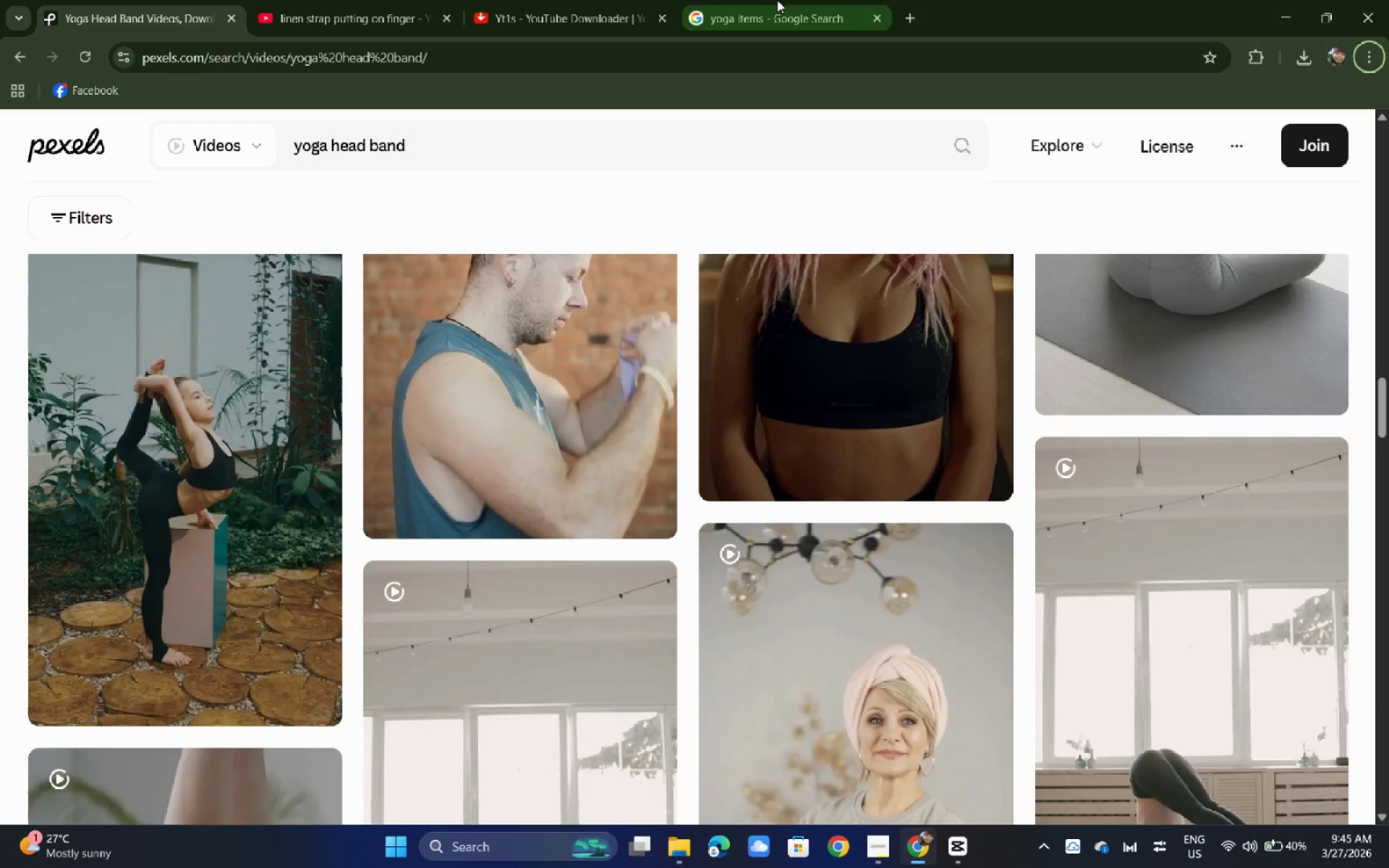 
left_click([777, 0])
 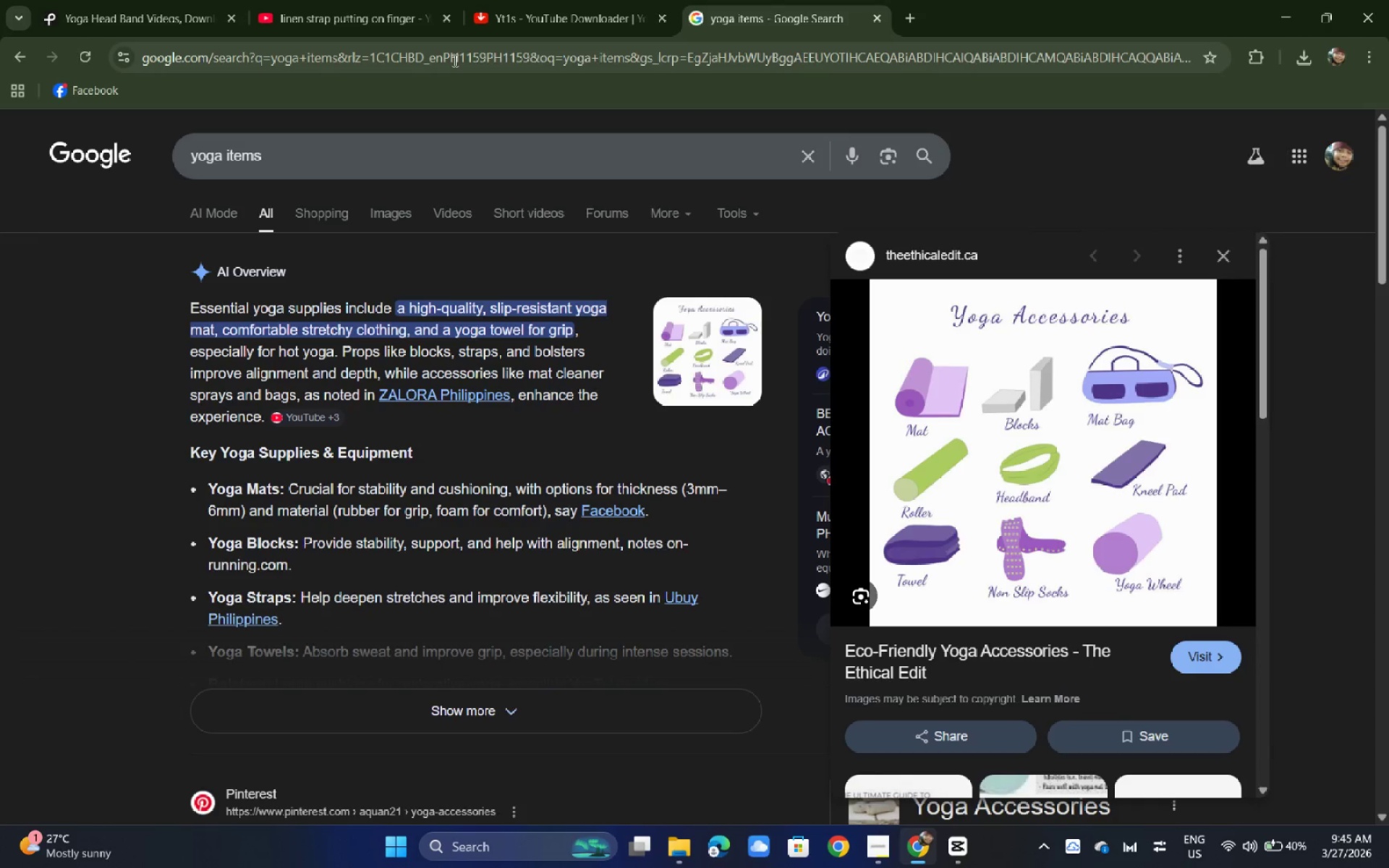 
left_click([200, 0])
 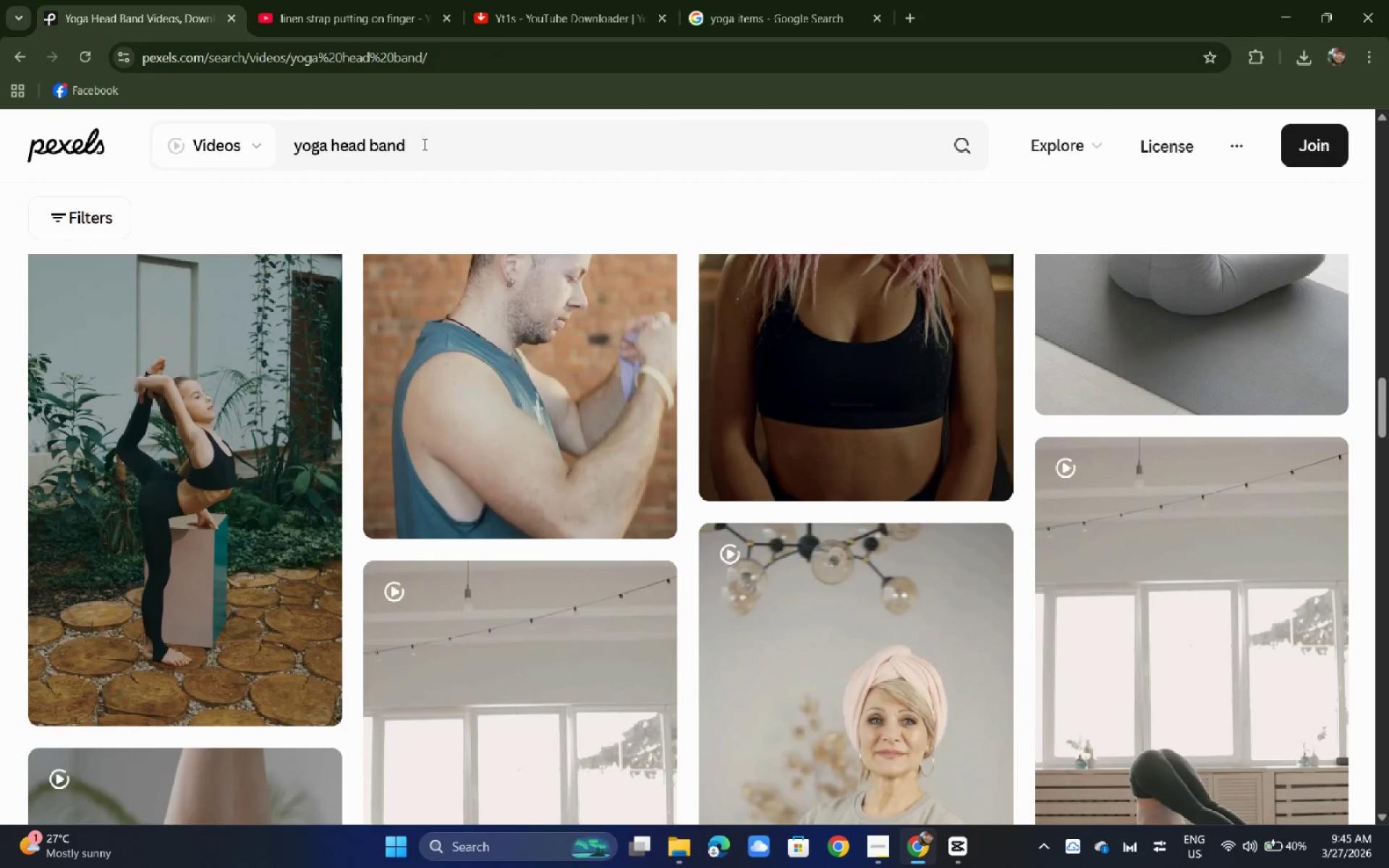 
left_click_drag(start_coordinate=[425, 148], to_coordinate=[331, 166])
 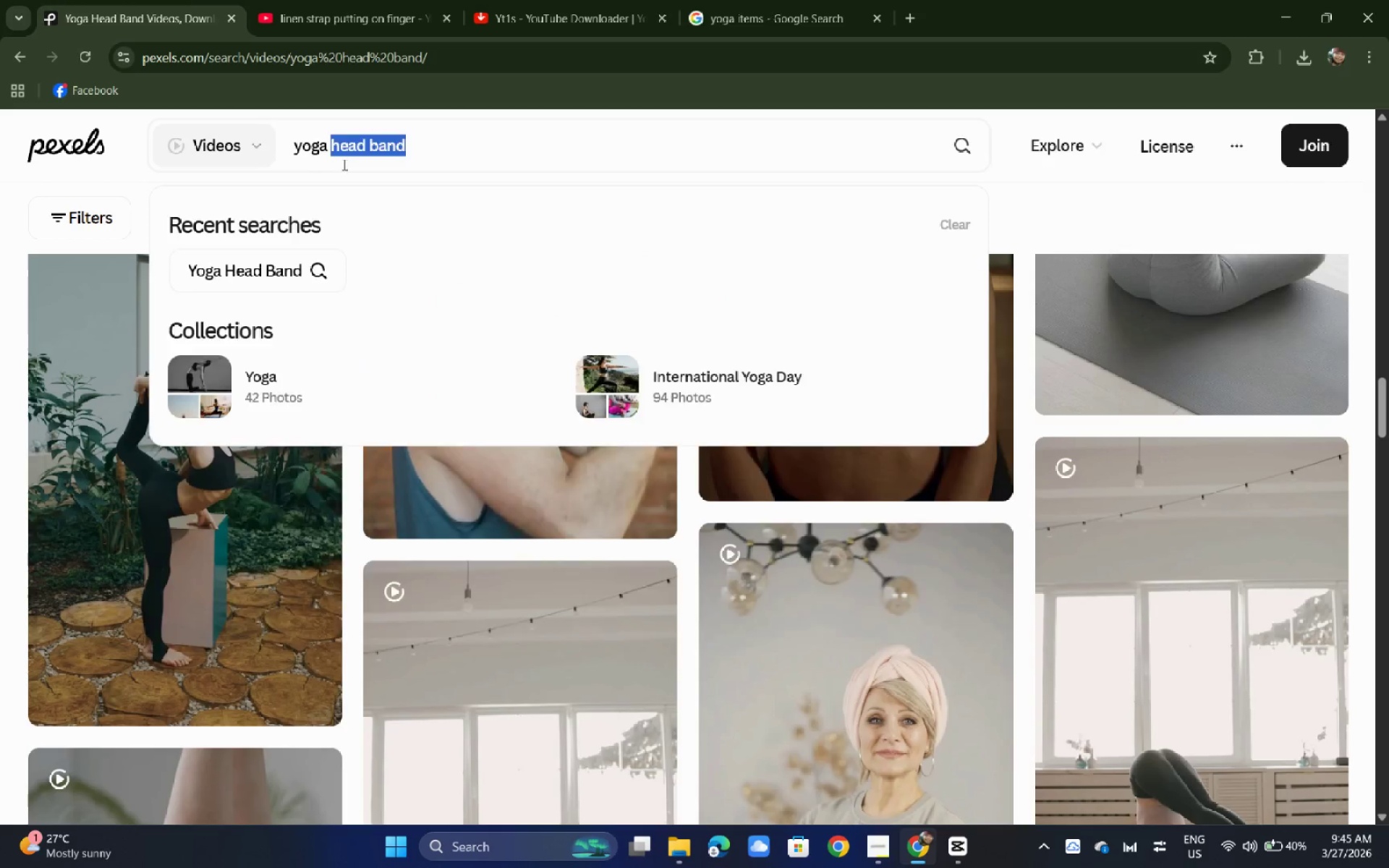 
key(Space)
 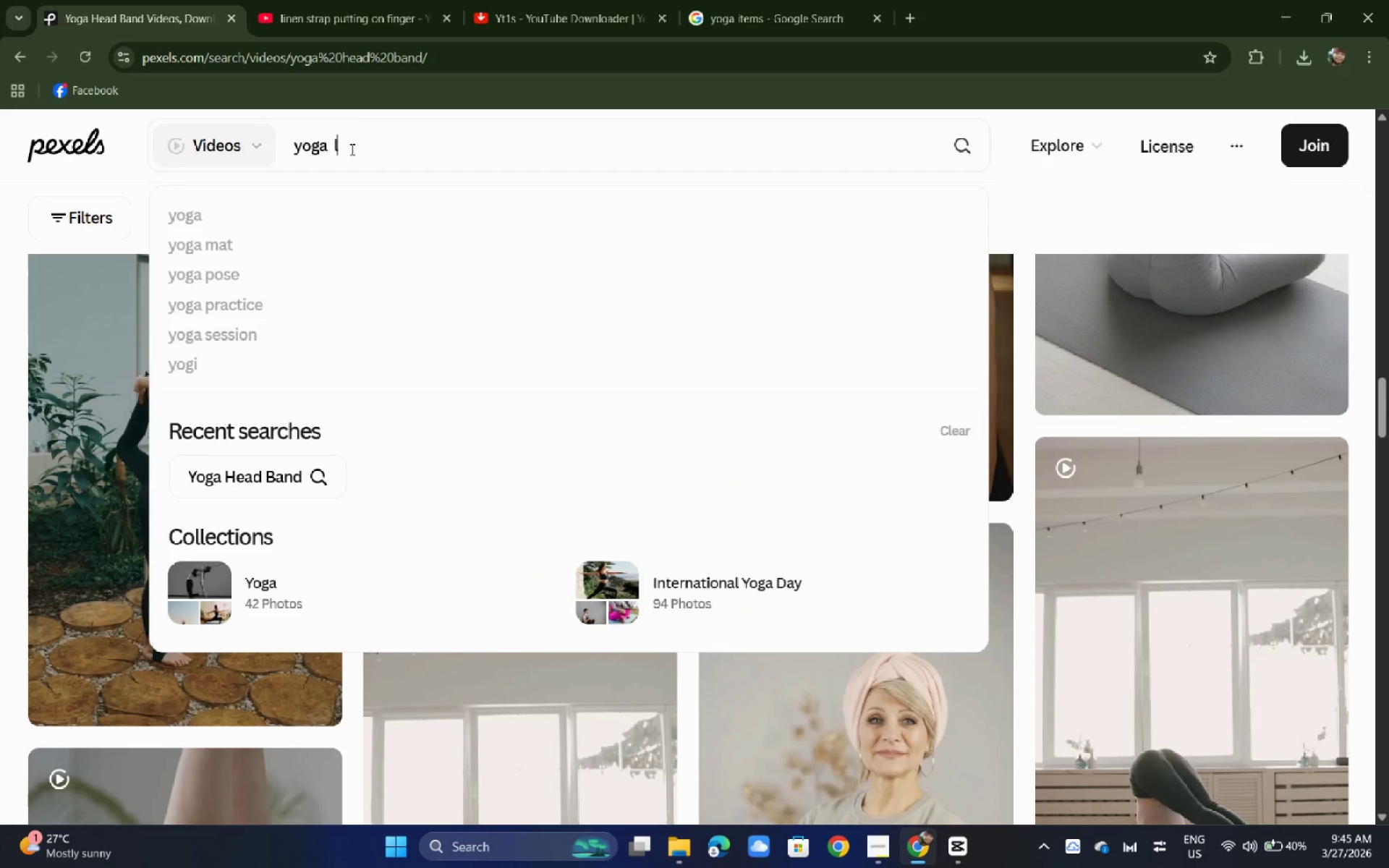 
key(L)
 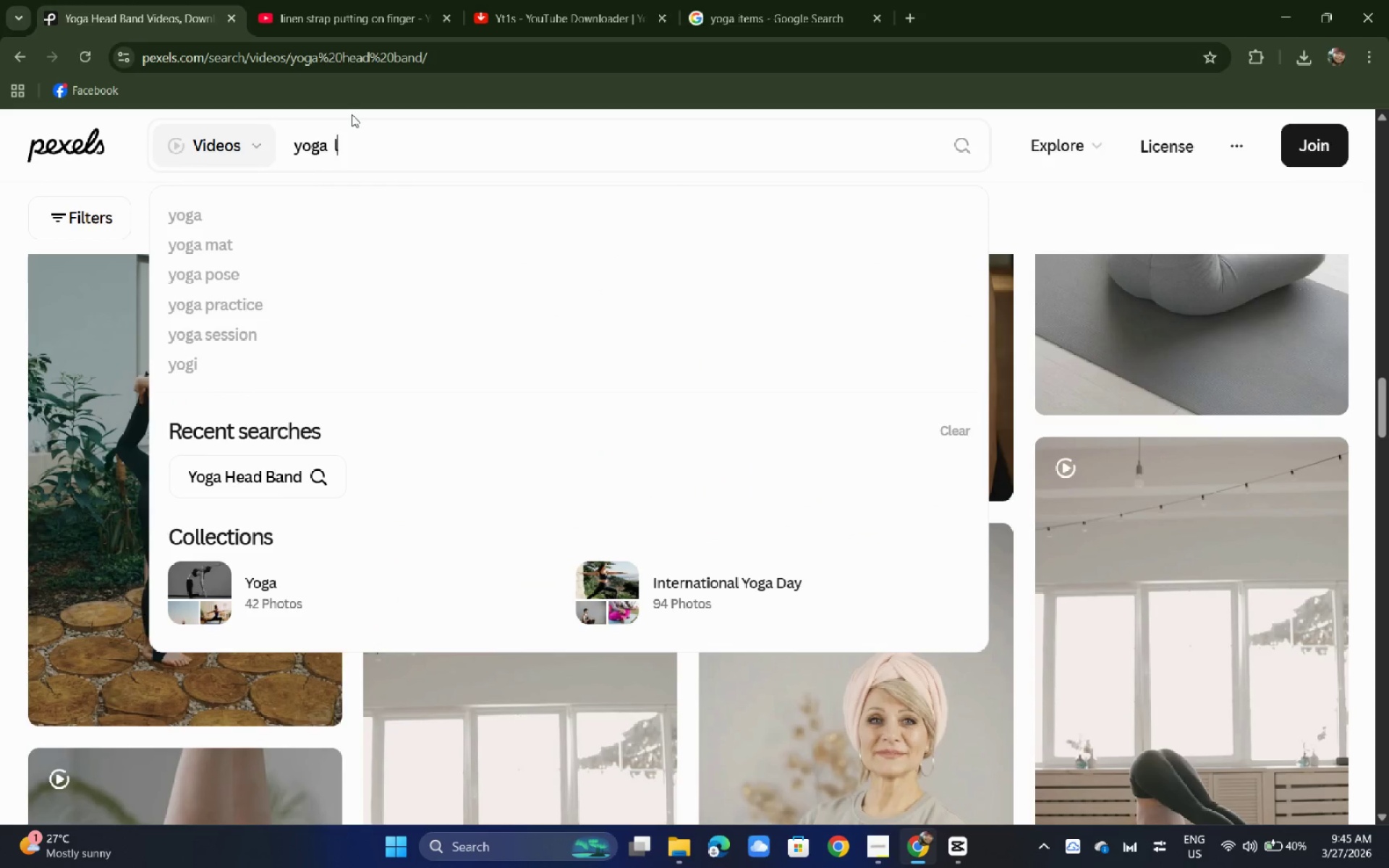 
key(Backspace)
key(Backspace)
type(blocks)
 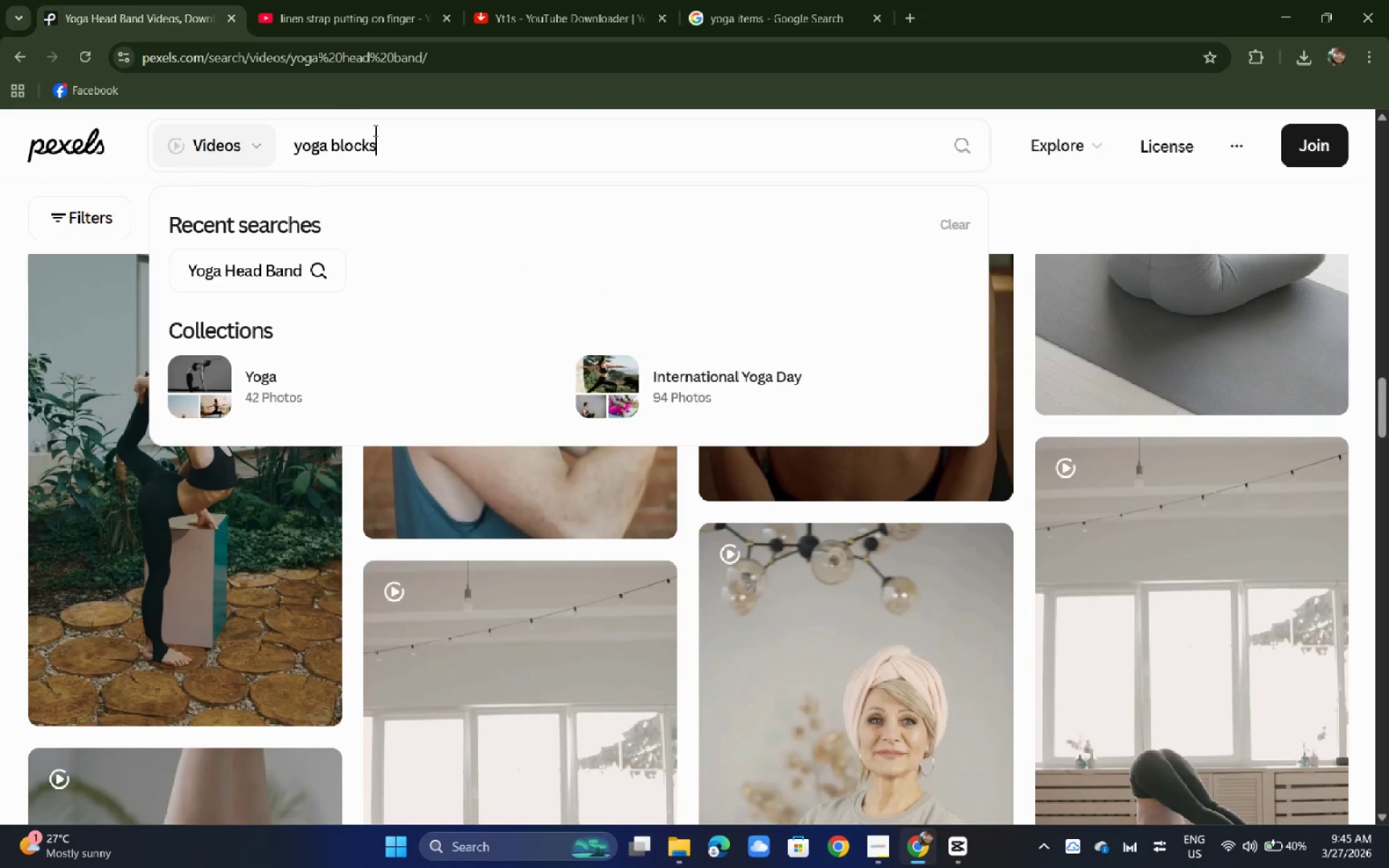 
key(Enter)
 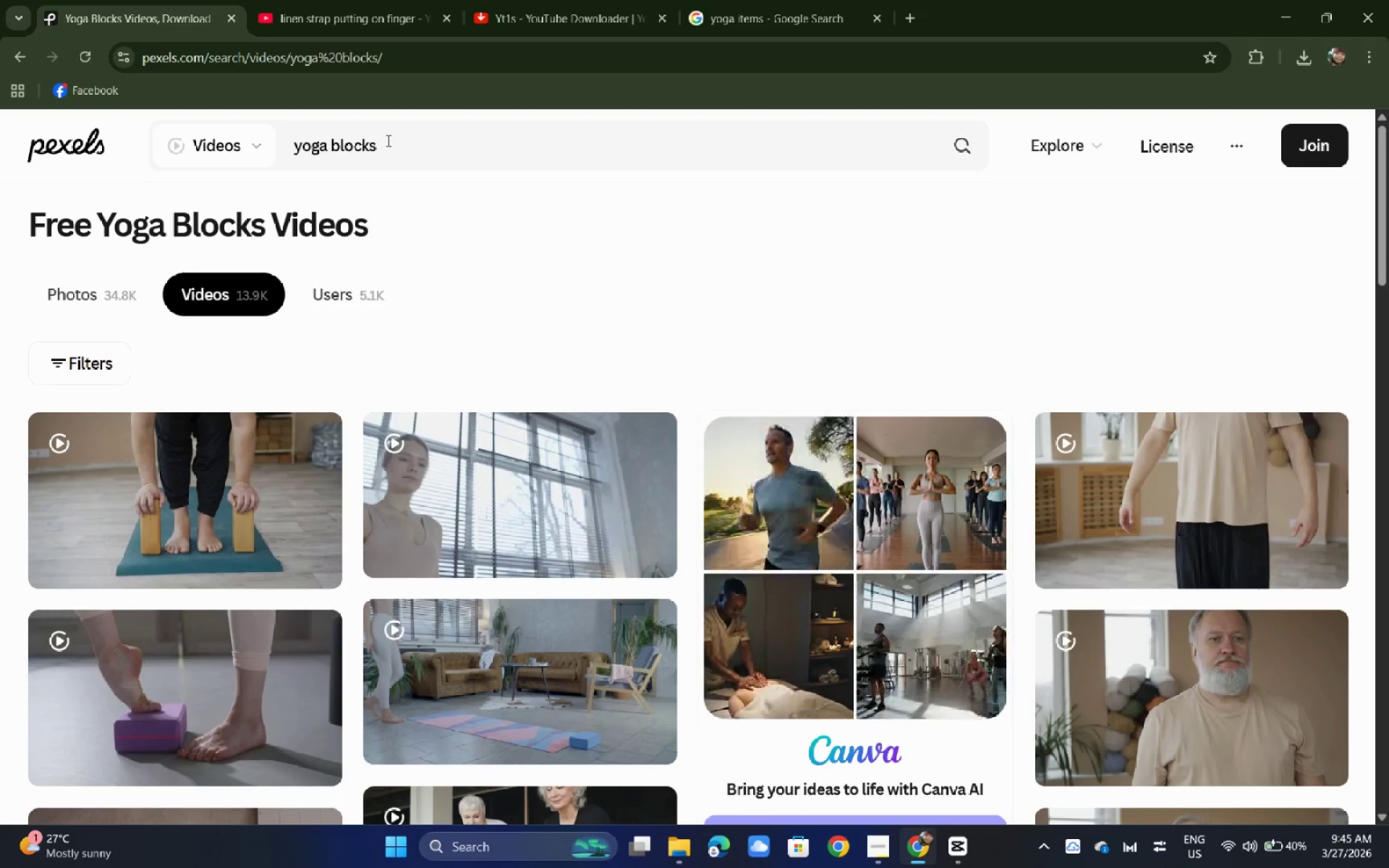 
wait(24.67)
 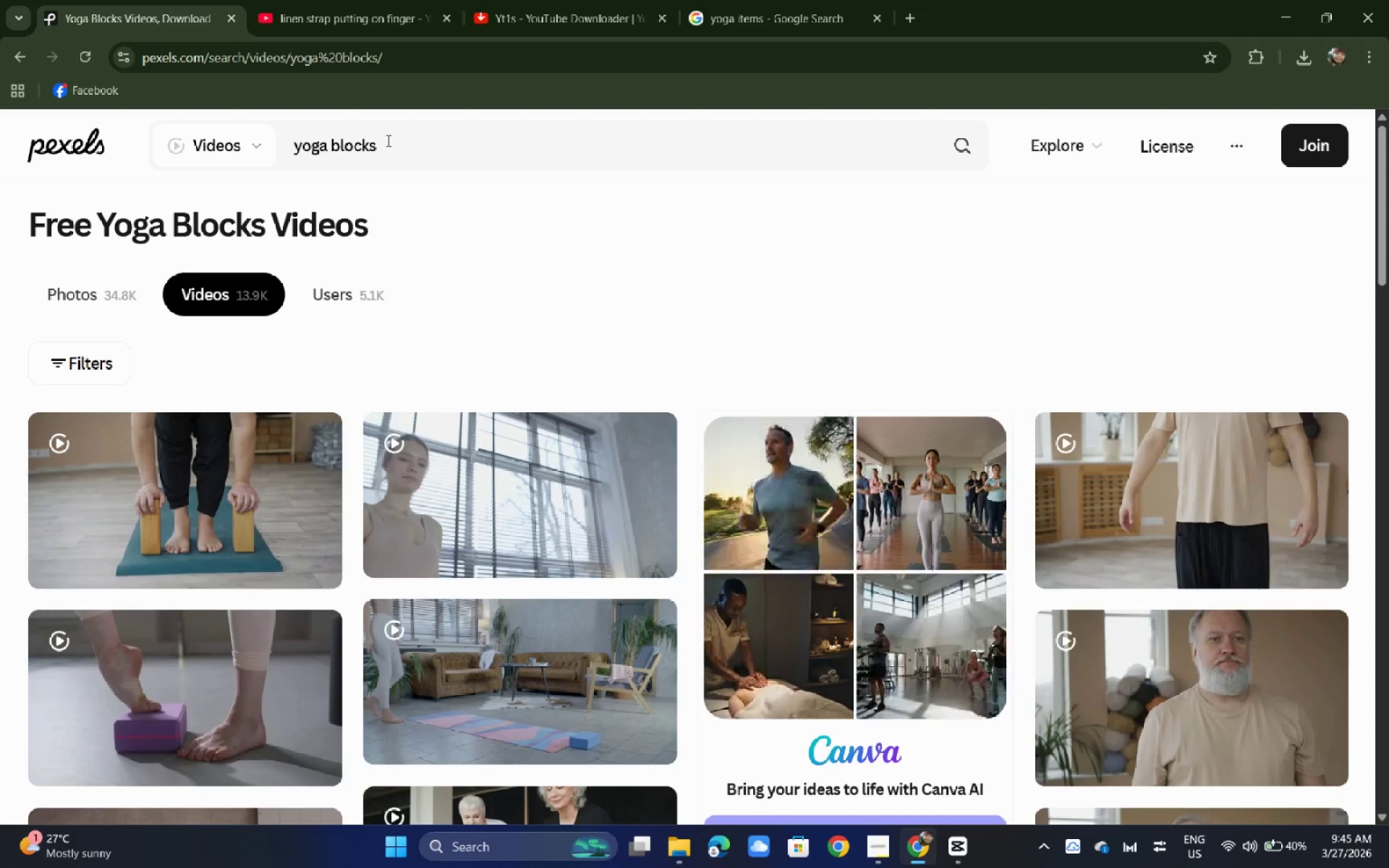 
left_click([532, 676])
 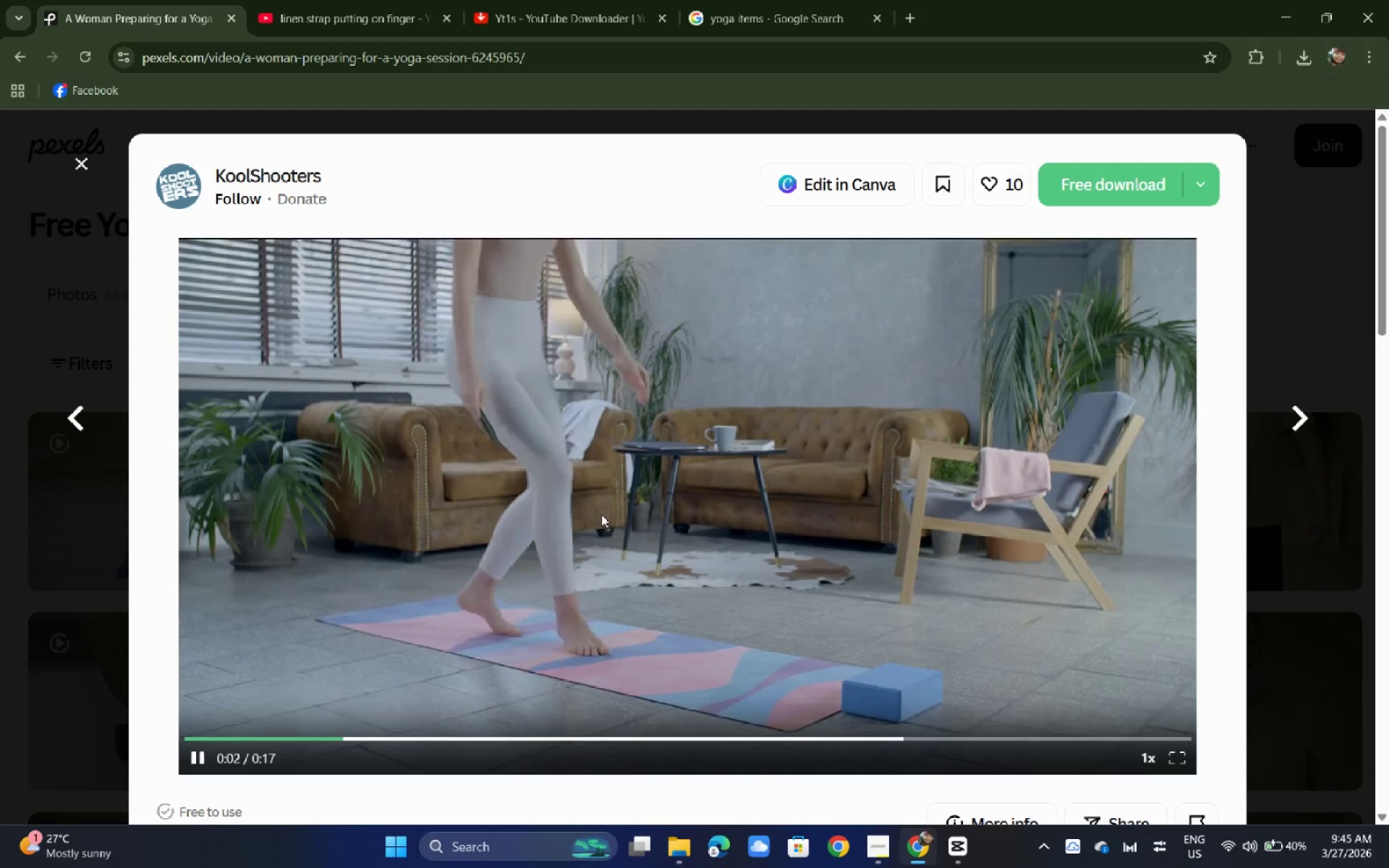 
wait(6.66)
 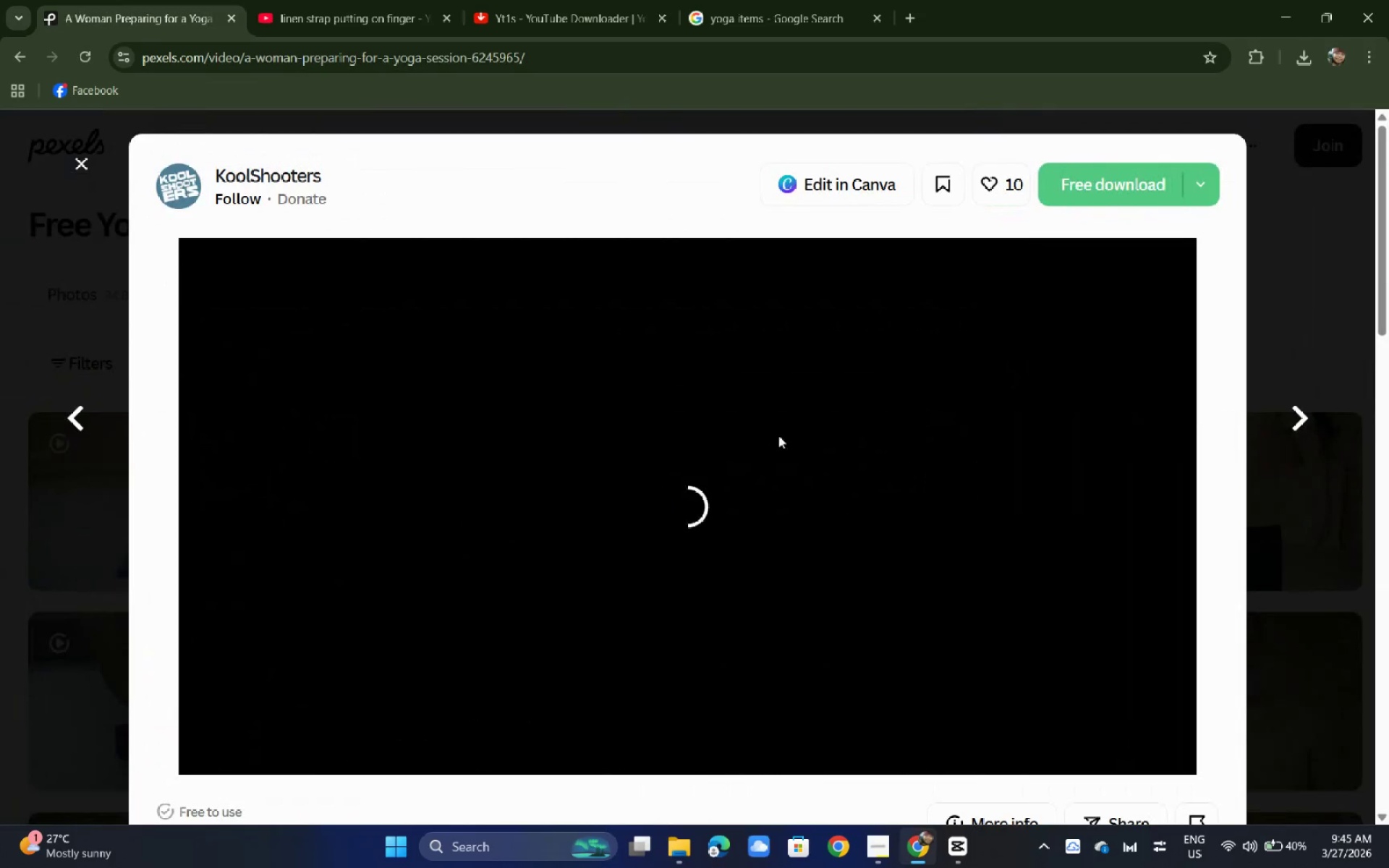 
left_click_drag(start_coordinate=[702, 739], to_coordinate=[705, 739])
 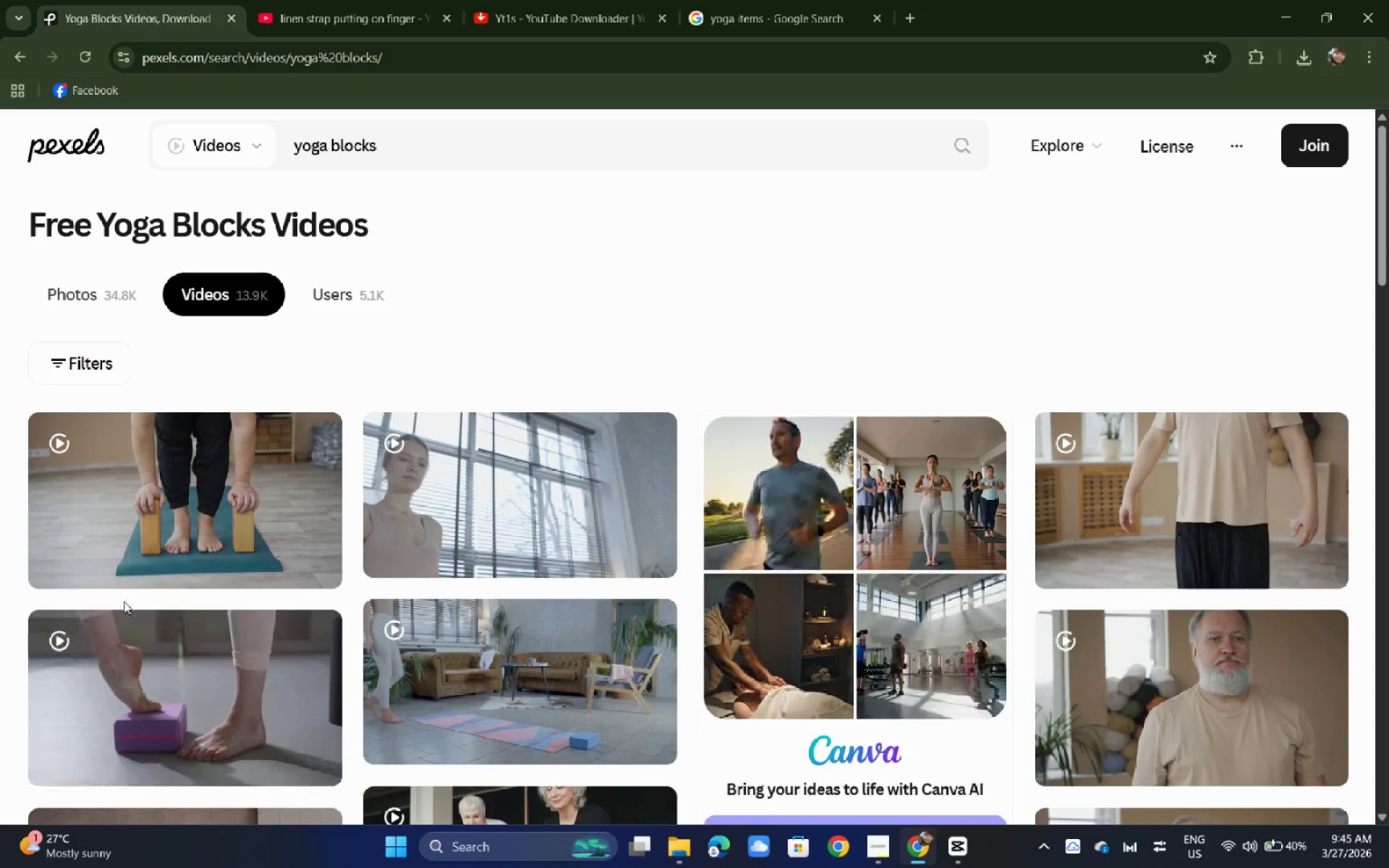 
scroll: coordinate [226, 617], scroll_direction: down, amount: 6.0
 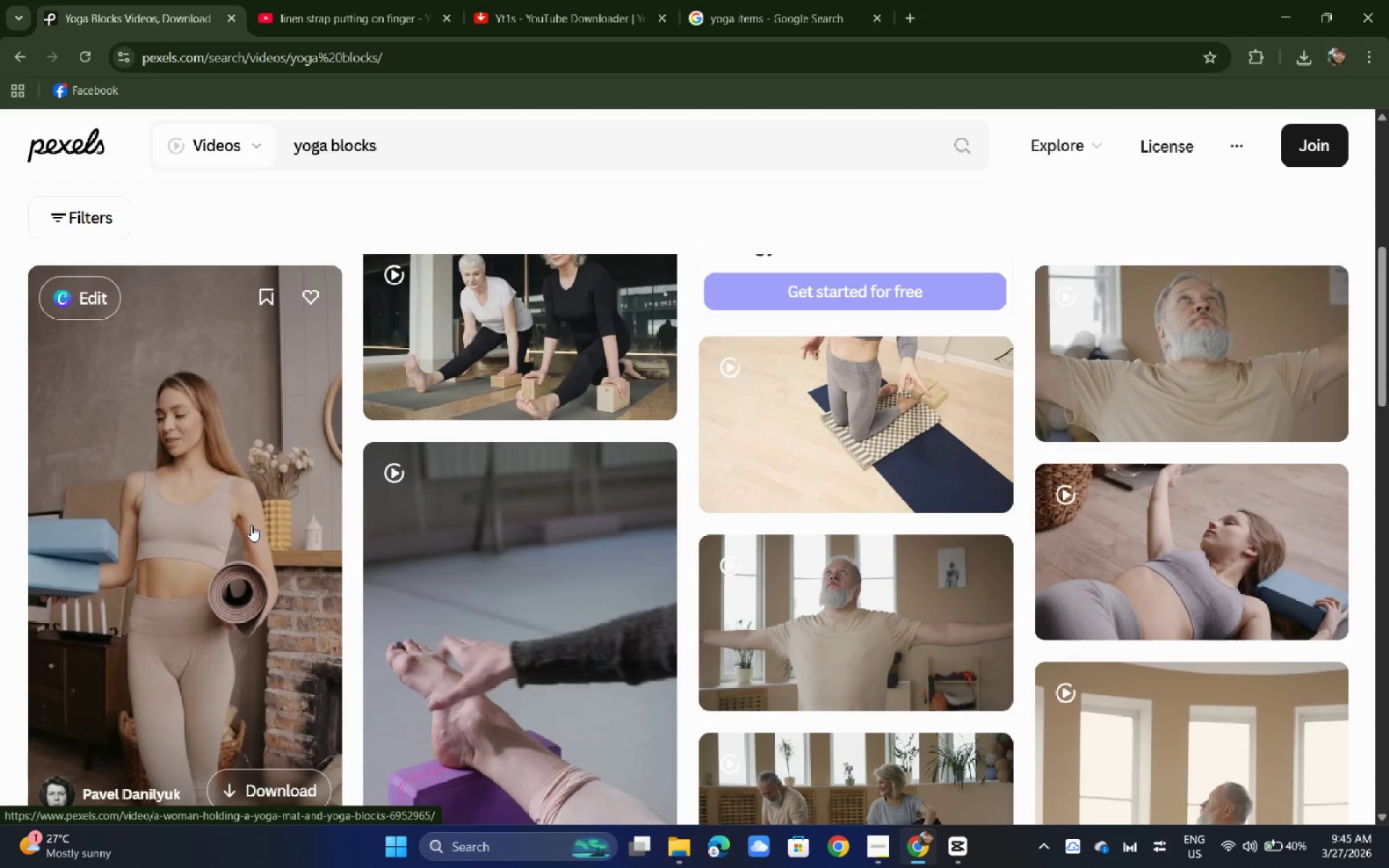 
wait(10.91)
 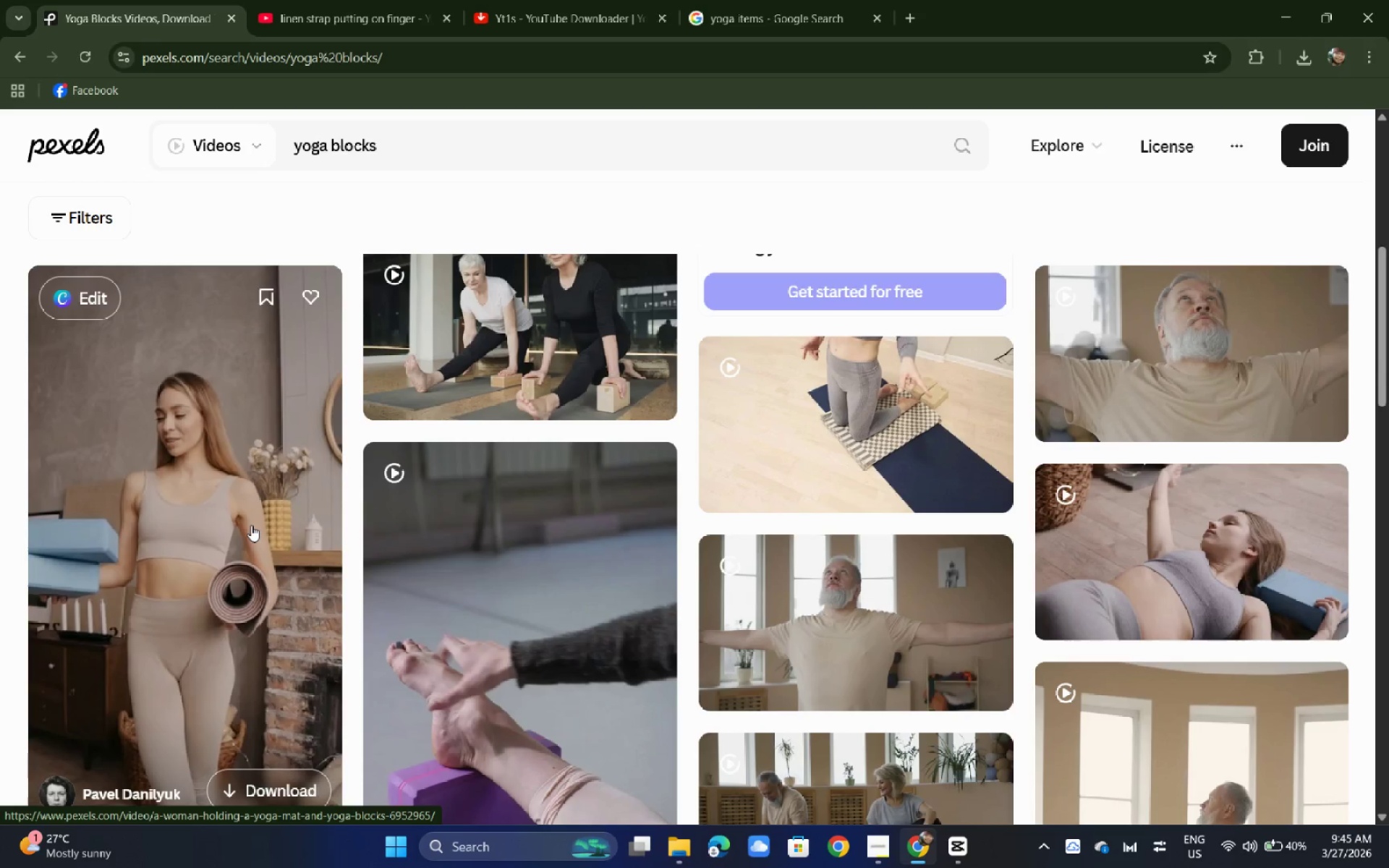 
scroll: coordinate [493, 506], scroll_direction: down, amount: 3.0
 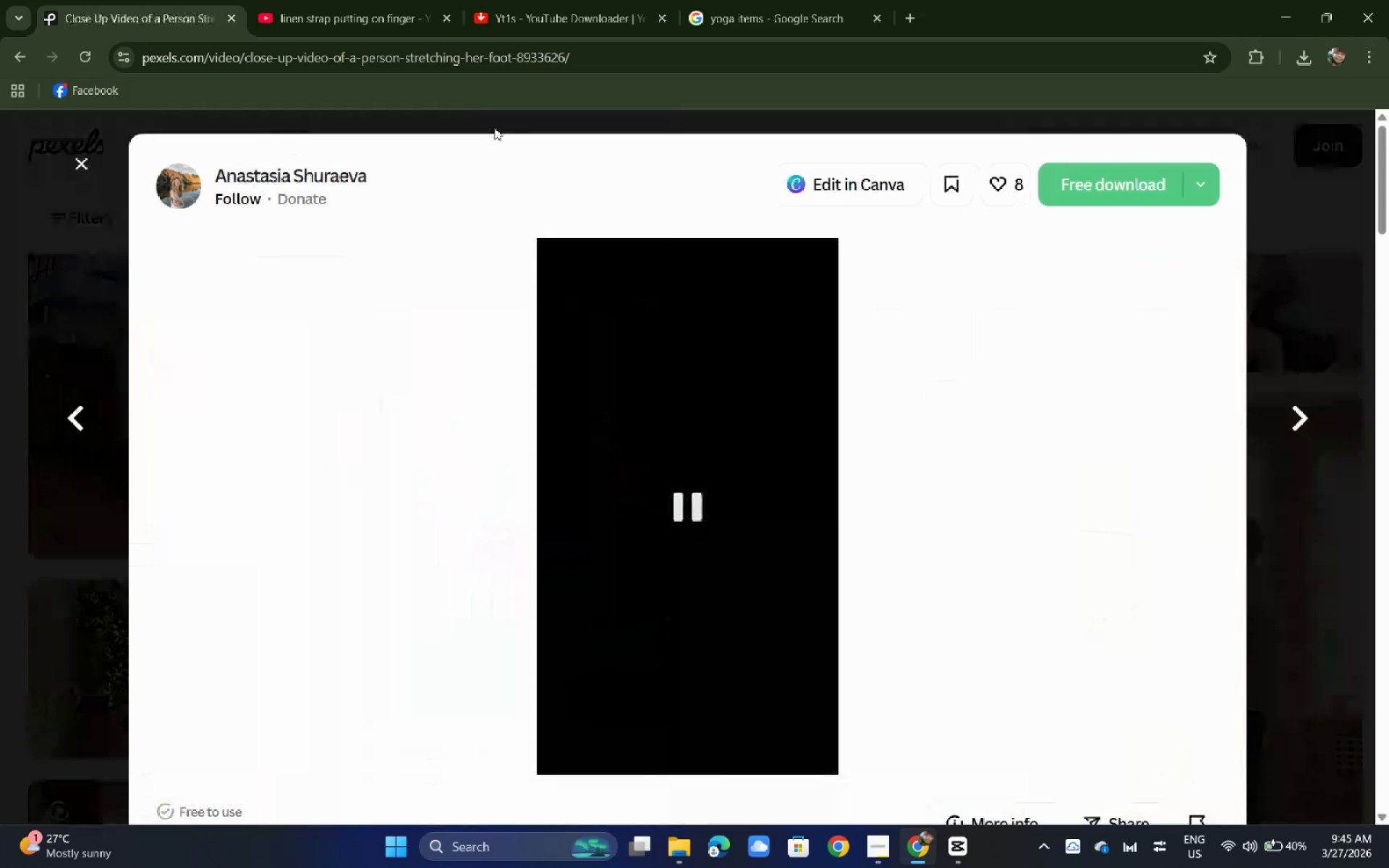 
left_click([467, 62])
 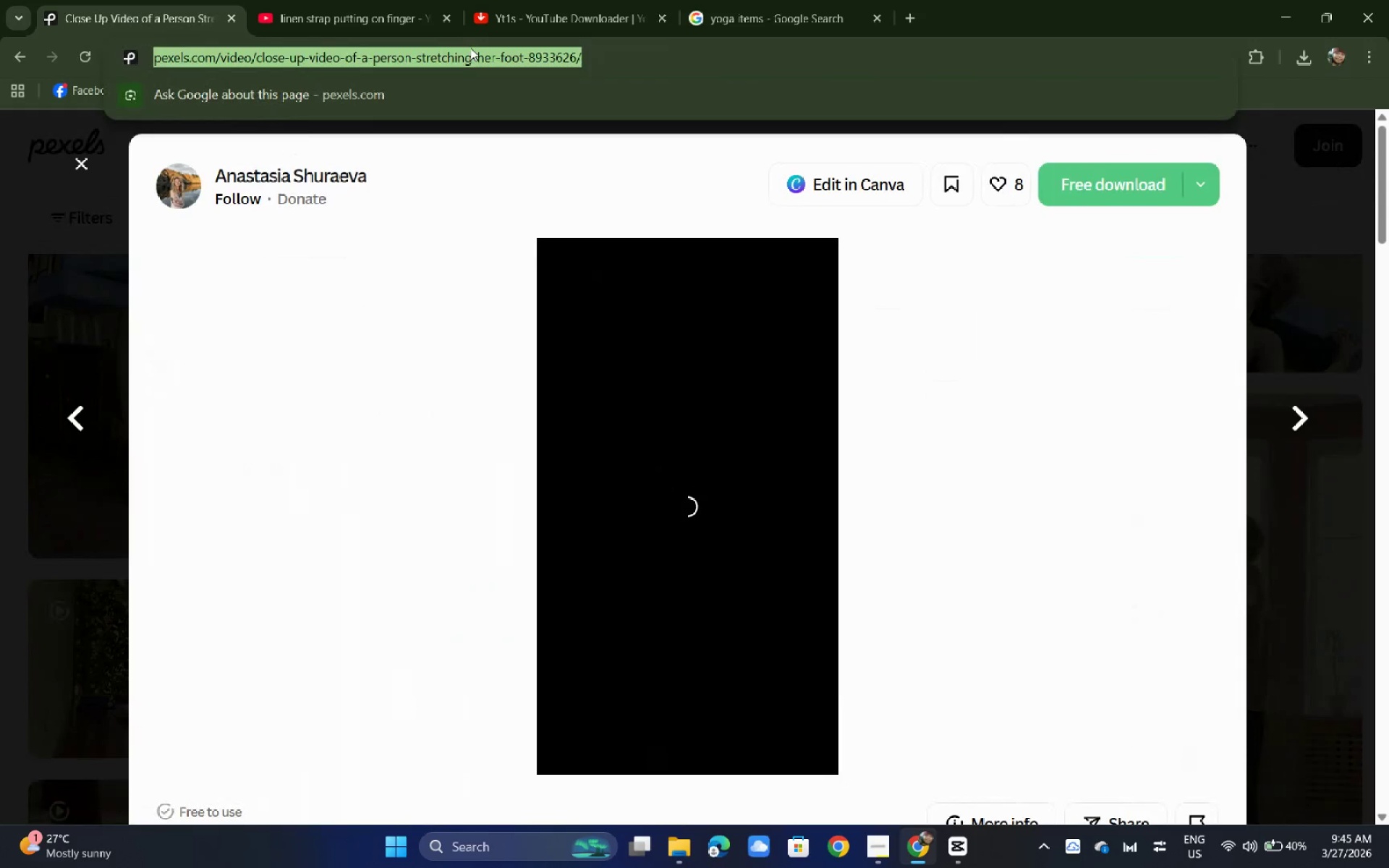 
key(Control+C)
 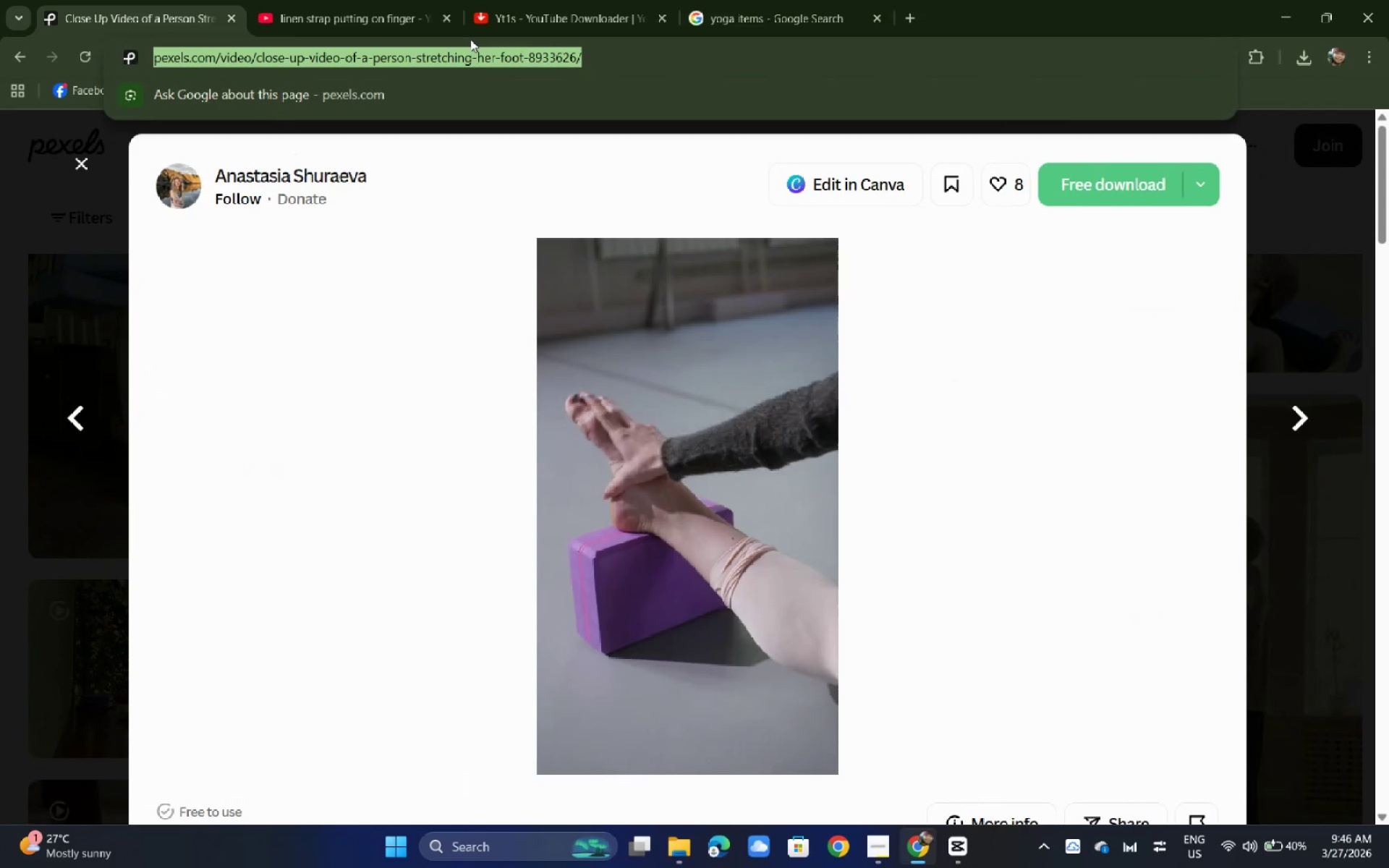 
key(Control+C)
 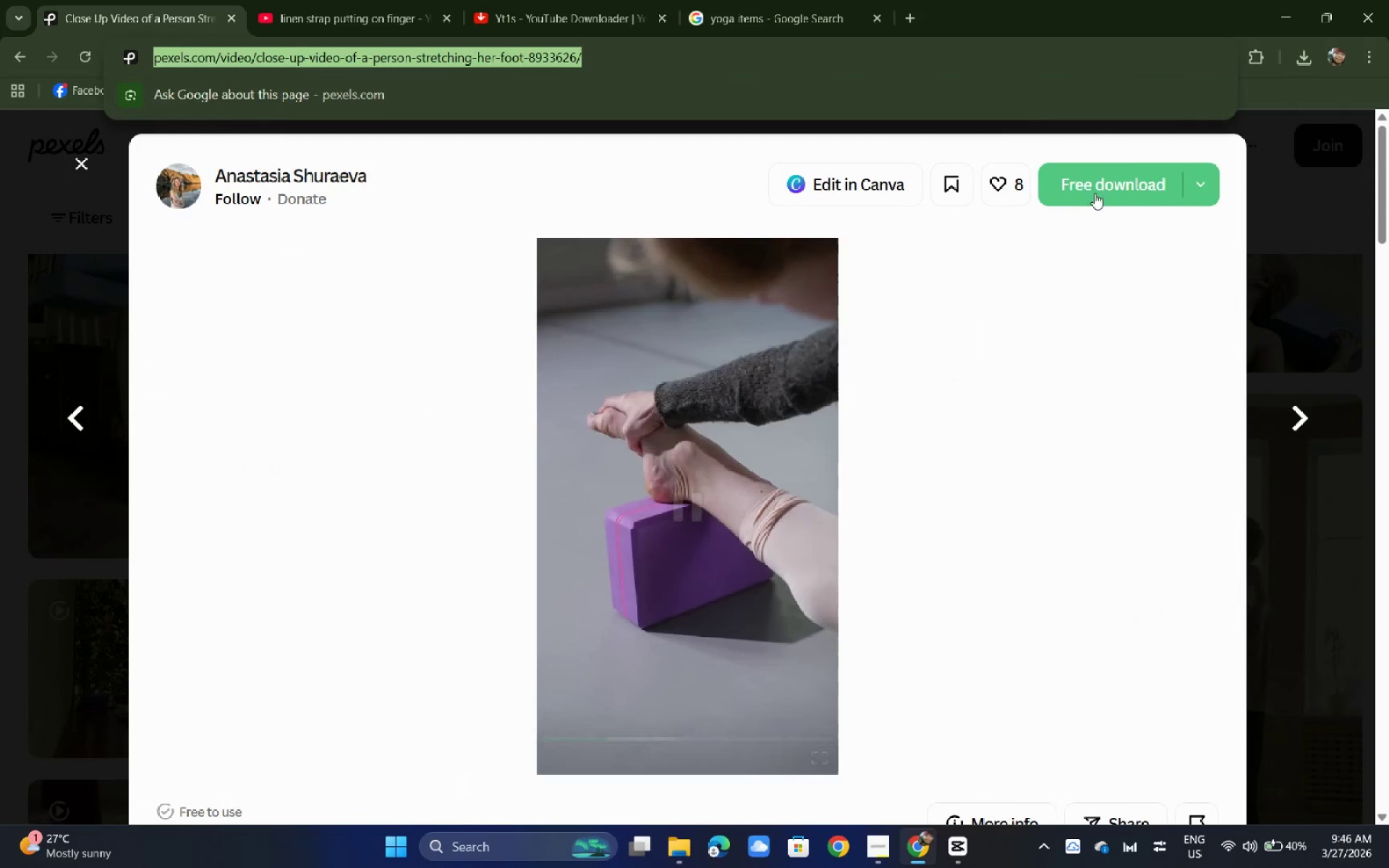 
double_click([1129, 170])
 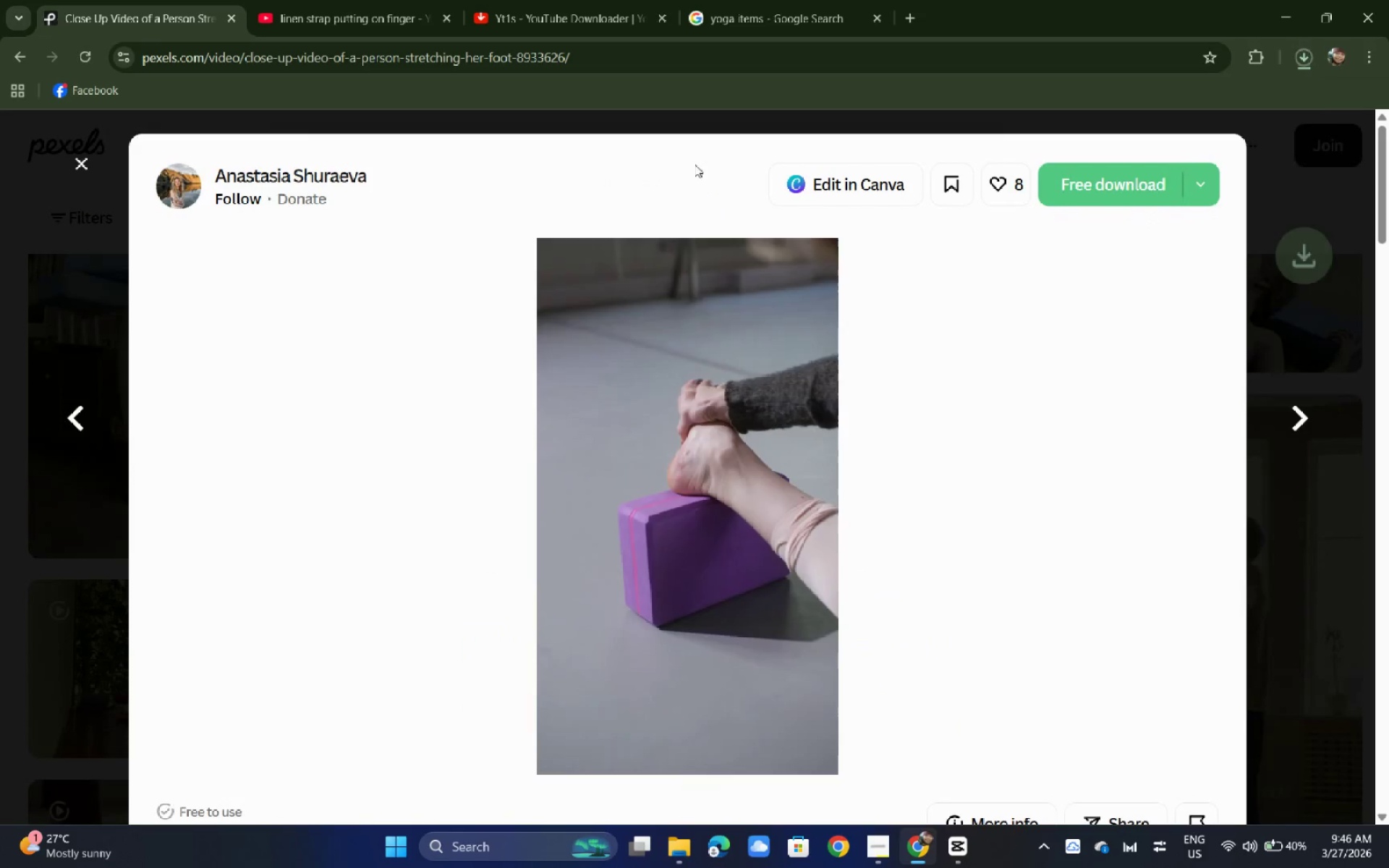 
left_click([0, 308])
 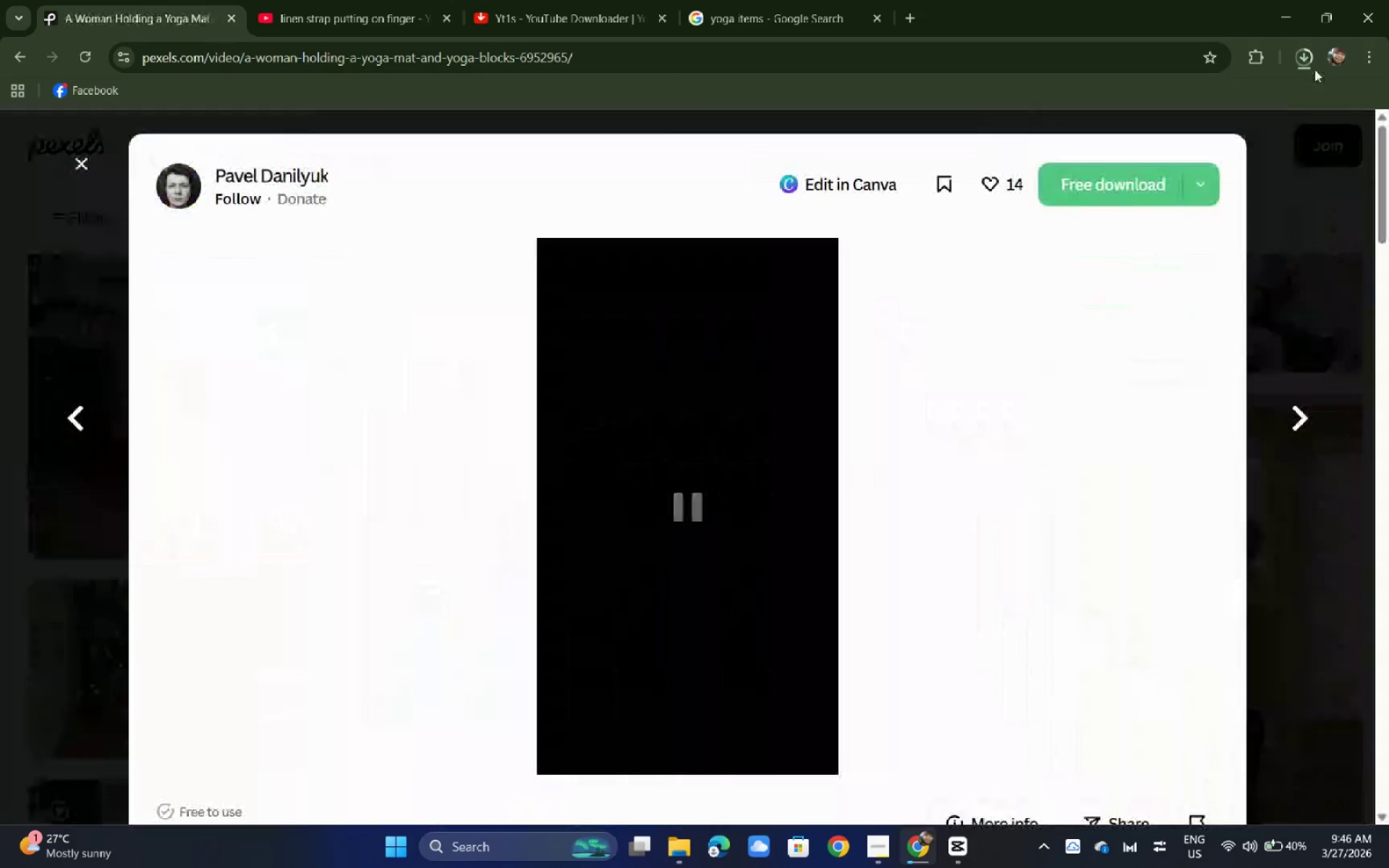 
left_click([1137, 186])
 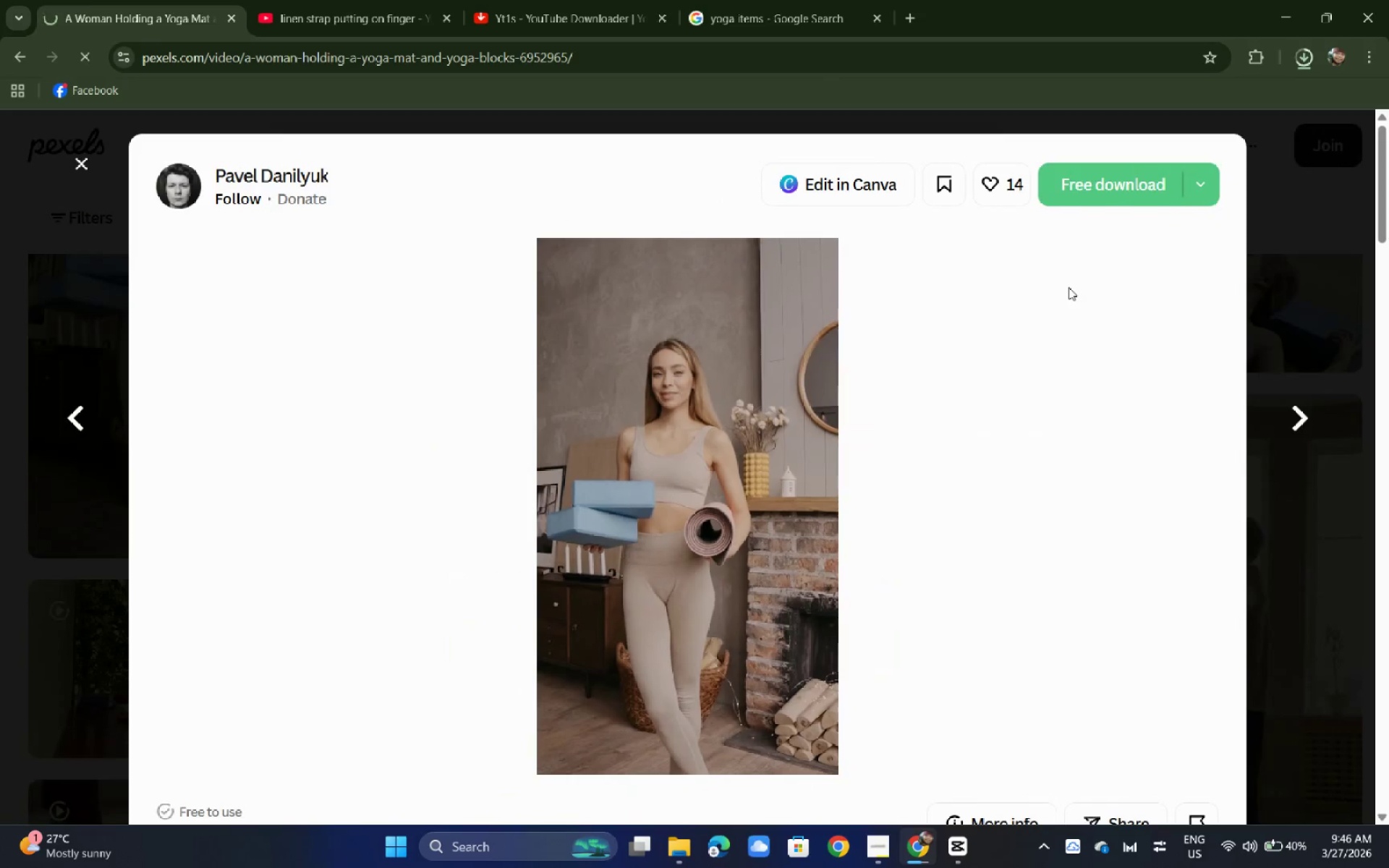 
scroll: coordinate [831, 237], scroll_direction: down, amount: 8.0
 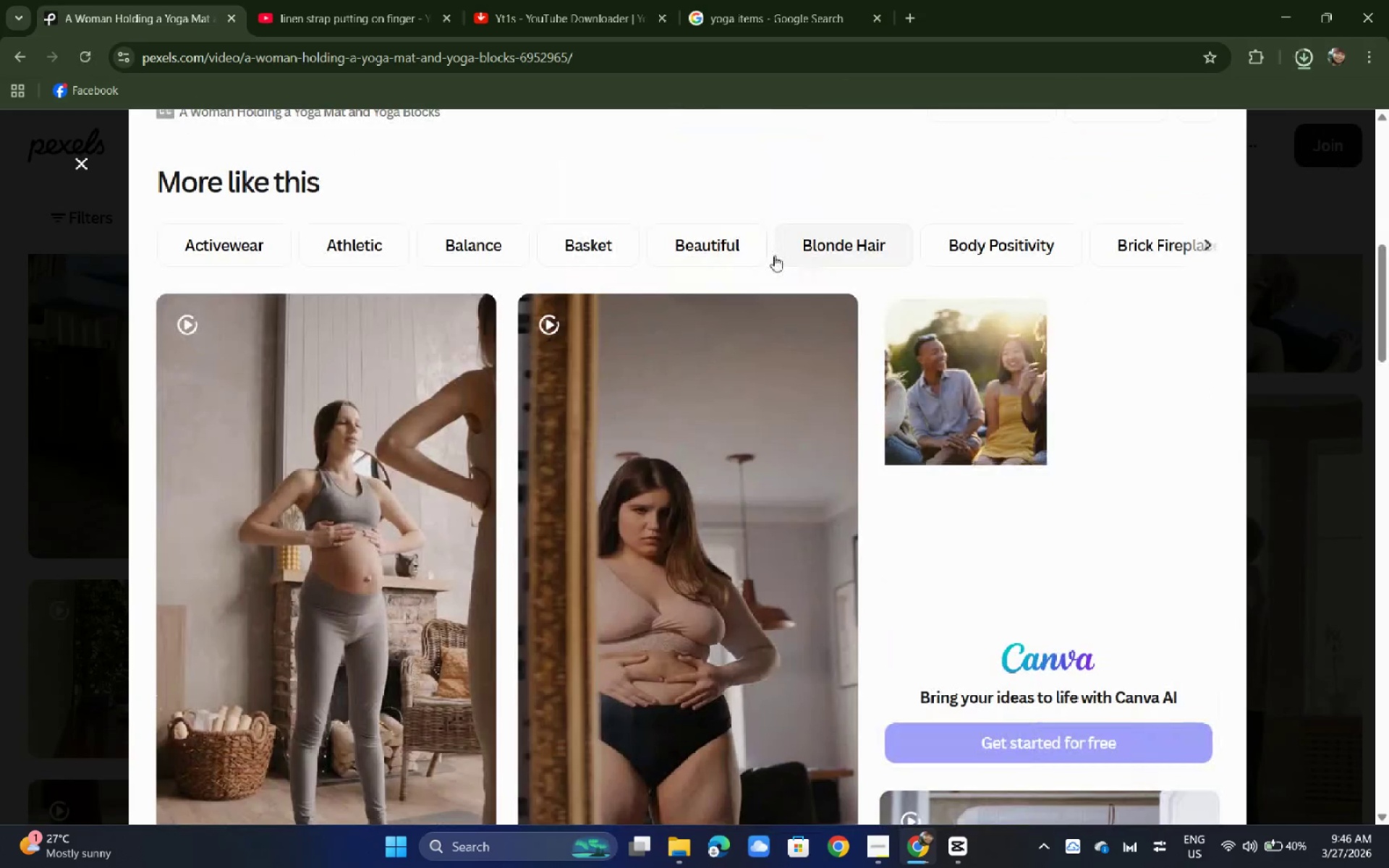 
scroll: coordinate [774, 246], scroll_direction: up, amount: 5.0
 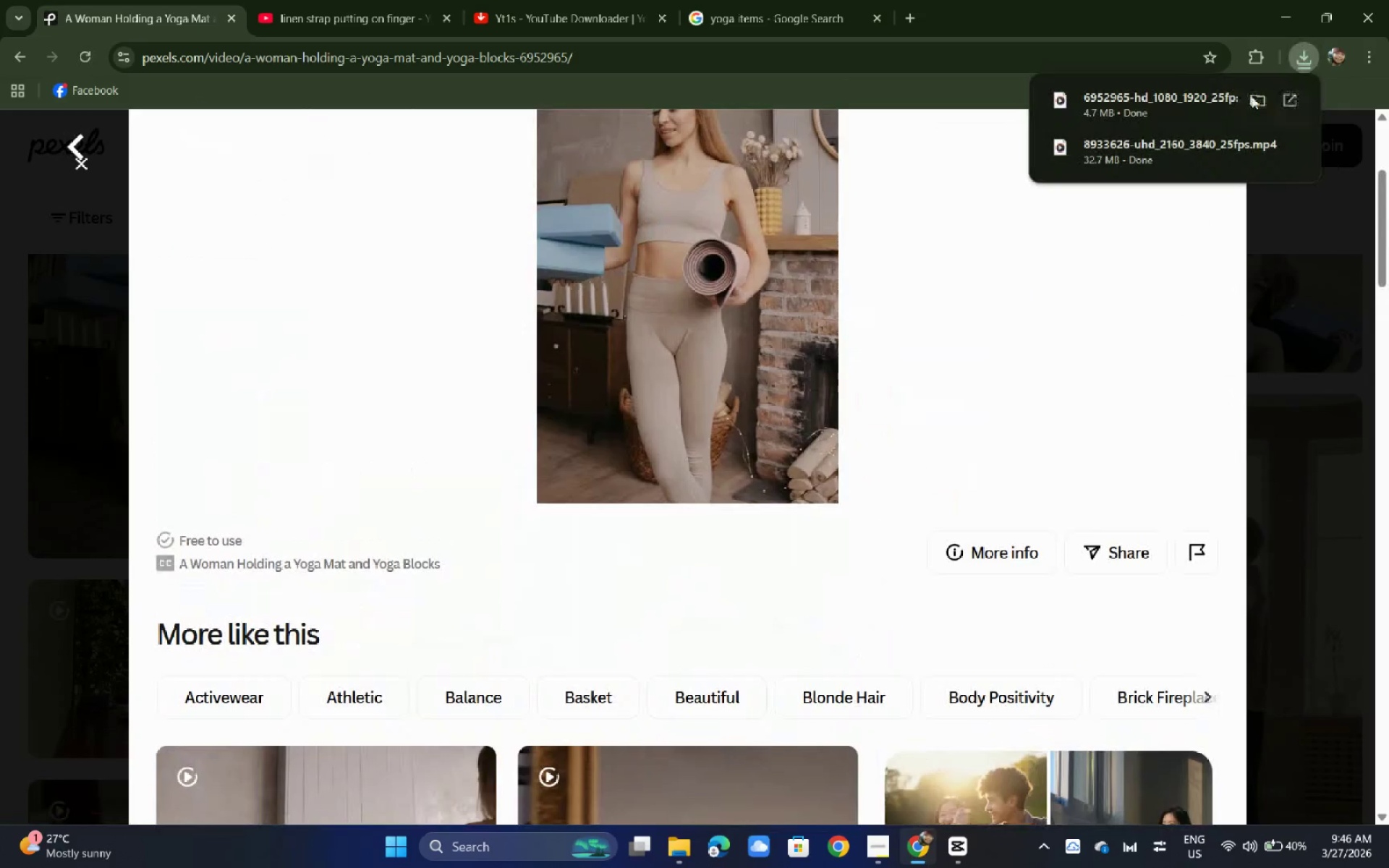 
left_click_drag(start_coordinate=[1232, 102], to_coordinate=[405, 430])
 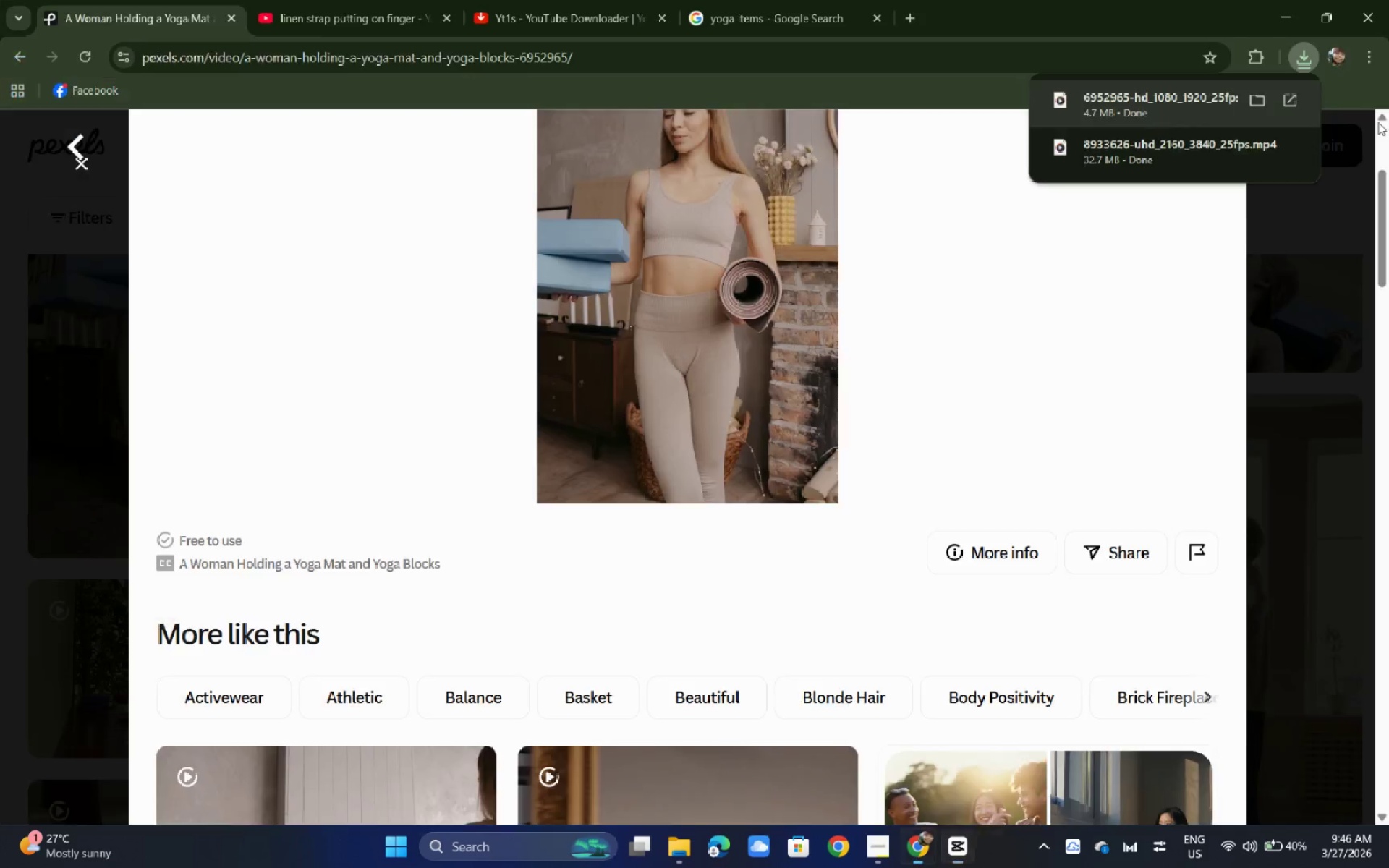 
key(Alt+AltLeft)
 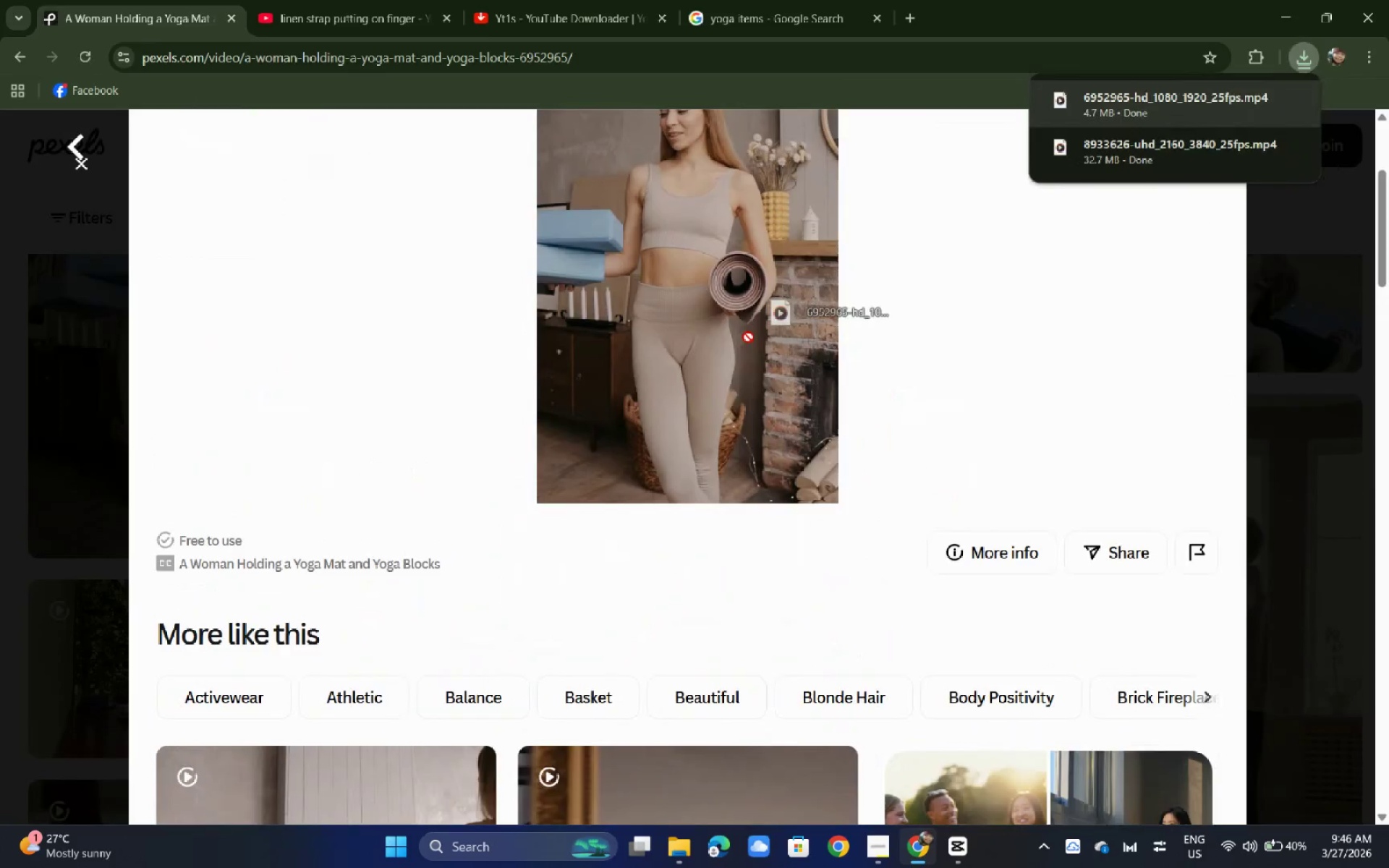 
key(Alt+Tab)
 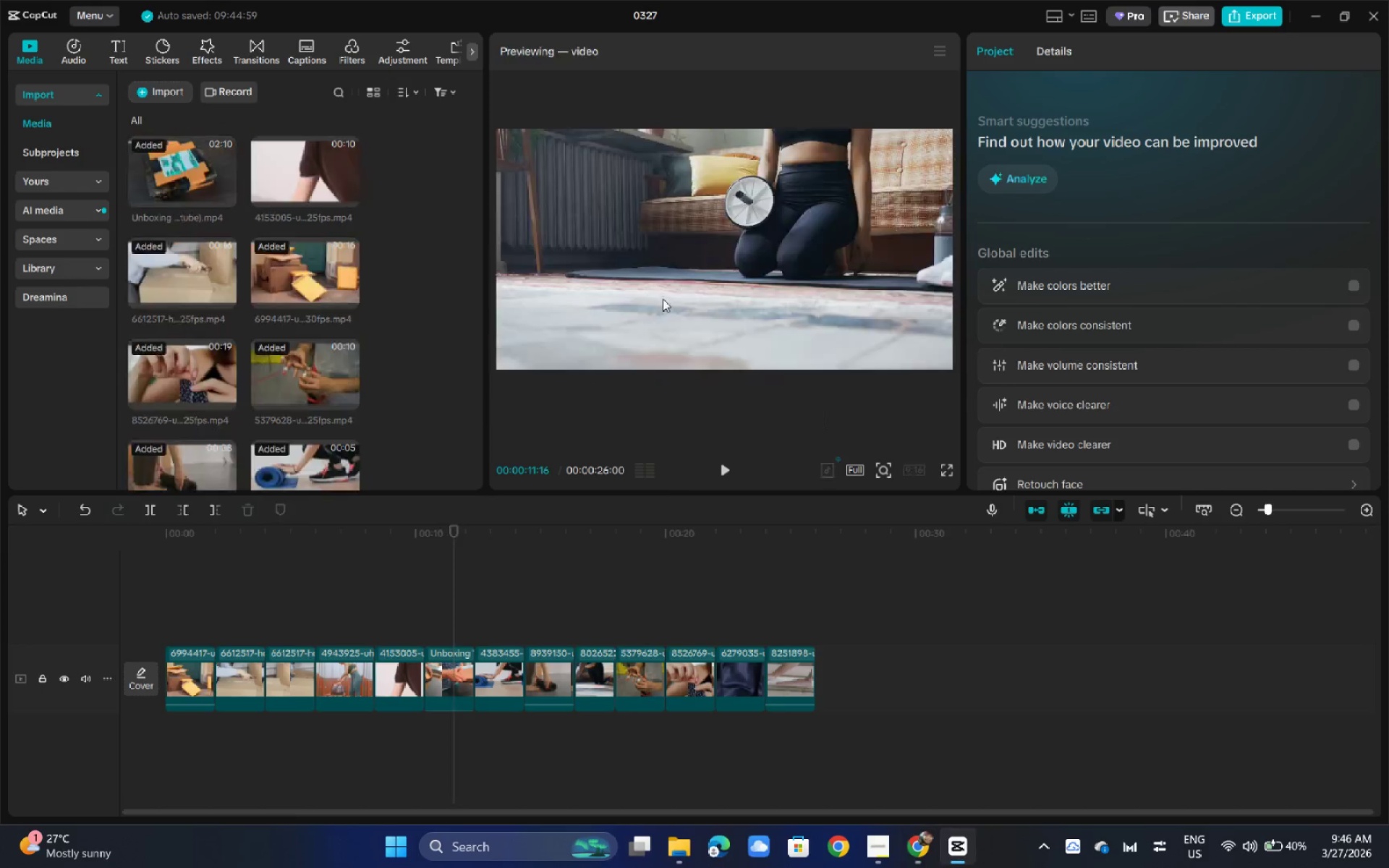 
key(Alt+AltLeft)
 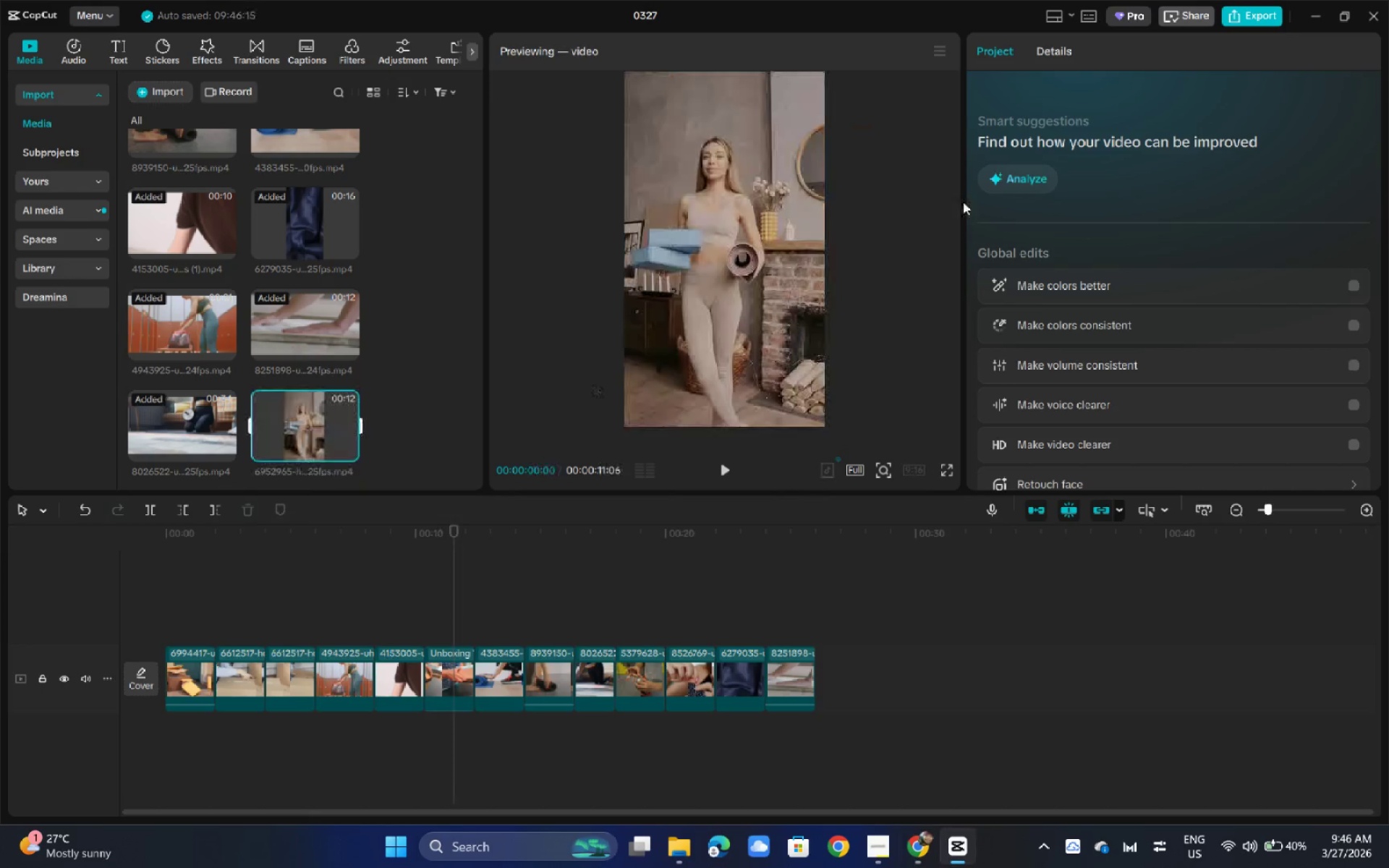 
key(Alt+Tab)
 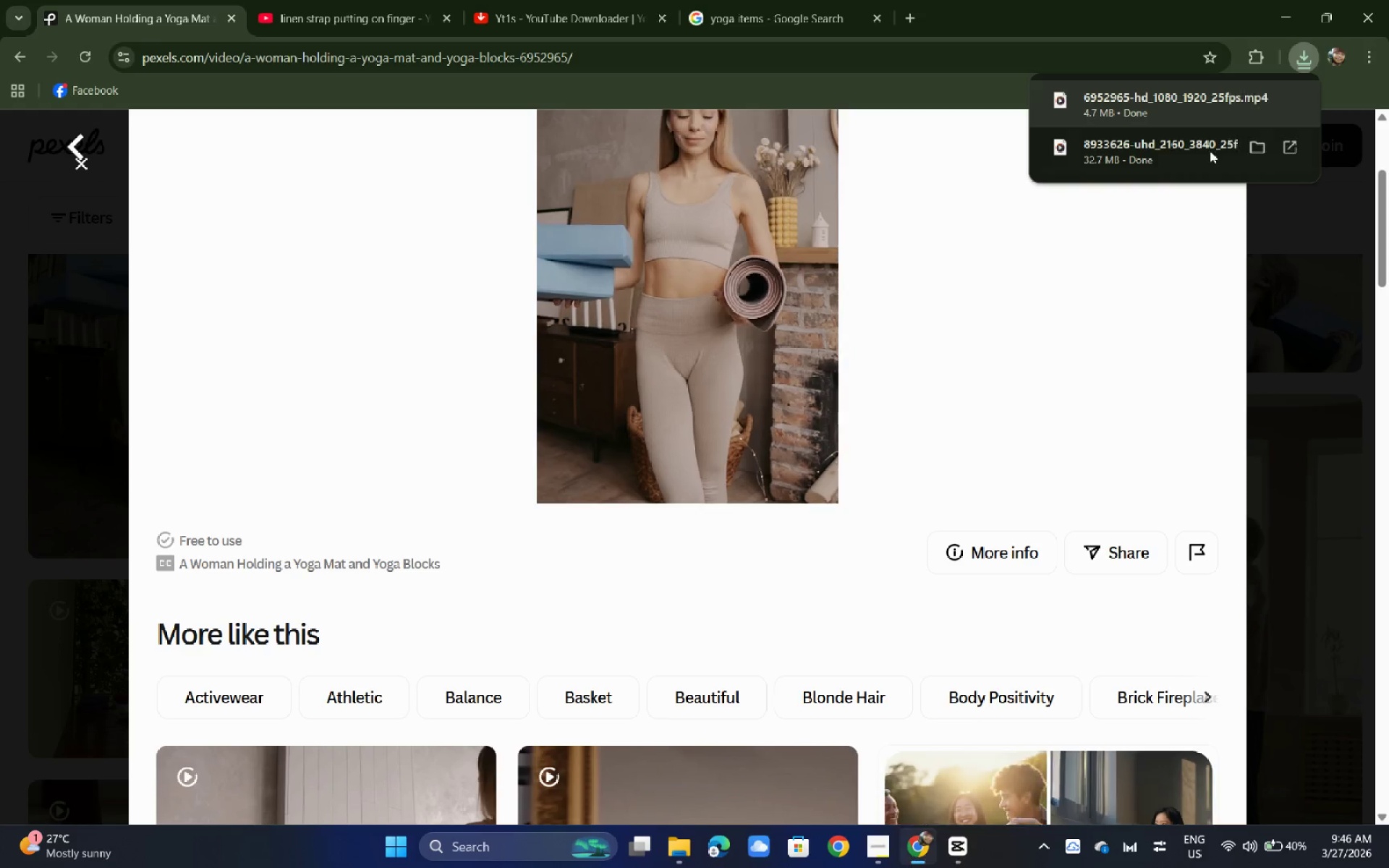 
left_click_drag(start_coordinate=[1199, 153], to_coordinate=[391, 386])
 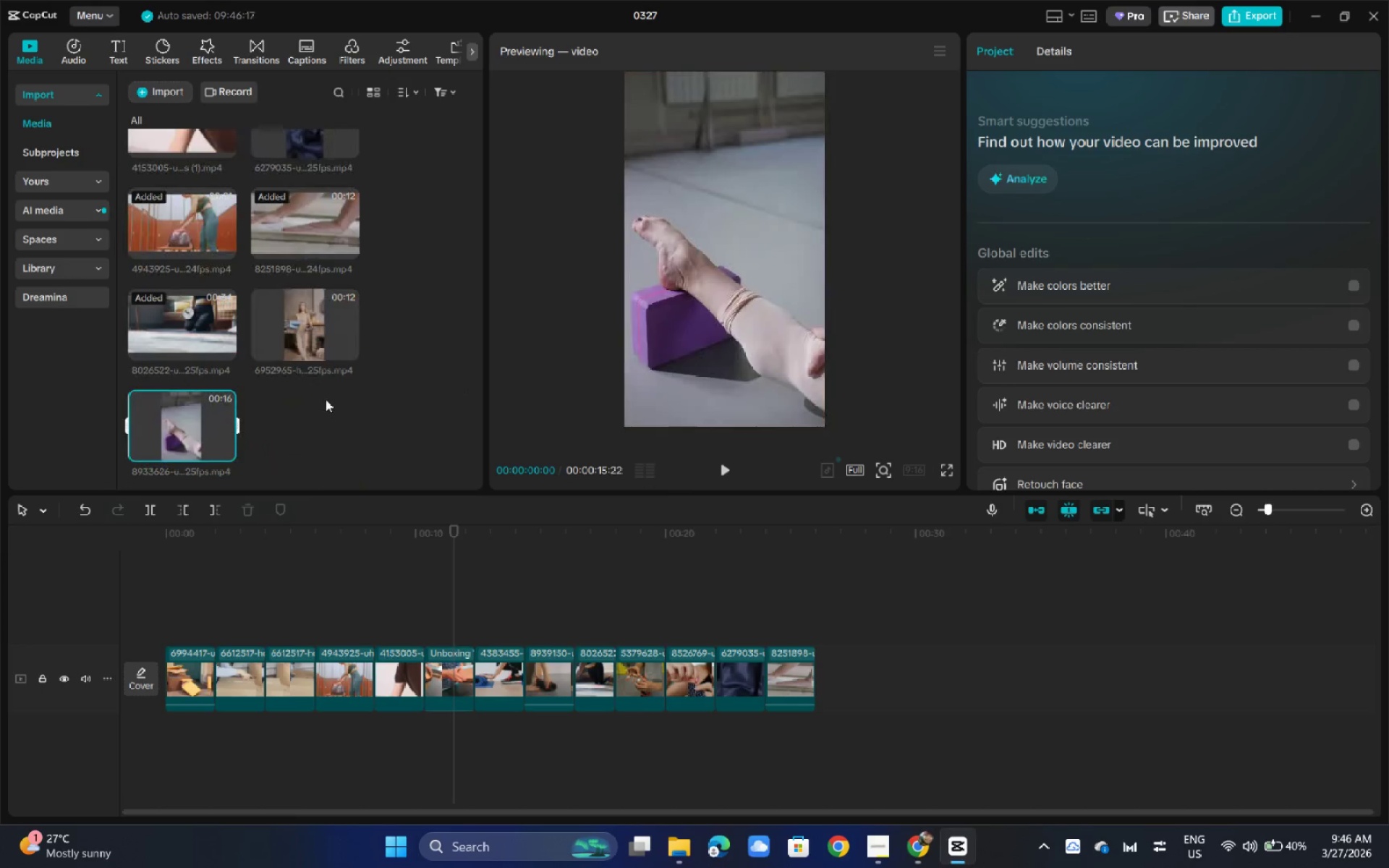 
key(Alt+AltLeft)
 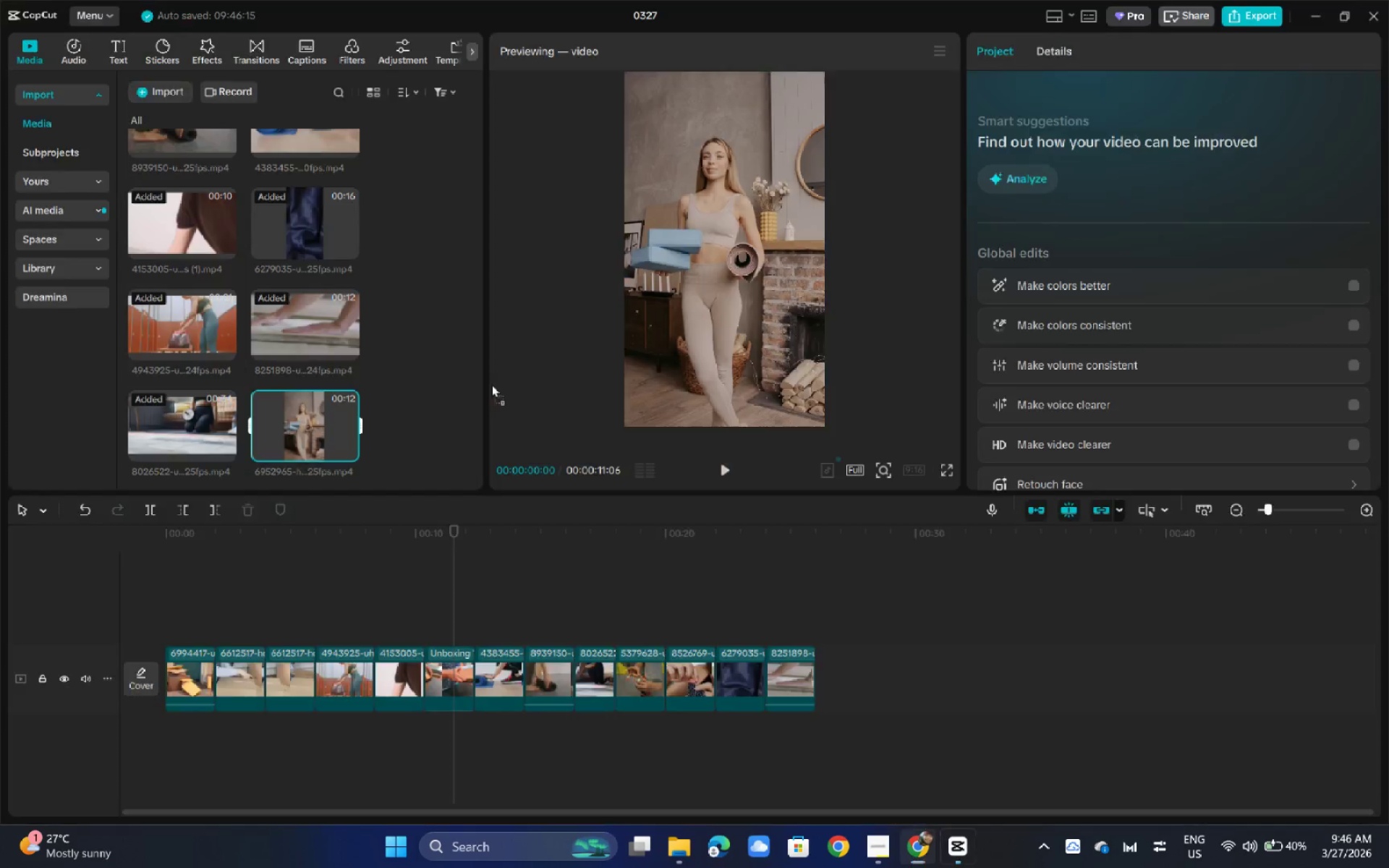 
key(Alt+Tab)
 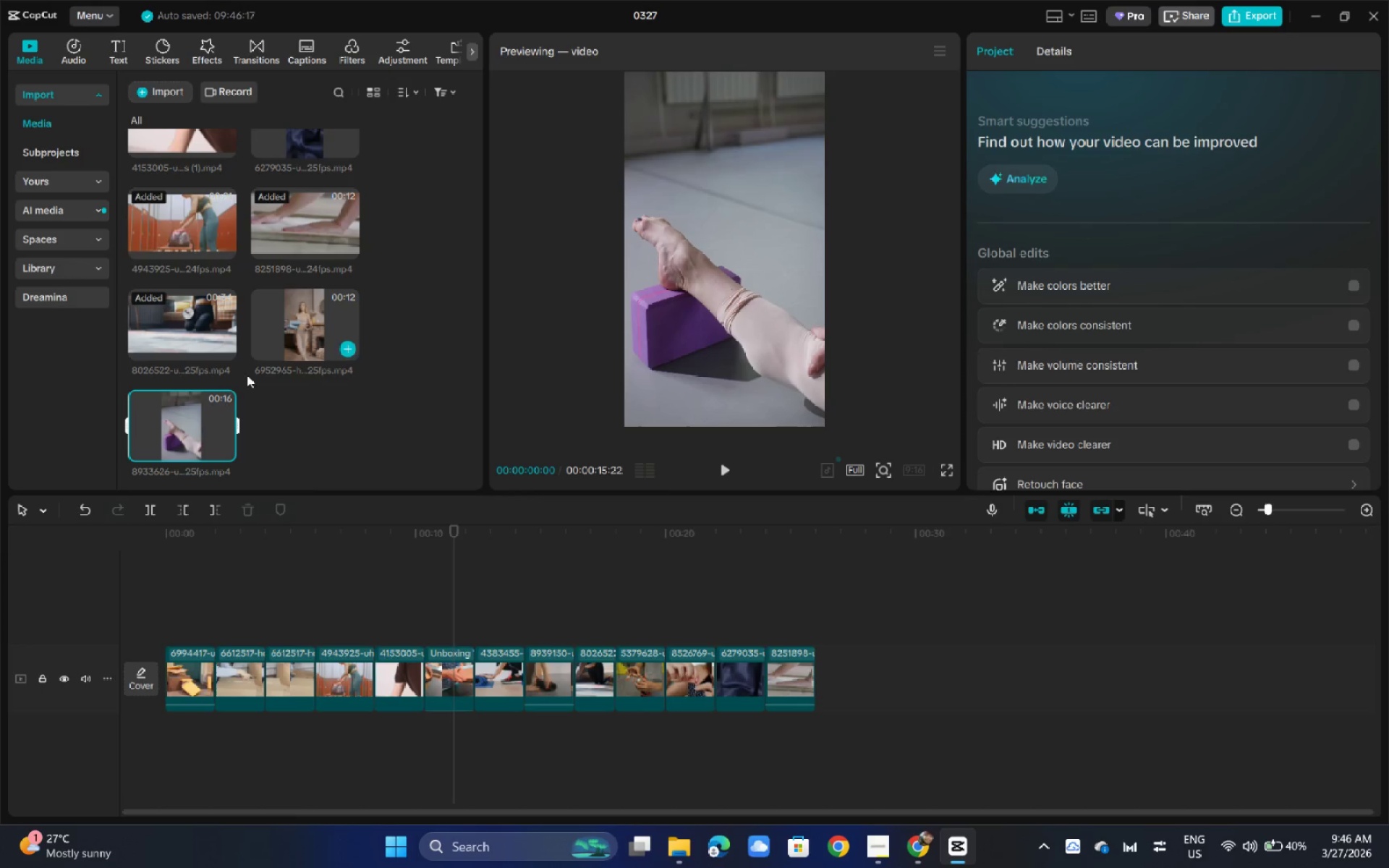 
left_click_drag(start_coordinate=[173, 422], to_coordinate=[475, 681])
 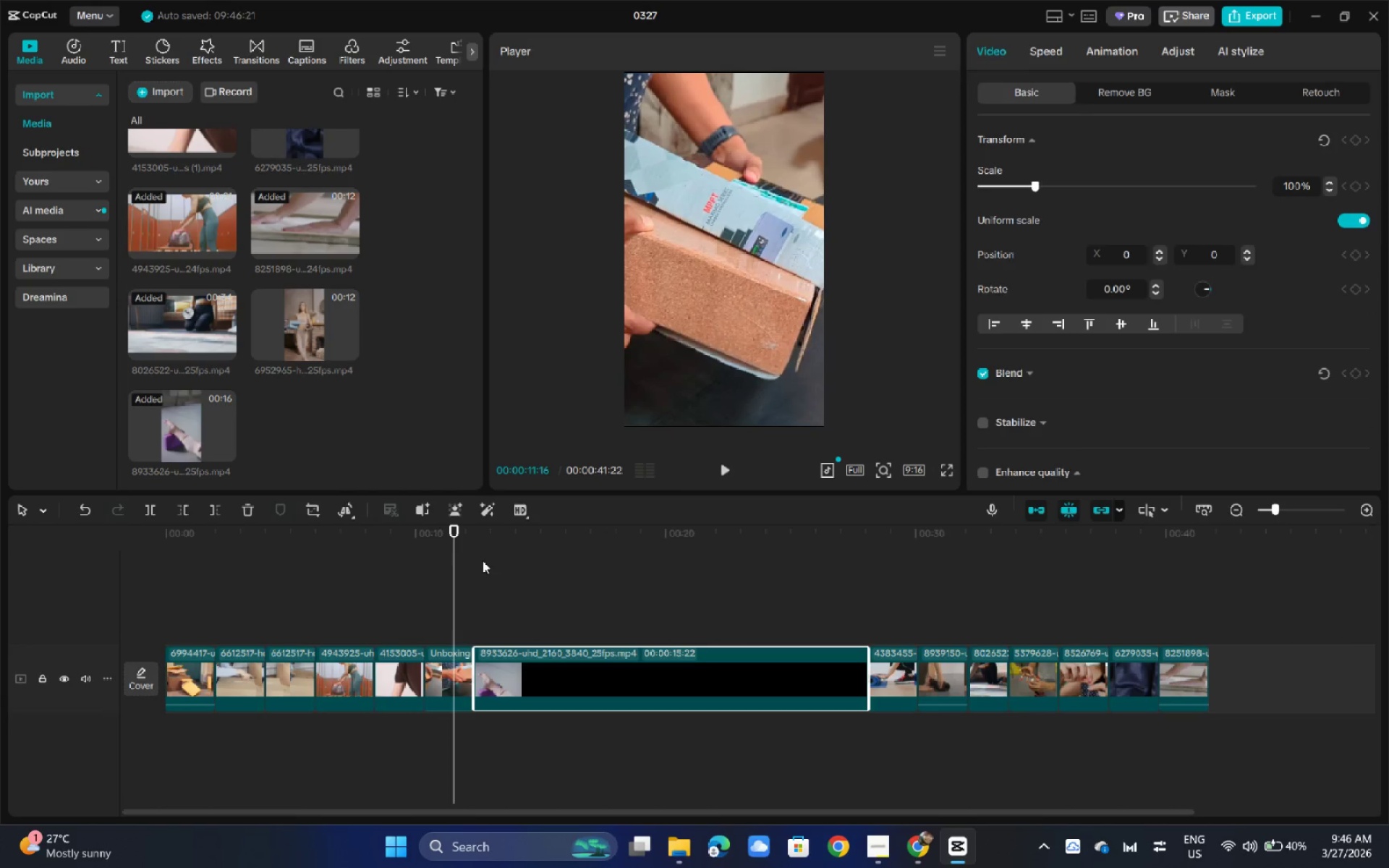 
key(Space)
 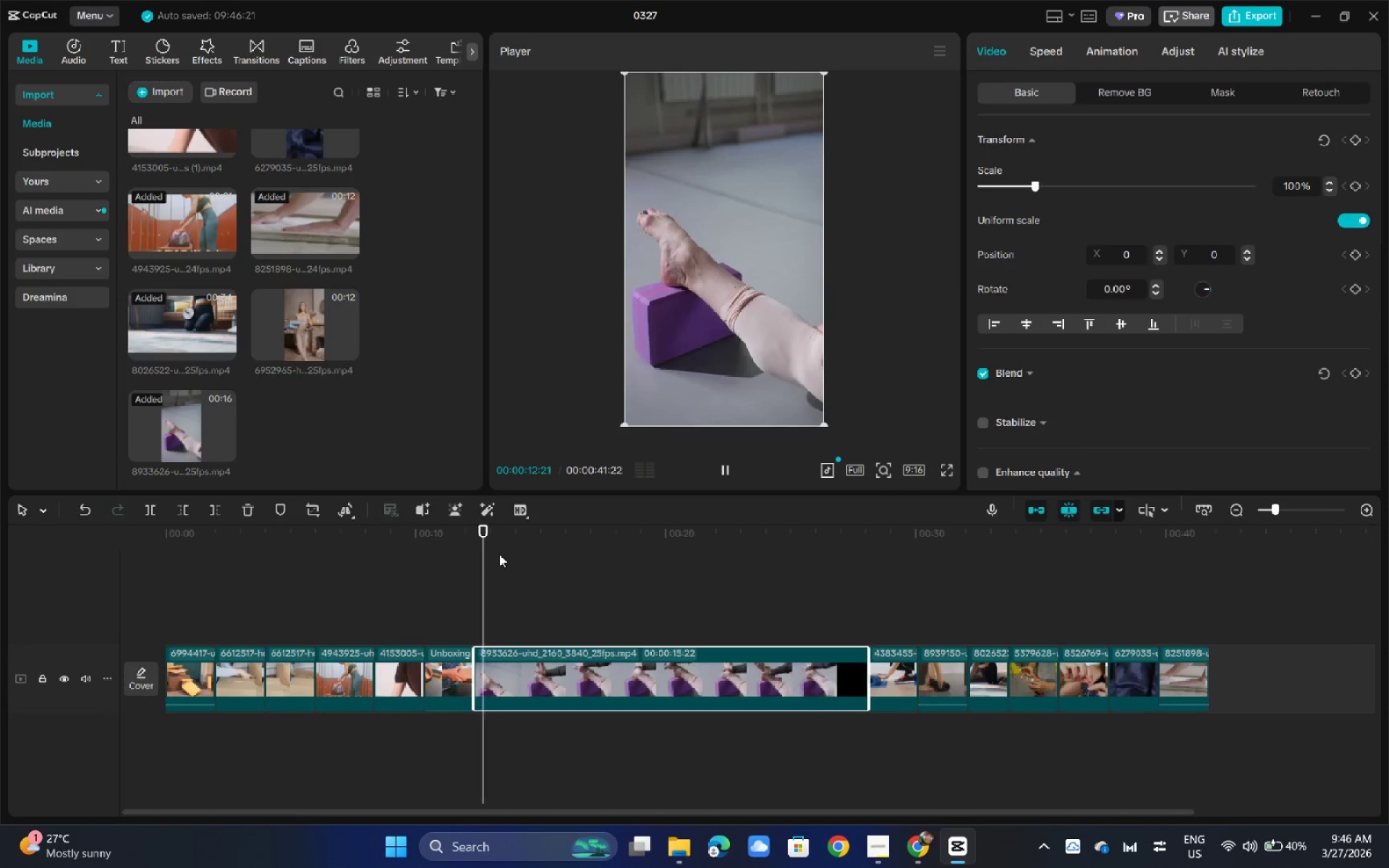 
key(Space)
 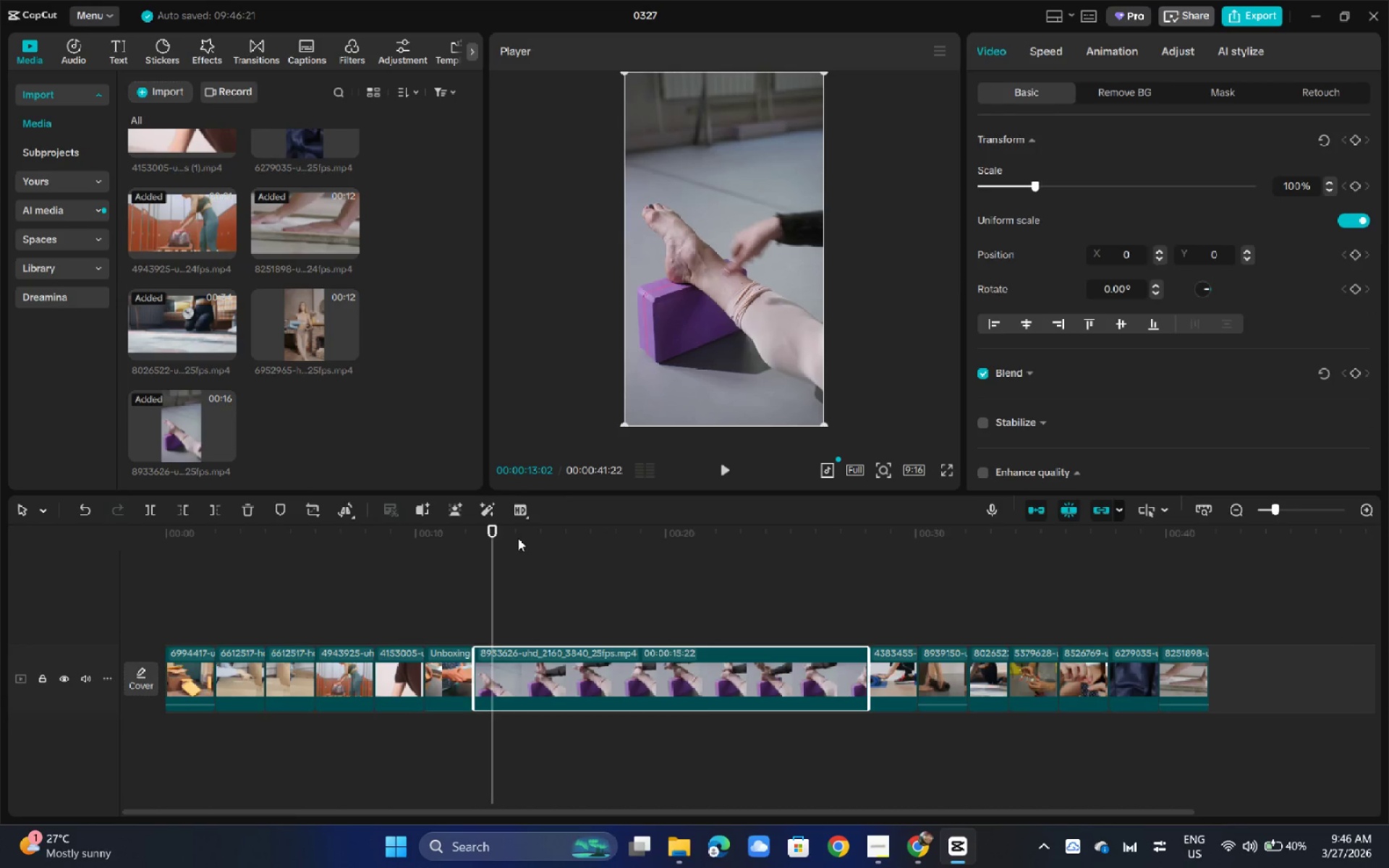 
key(Space)
 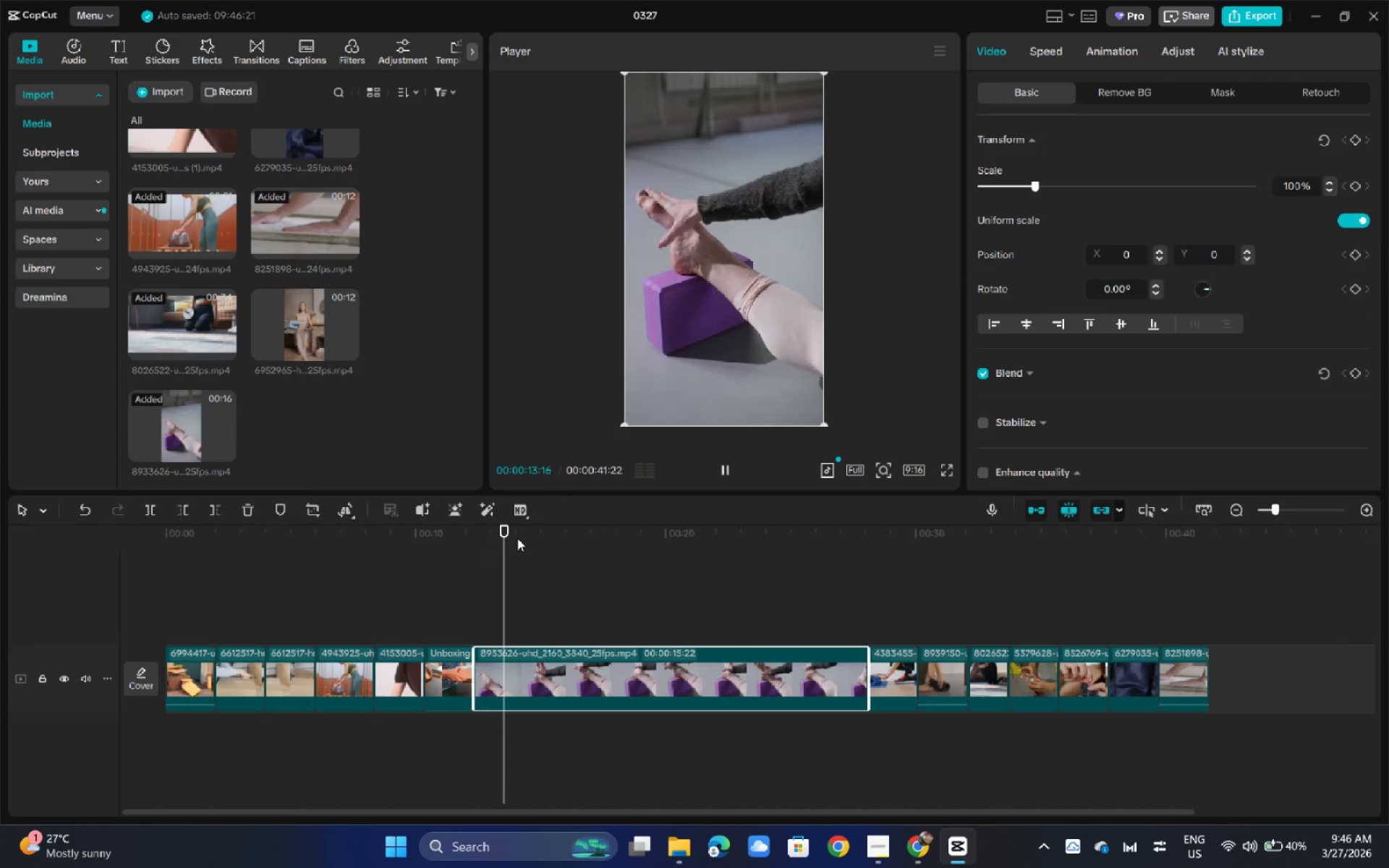 
key(Space)
 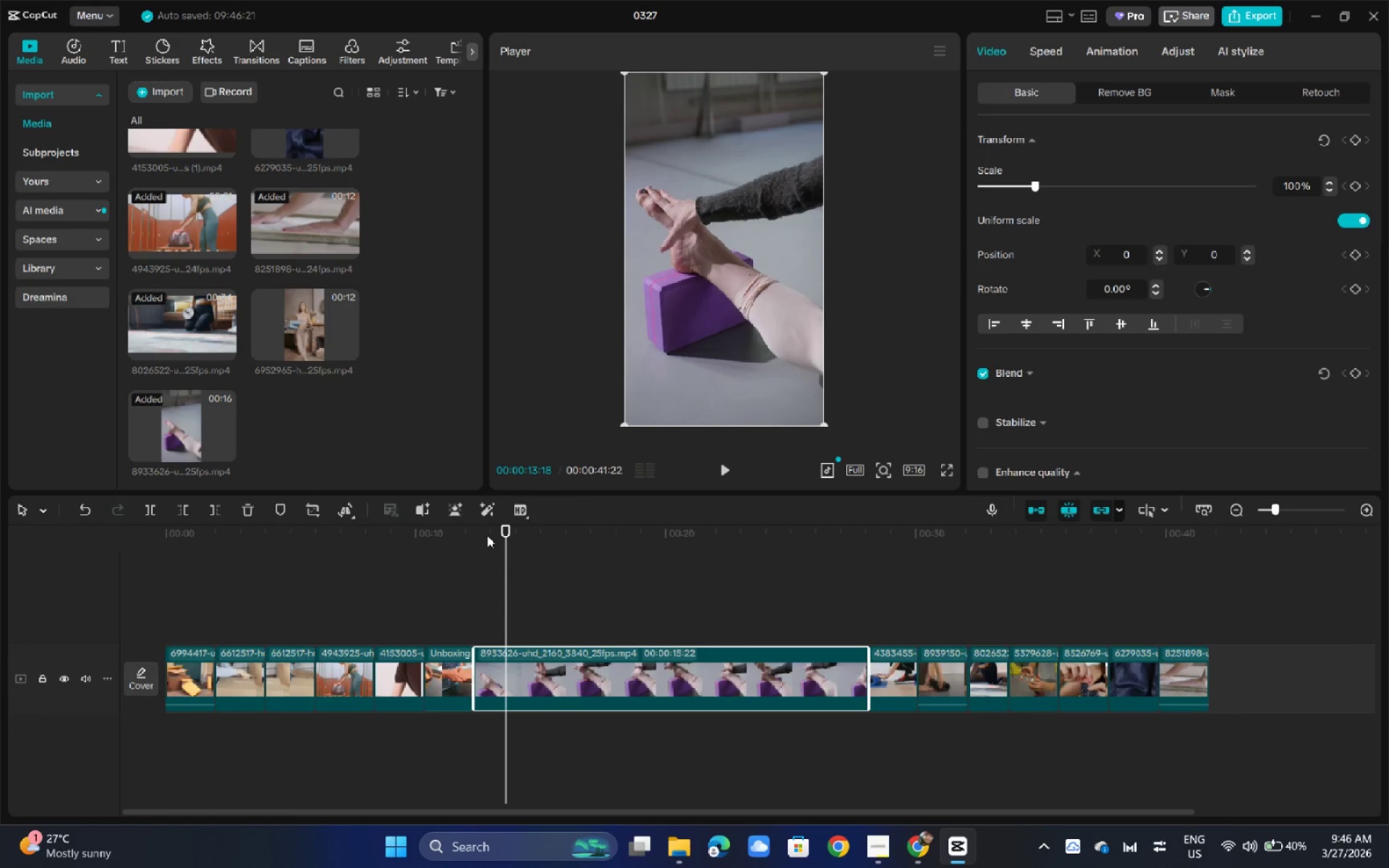 
left_click_drag(start_coordinate=[487, 535], to_coordinate=[516, 543])
 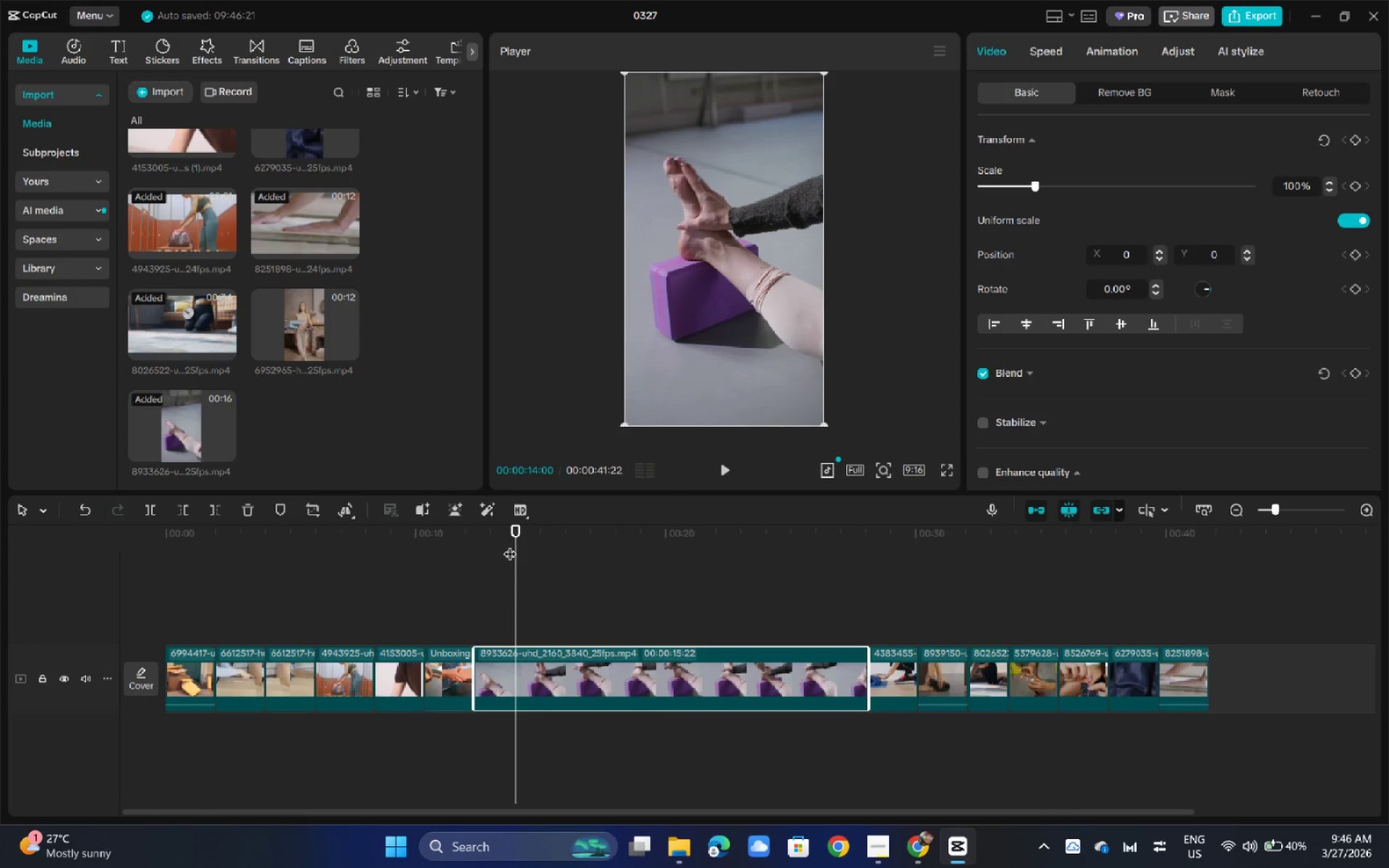 
key(Control+B)
 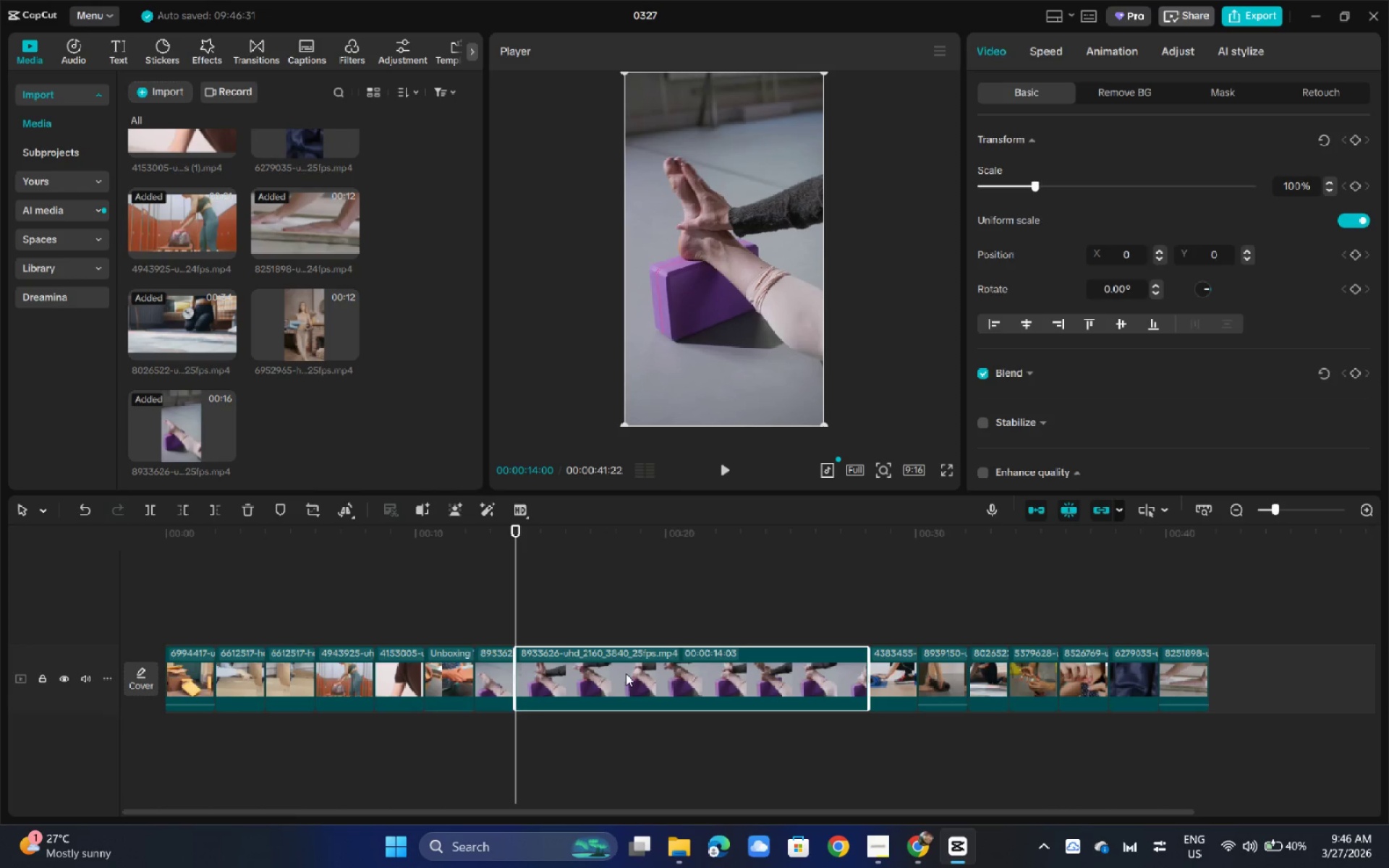 
key(Backspace)
 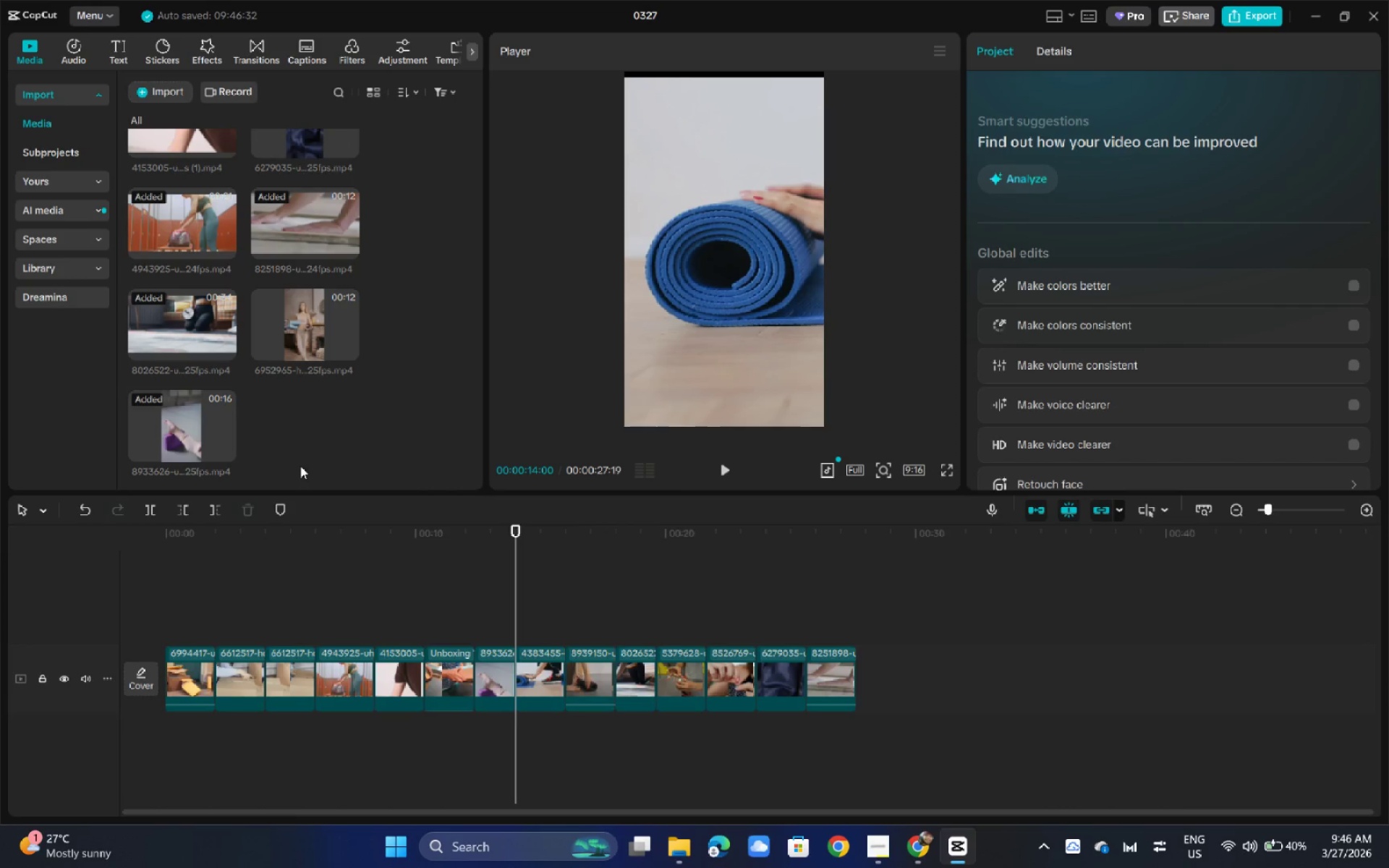 
left_click_drag(start_coordinate=[271, 325], to_coordinate=[318, 326])
 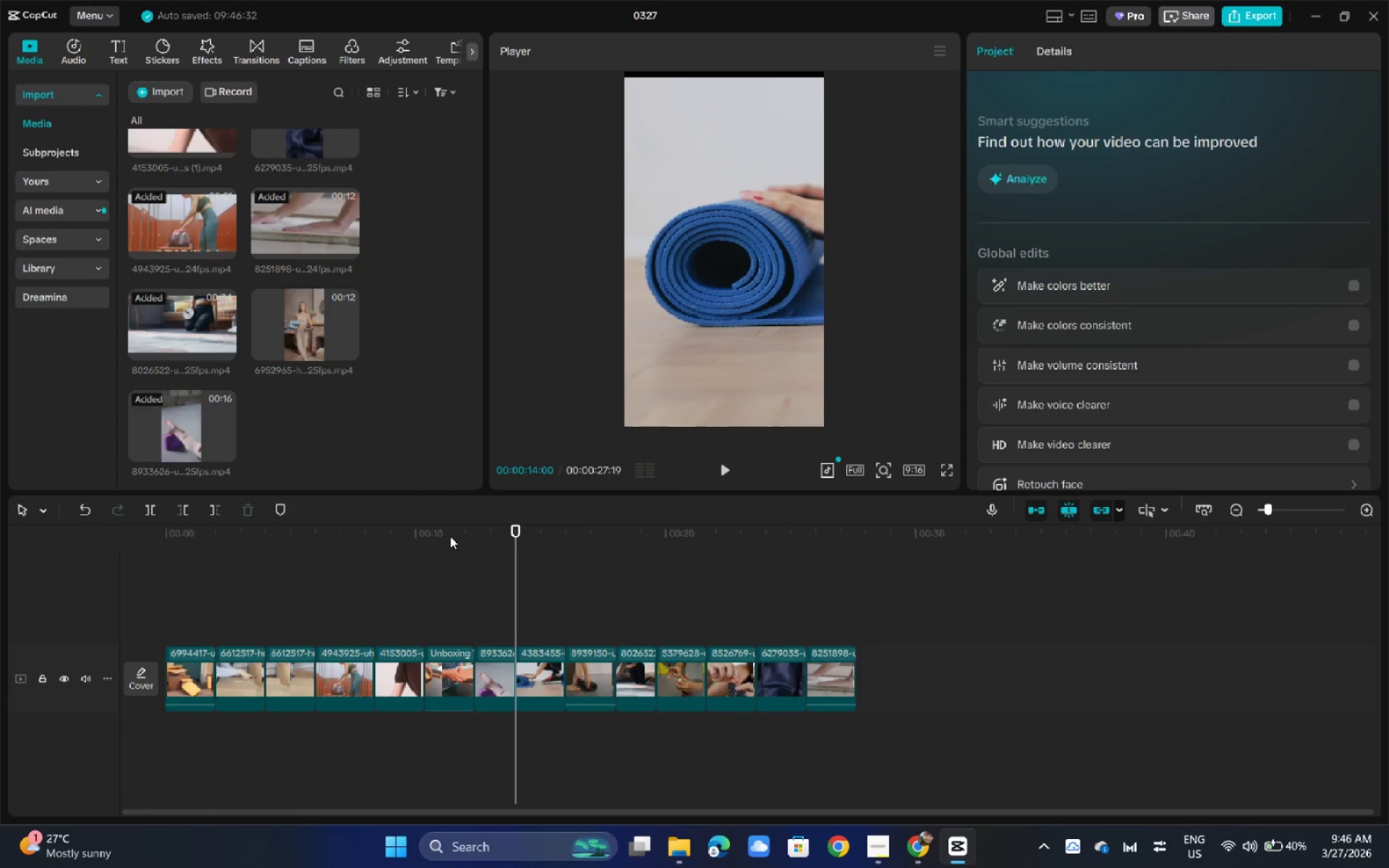 
left_click_drag(start_coordinate=[443, 538], to_coordinate=[395, 538])
 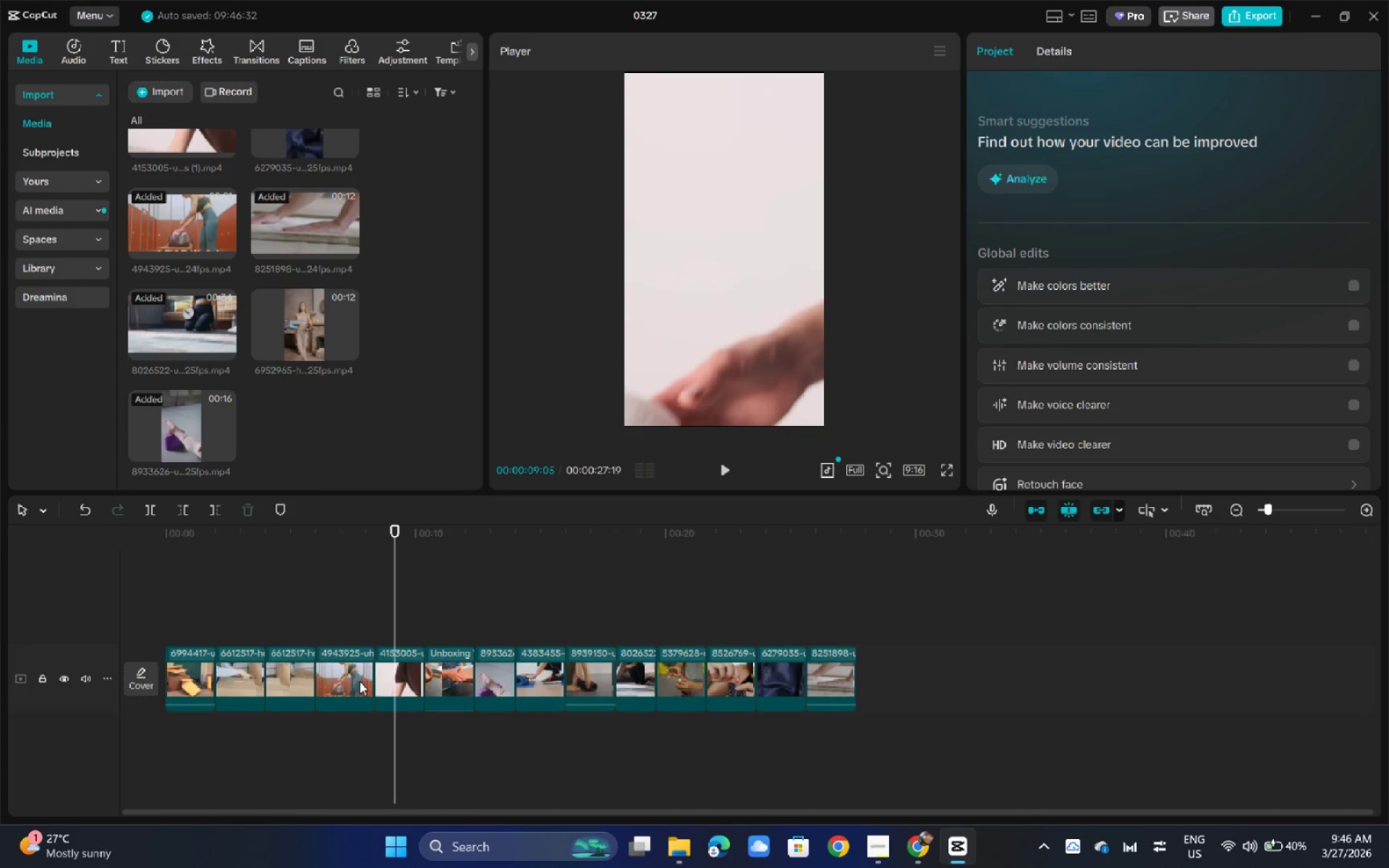 
hold_key(key=AltLeft, duration=0.91)
left_click_drag(start_coordinate=[354, 675], to_coordinate=[945, 668])
 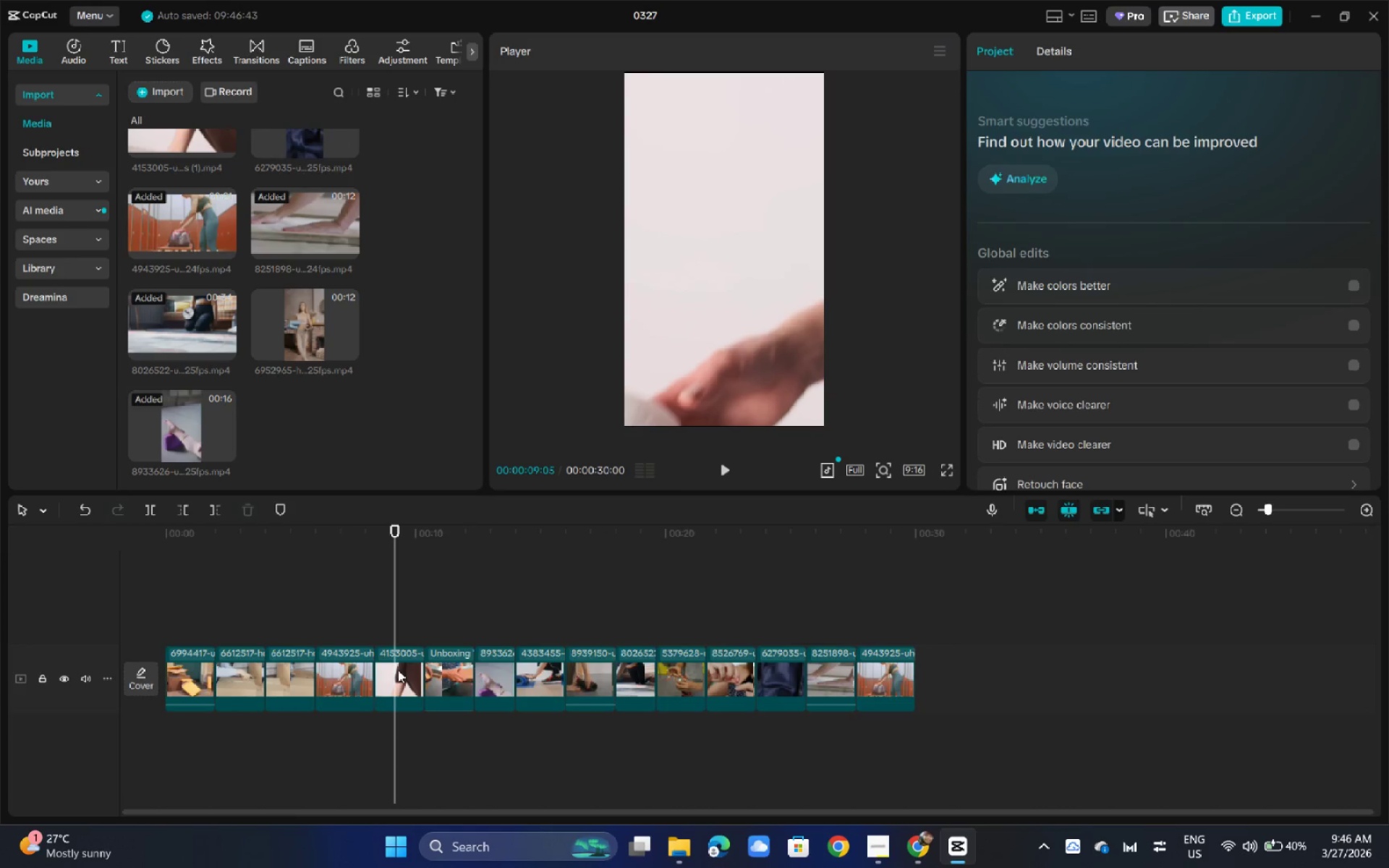 
hold_key(key=AltLeft, duration=1.53)
left_click_drag(start_coordinate=[446, 671], to_coordinate=[452, 674])
 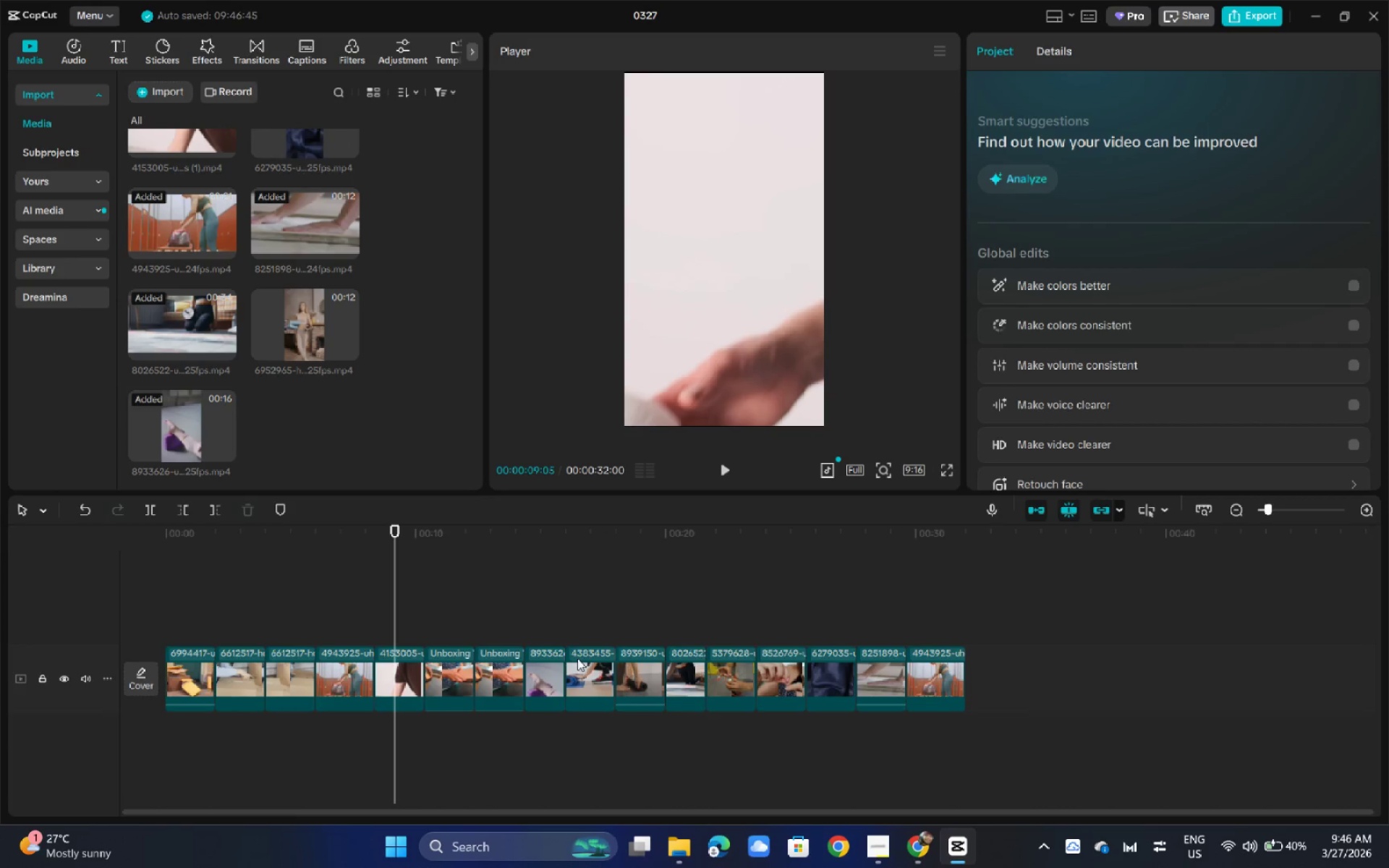 
hold_key(key=AltLeft, duration=0.67)
 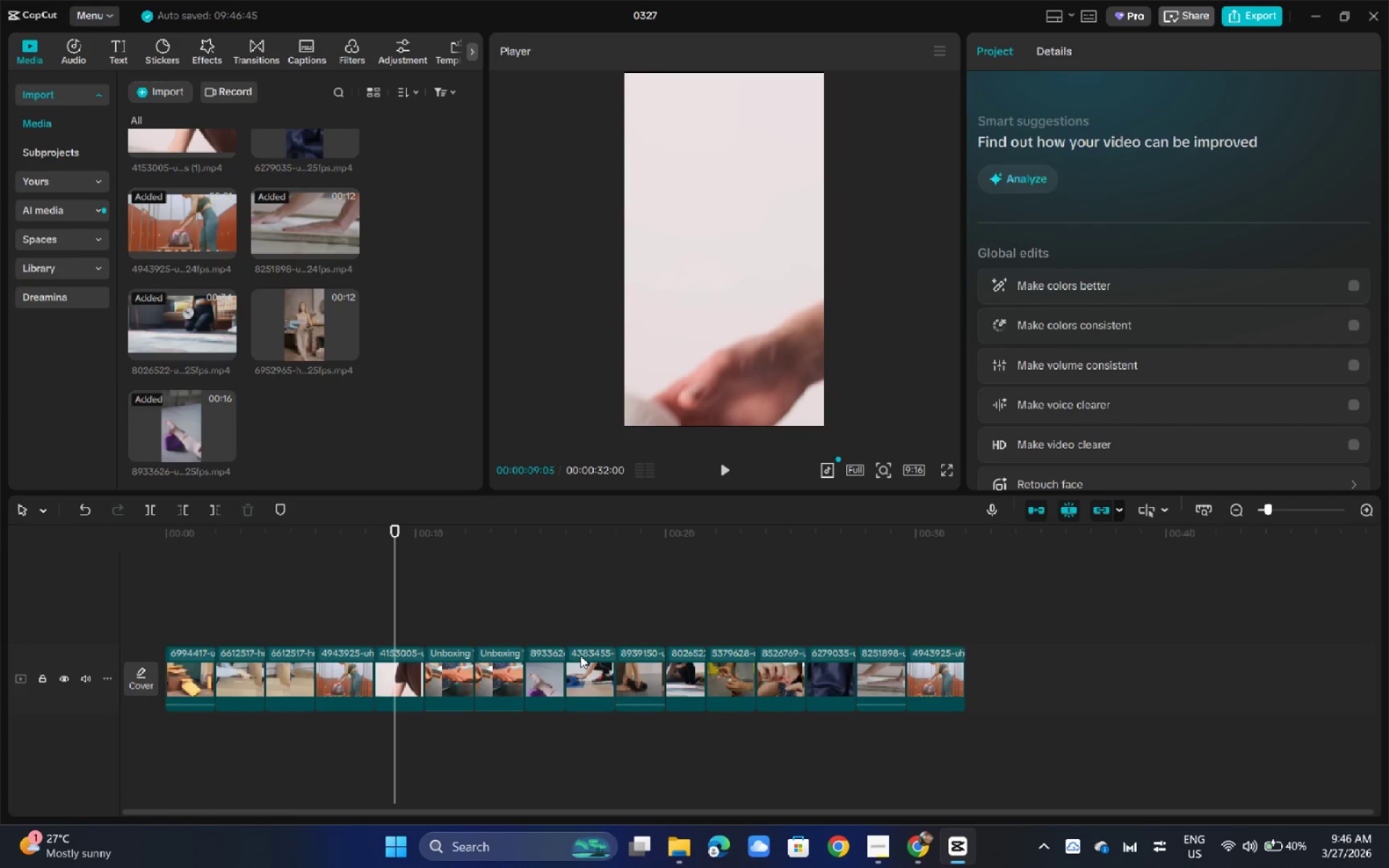 
key(Control+Z)
 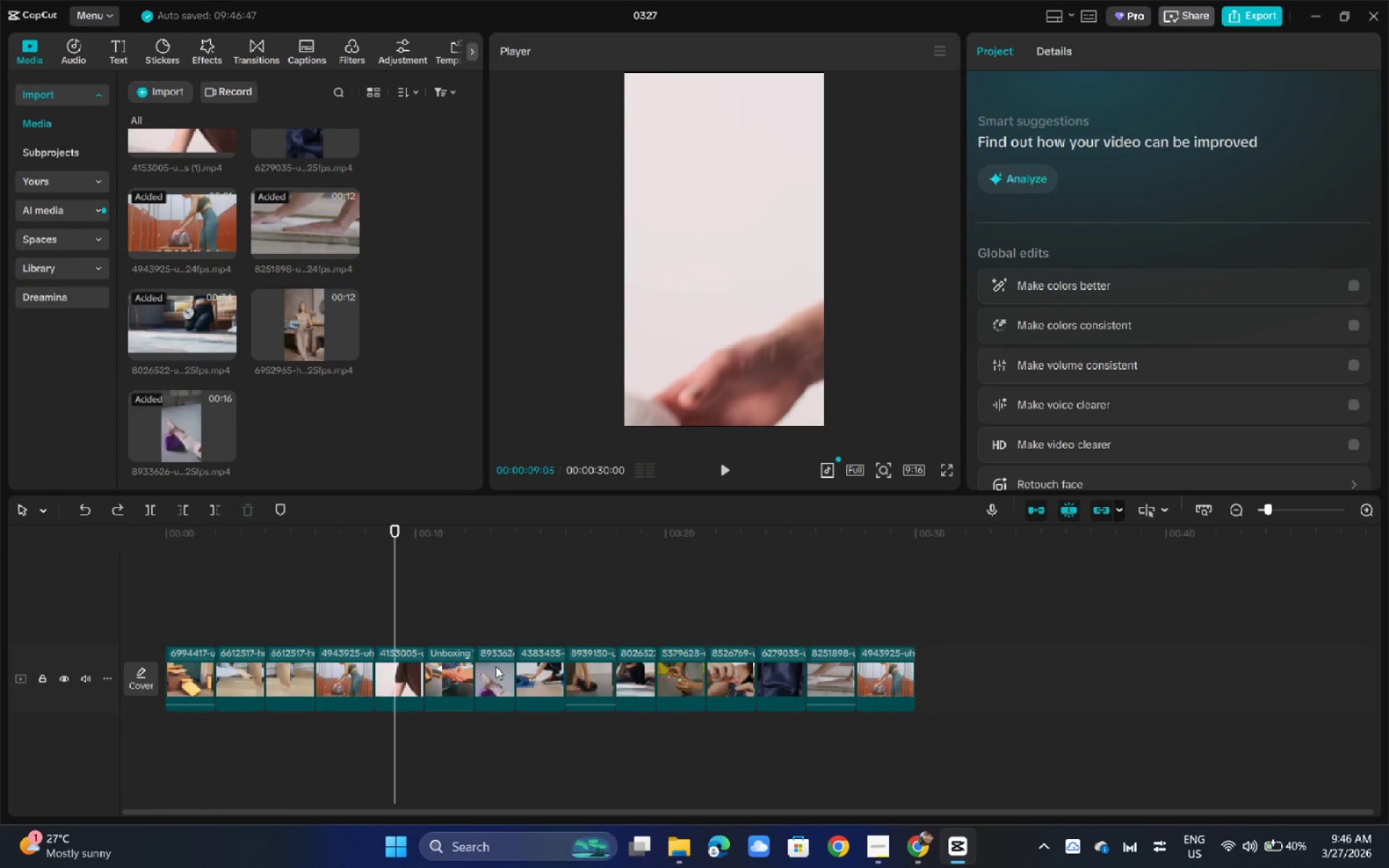 
hold_key(key=AltLeft, duration=1.16)
left_click_drag(start_coordinate=[496, 666], to_coordinate=[1036, 650])
 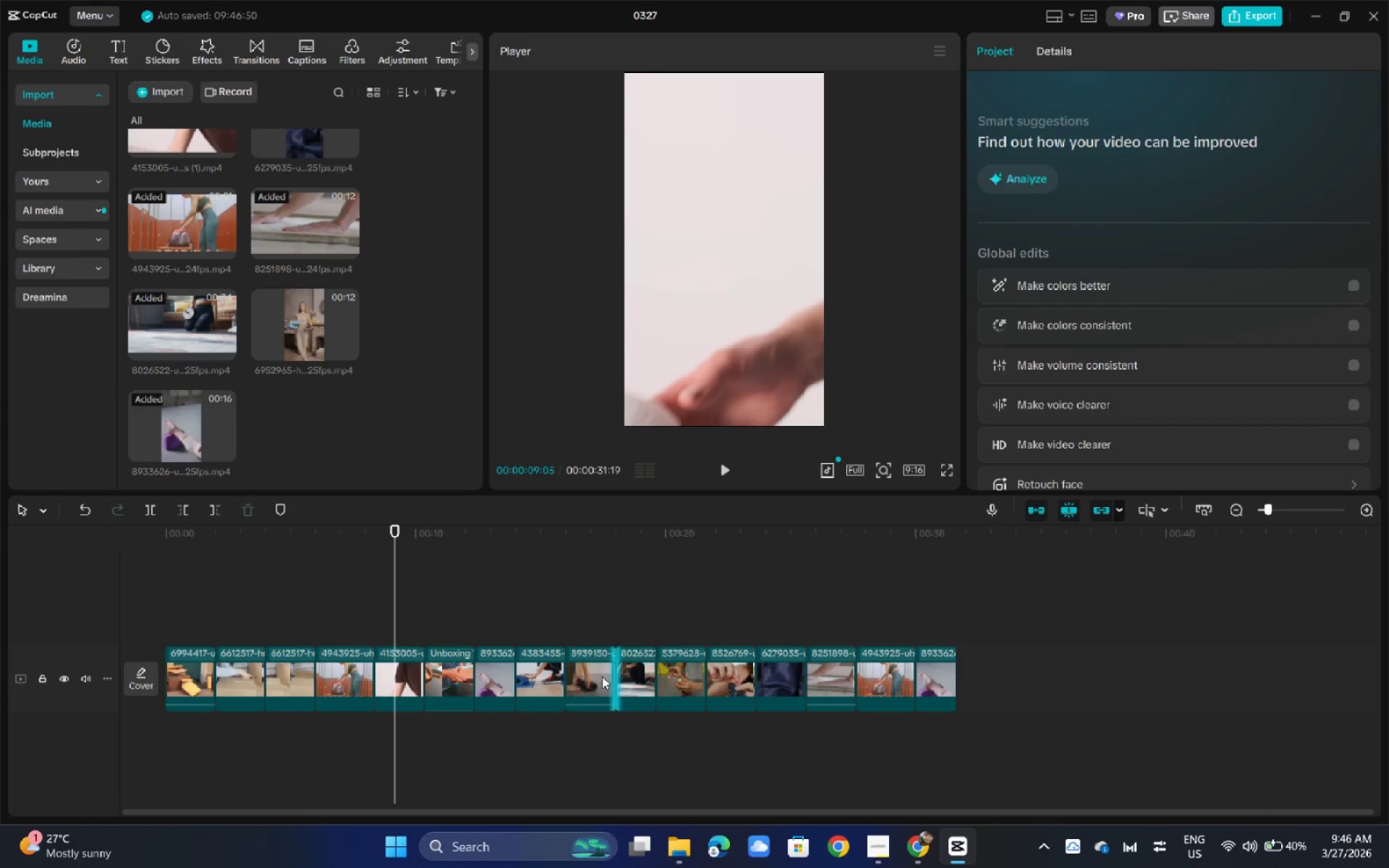 
hold_key(key=AltLeft, duration=0.8)
left_click_drag(start_coordinate=[544, 676], to_coordinate=[1011, 674])
 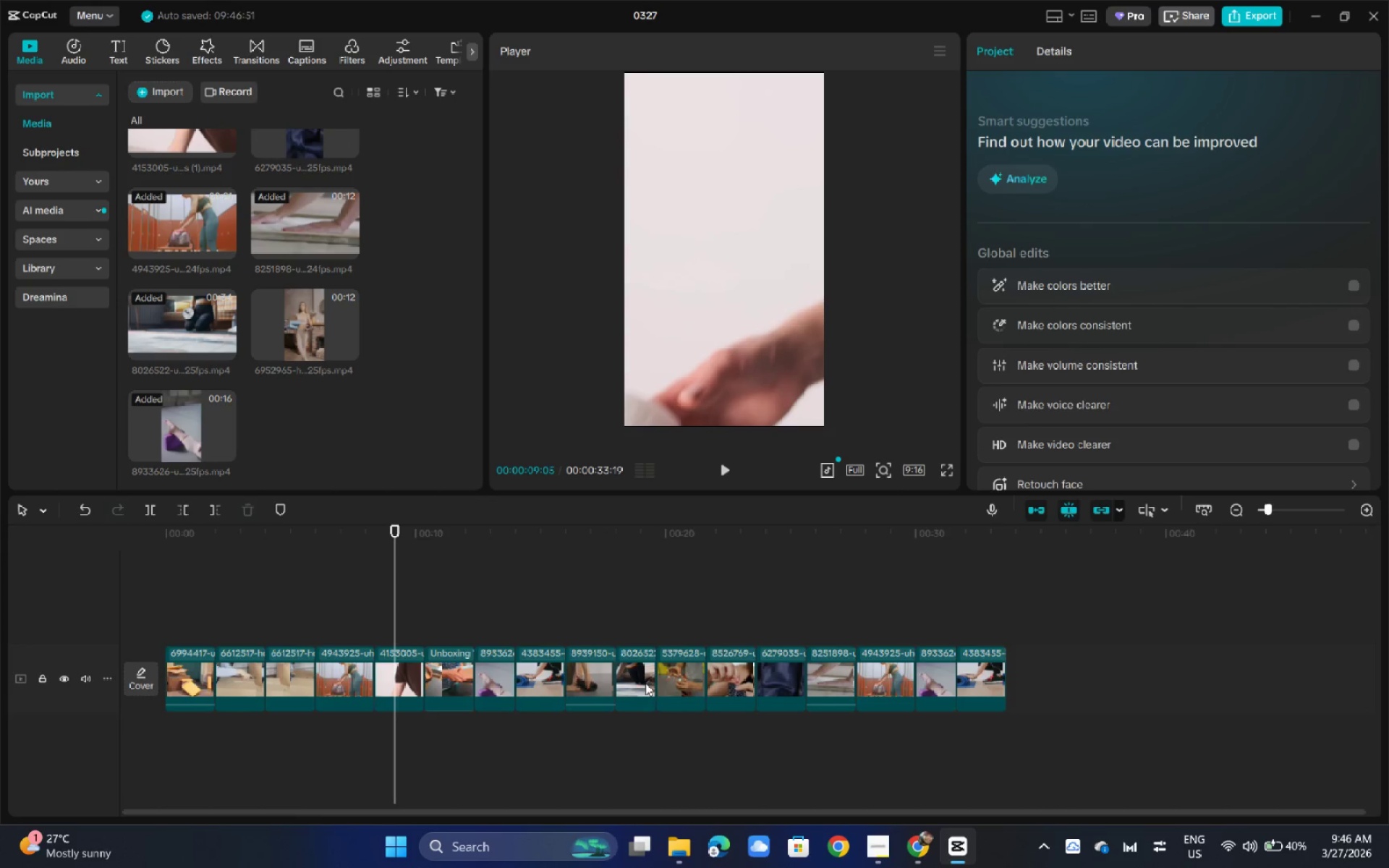 
hold_key(key=AltLeft, duration=0.8)
left_click_drag(start_coordinate=[634, 678], to_coordinate=[1067, 676])
 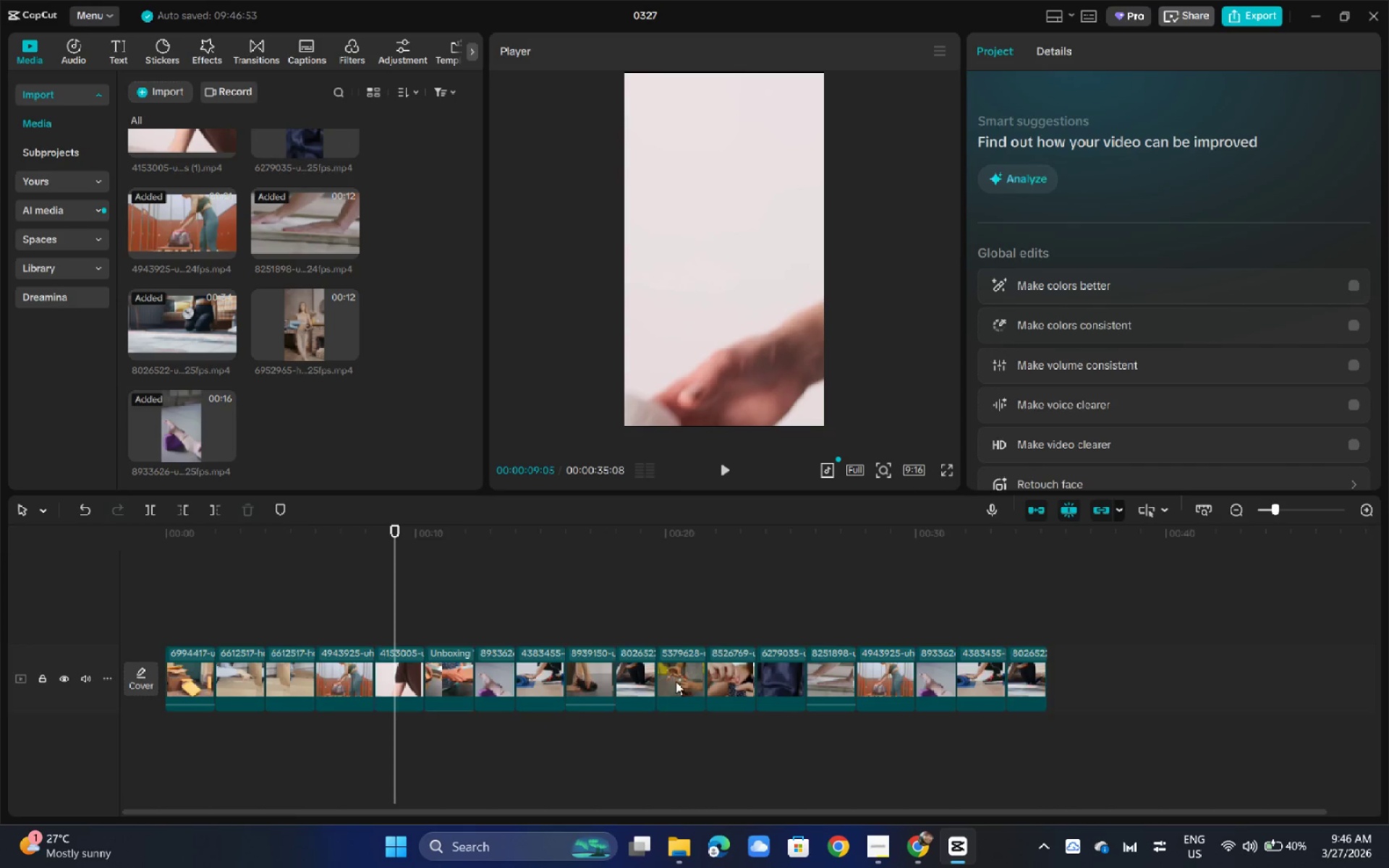 
hold_key(key=AltLeft, duration=0.92)
left_click_drag(start_coordinate=[673, 681], to_coordinate=[1139, 671])
 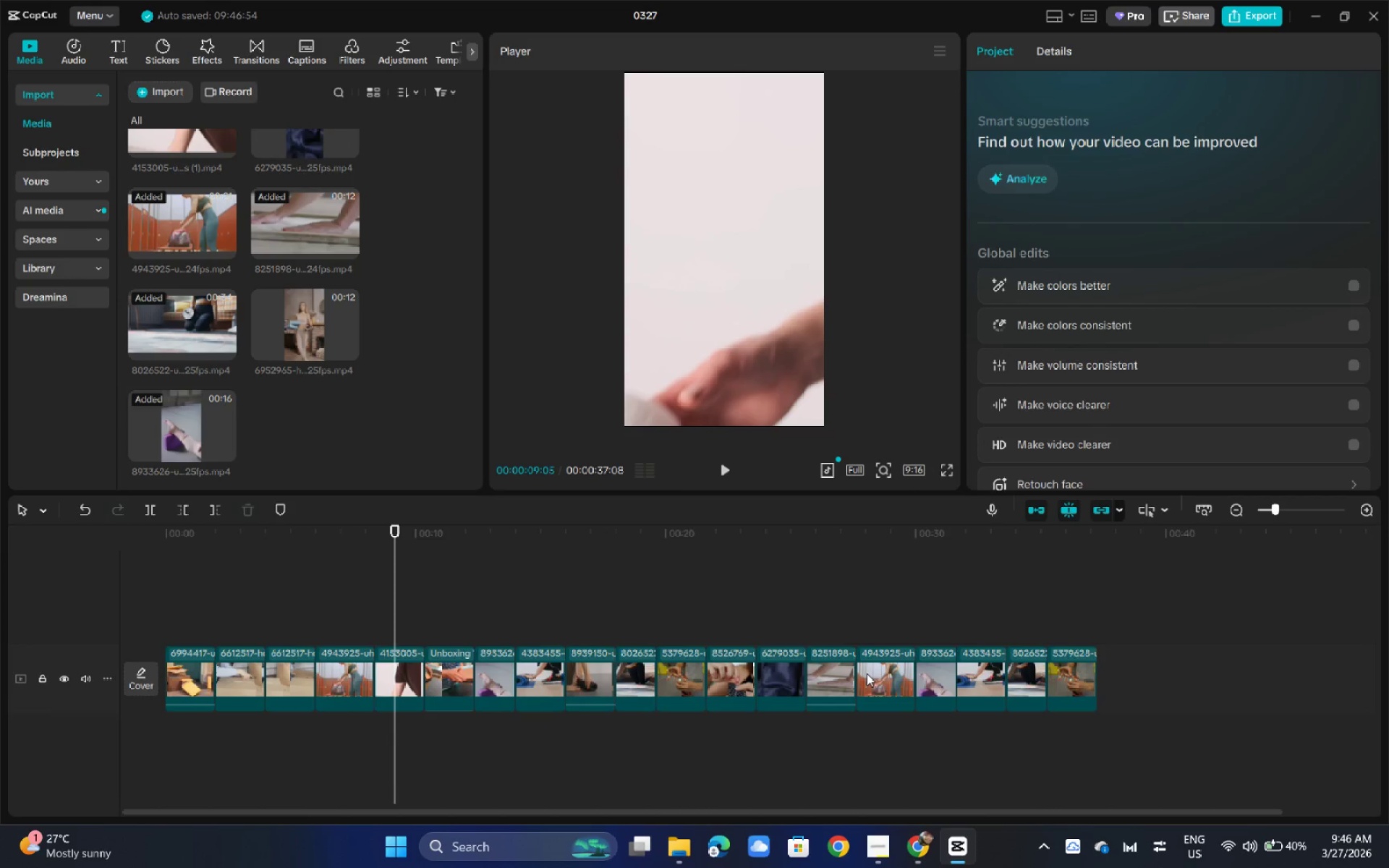 
left_click([873, 676])
 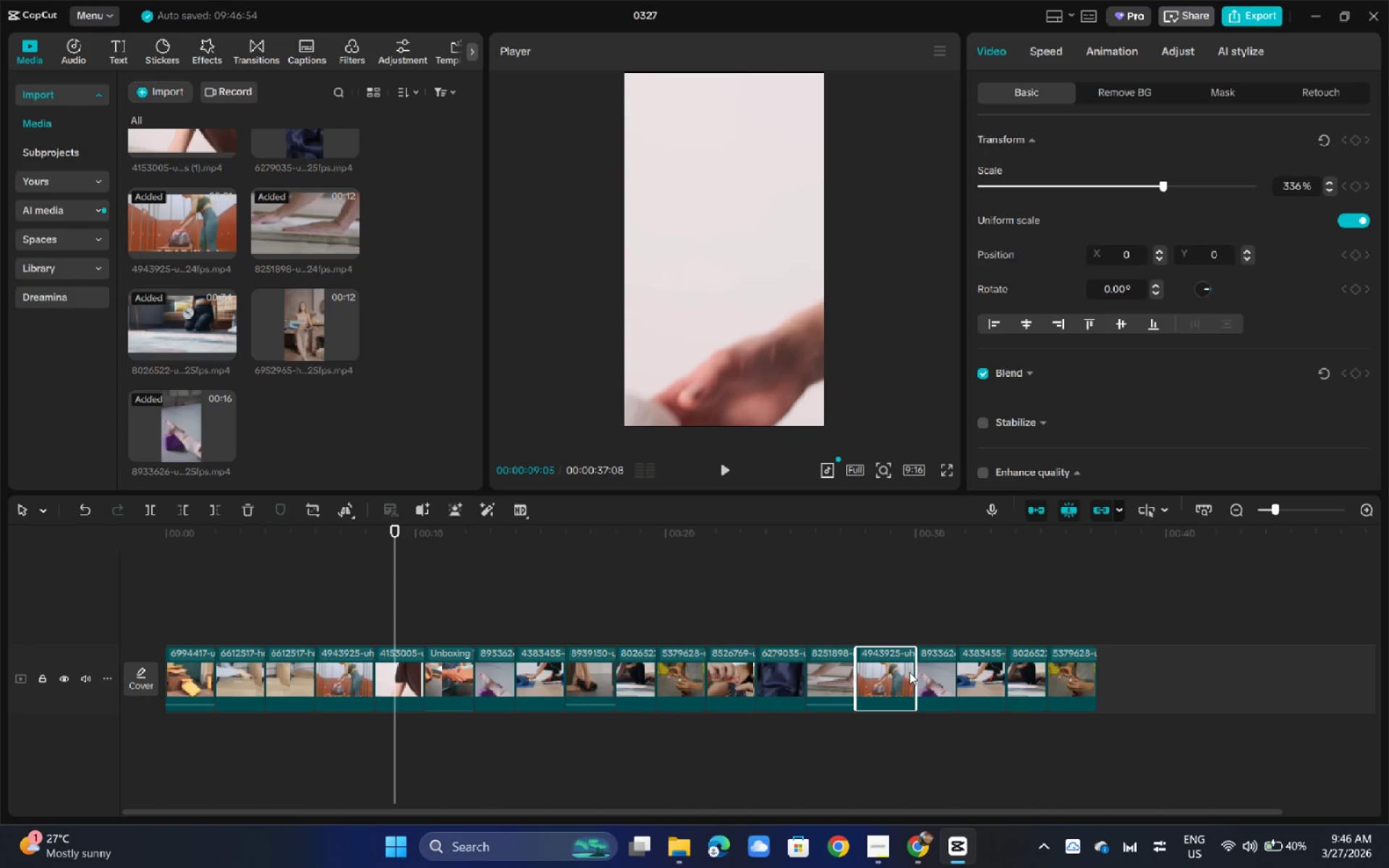 
left_click_drag(start_coordinate=[914, 672], to_coordinate=[873, 674])
 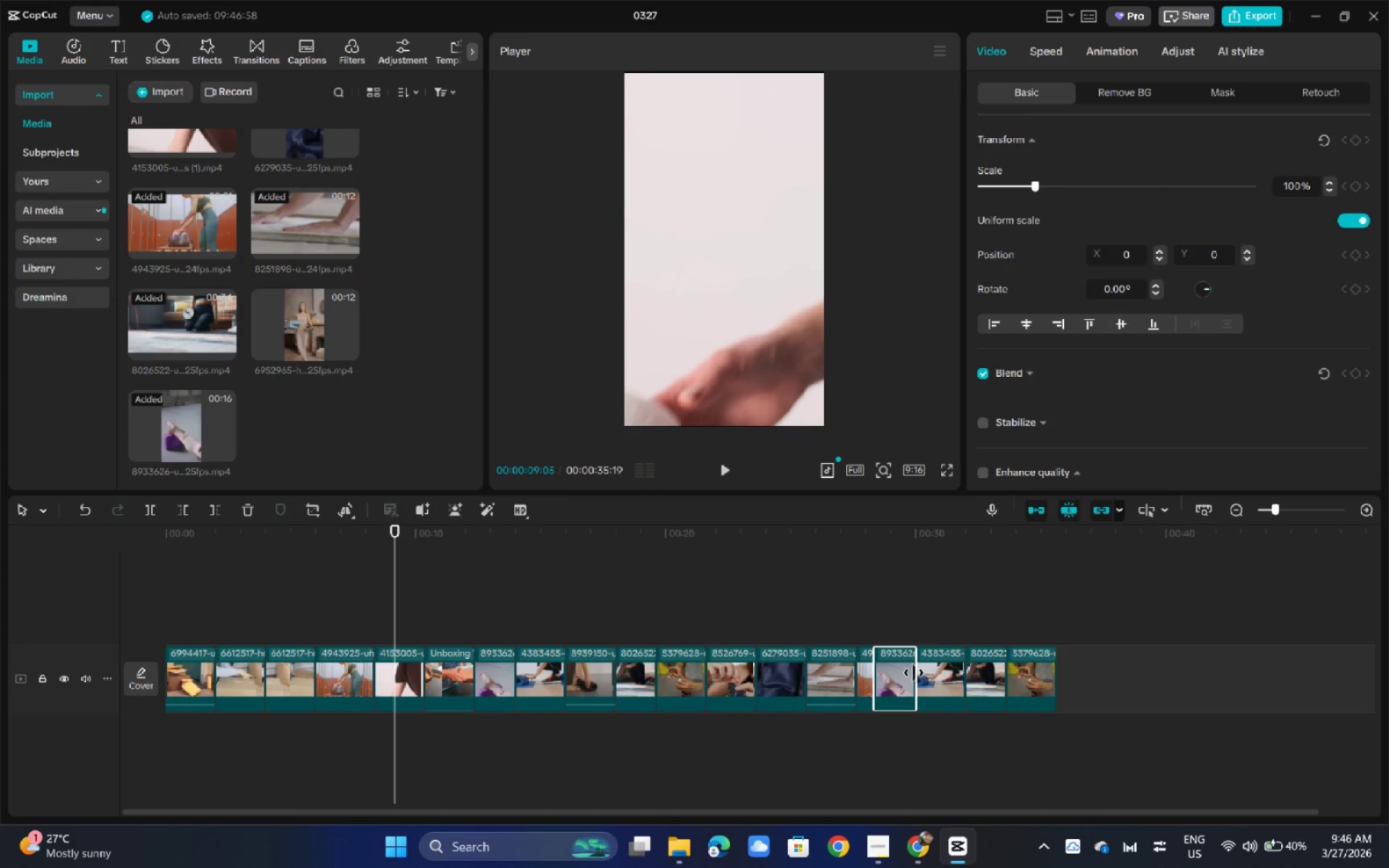 
left_click_drag(start_coordinate=[914, 673], to_coordinate=[888, 676])
 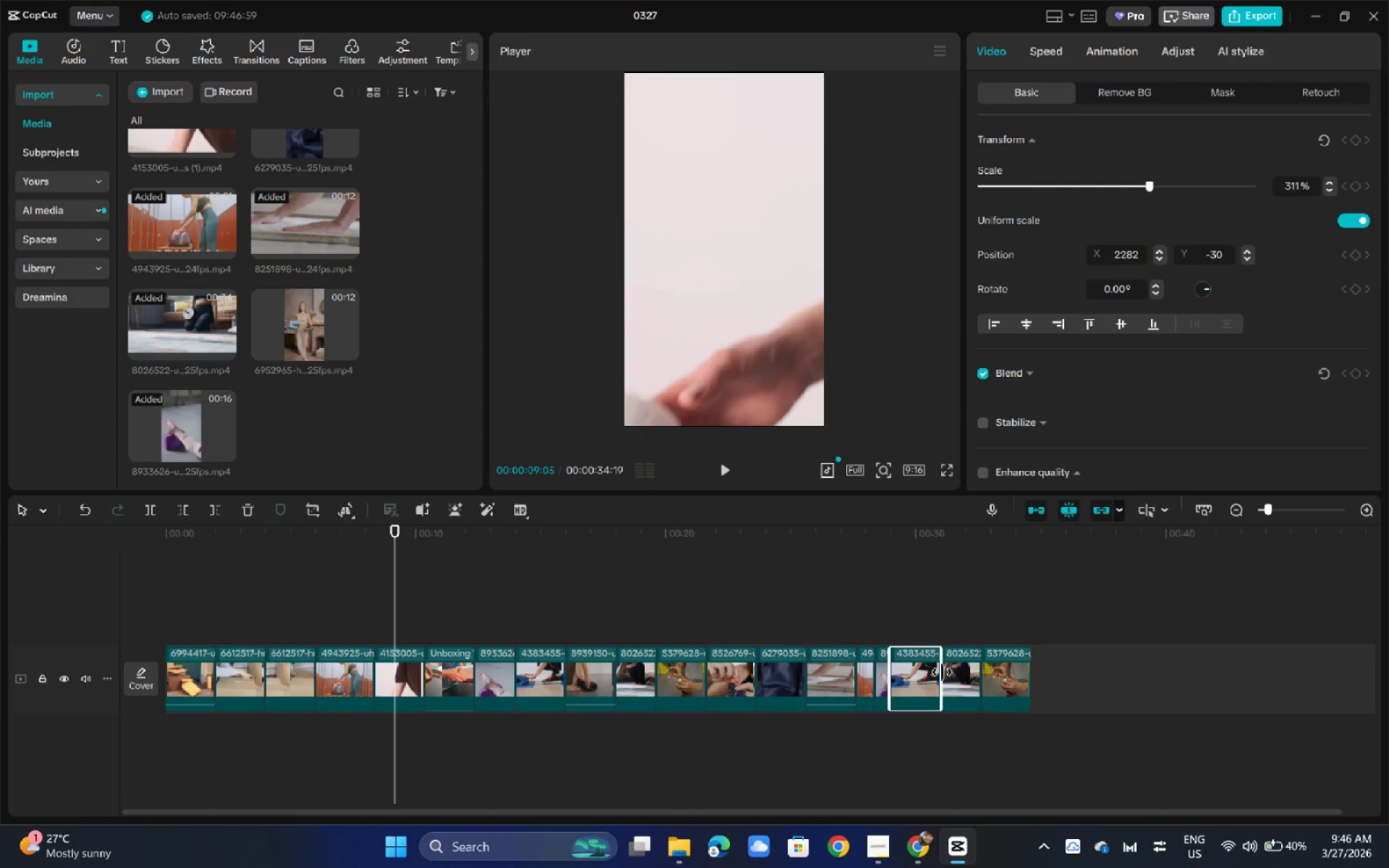 
left_click_drag(start_coordinate=[942, 672], to_coordinate=[901, 676])
 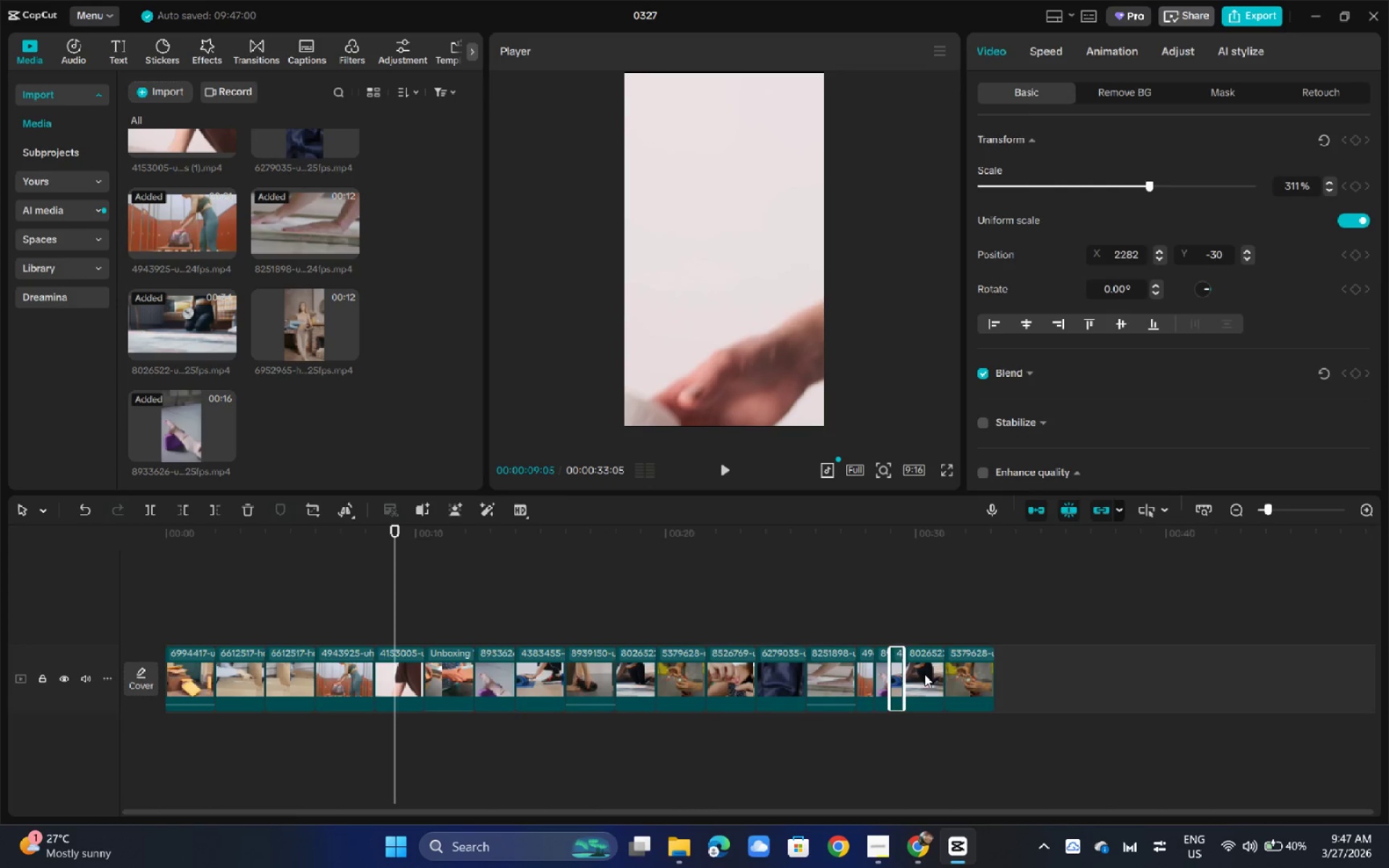 
left_click([925, 674])
 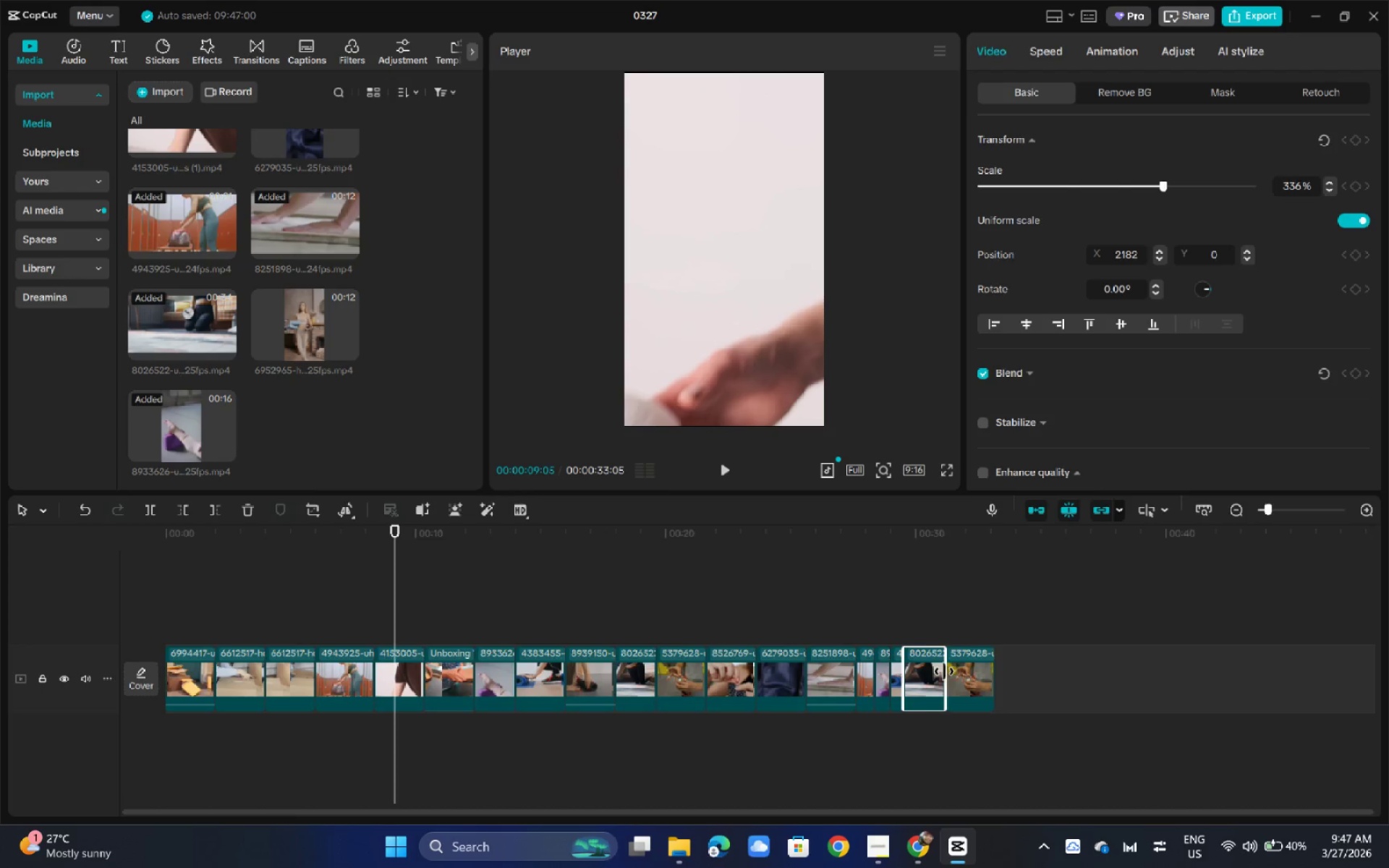 
left_click_drag(start_coordinate=[944, 671], to_coordinate=[920, 675])
 